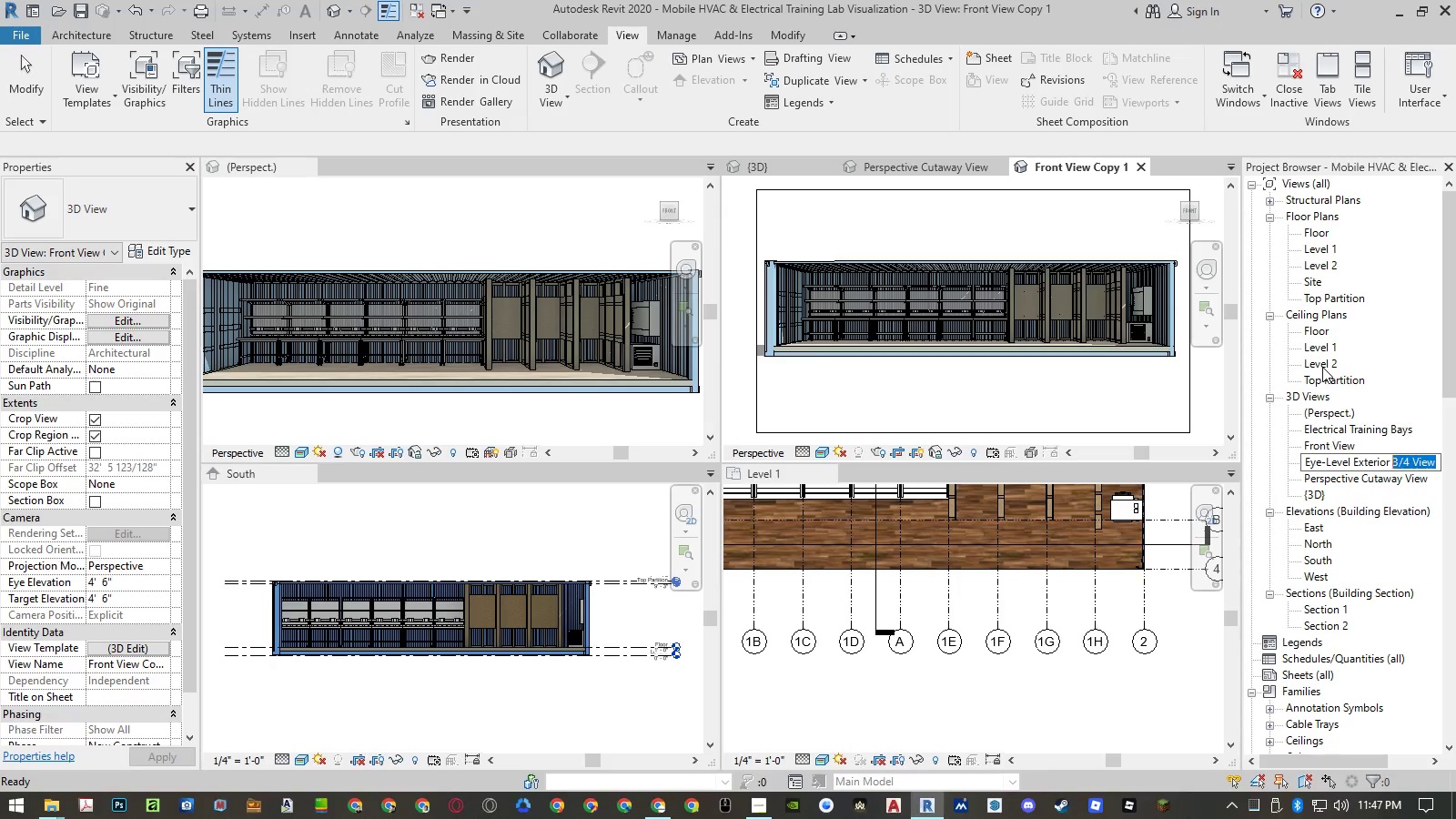 
key(Control+Shift+ArrowLeft)
 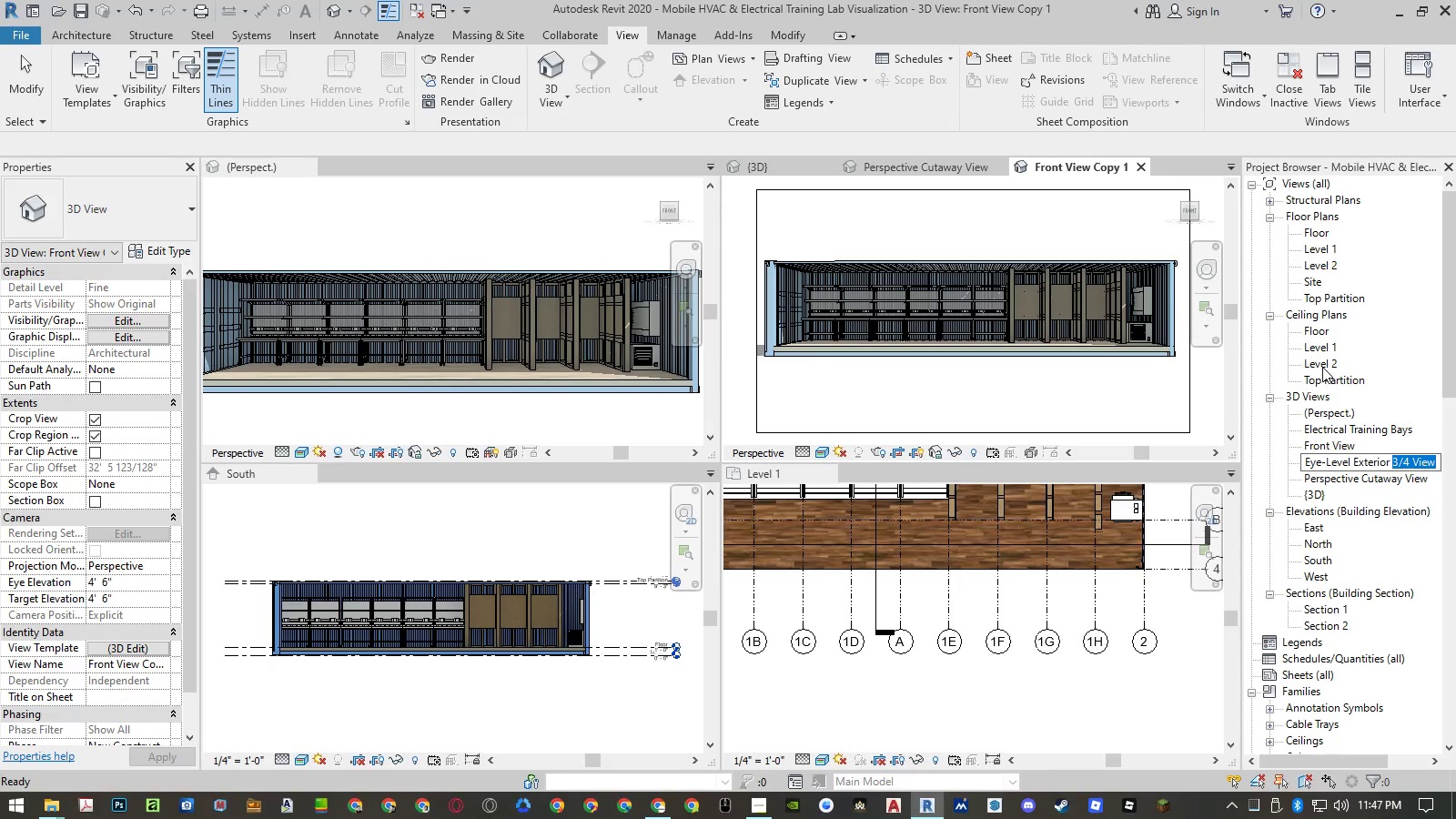 
key(Backspace)
 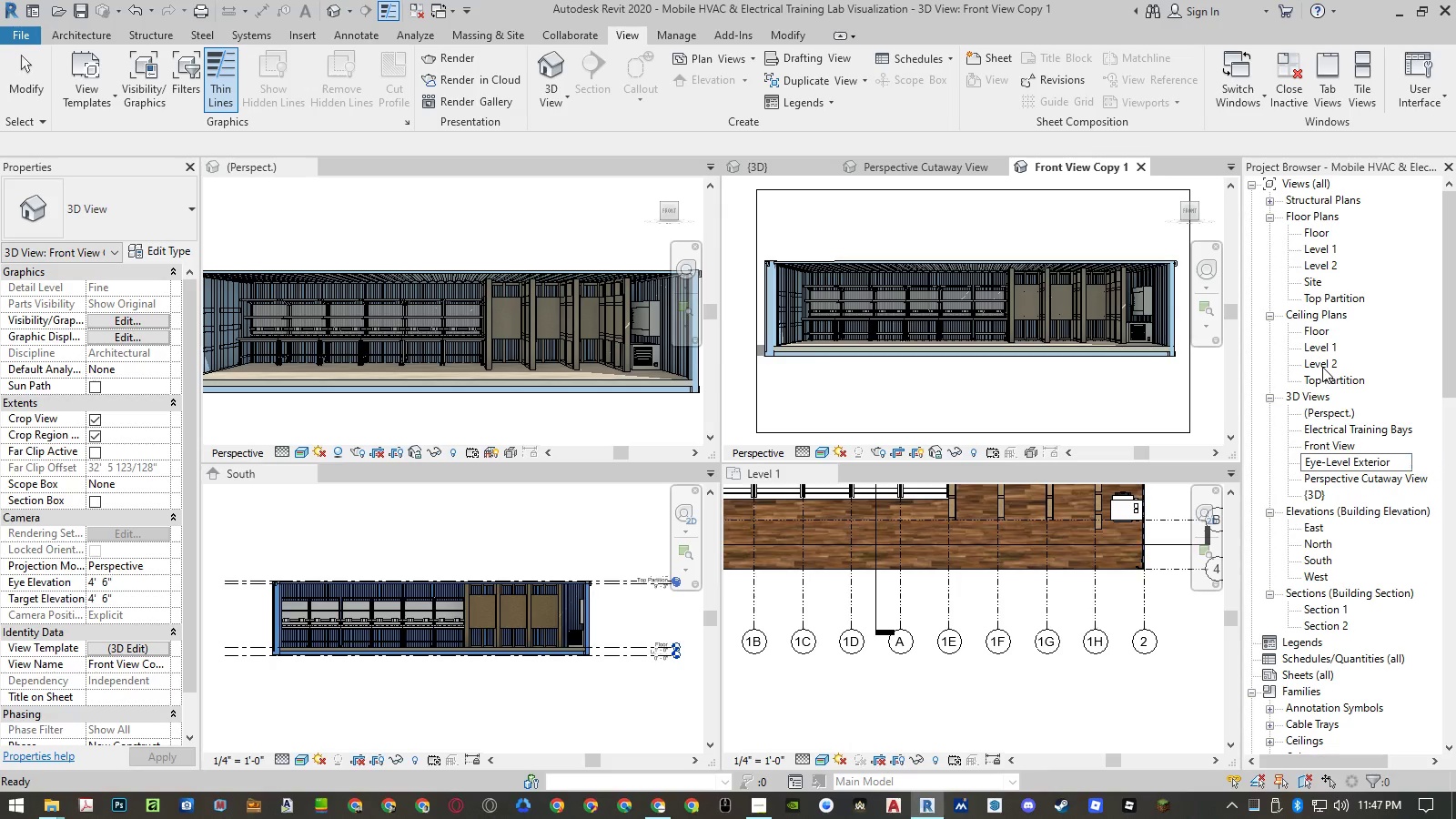 
key(Backspace)
 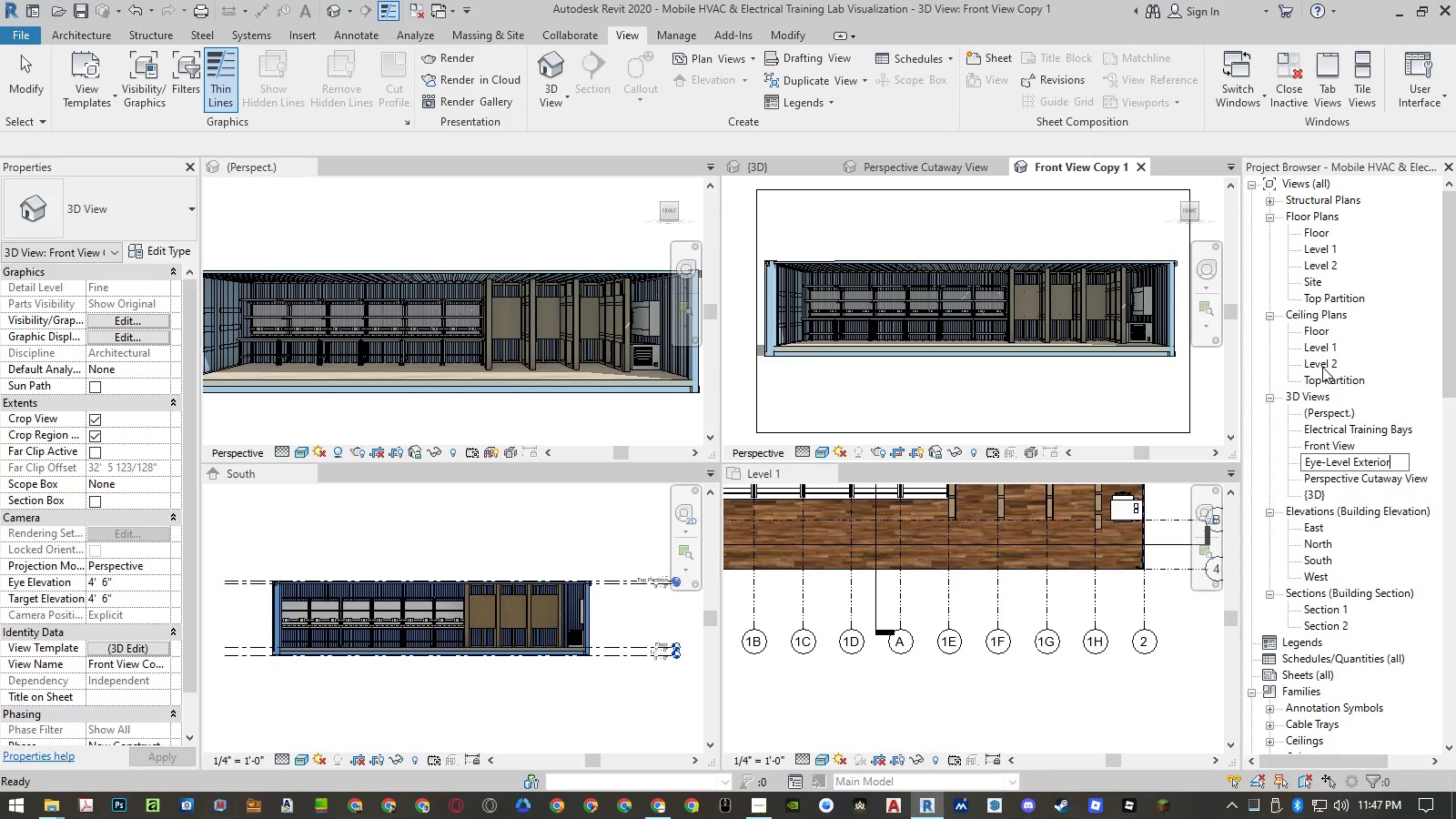 
key(Enter)
 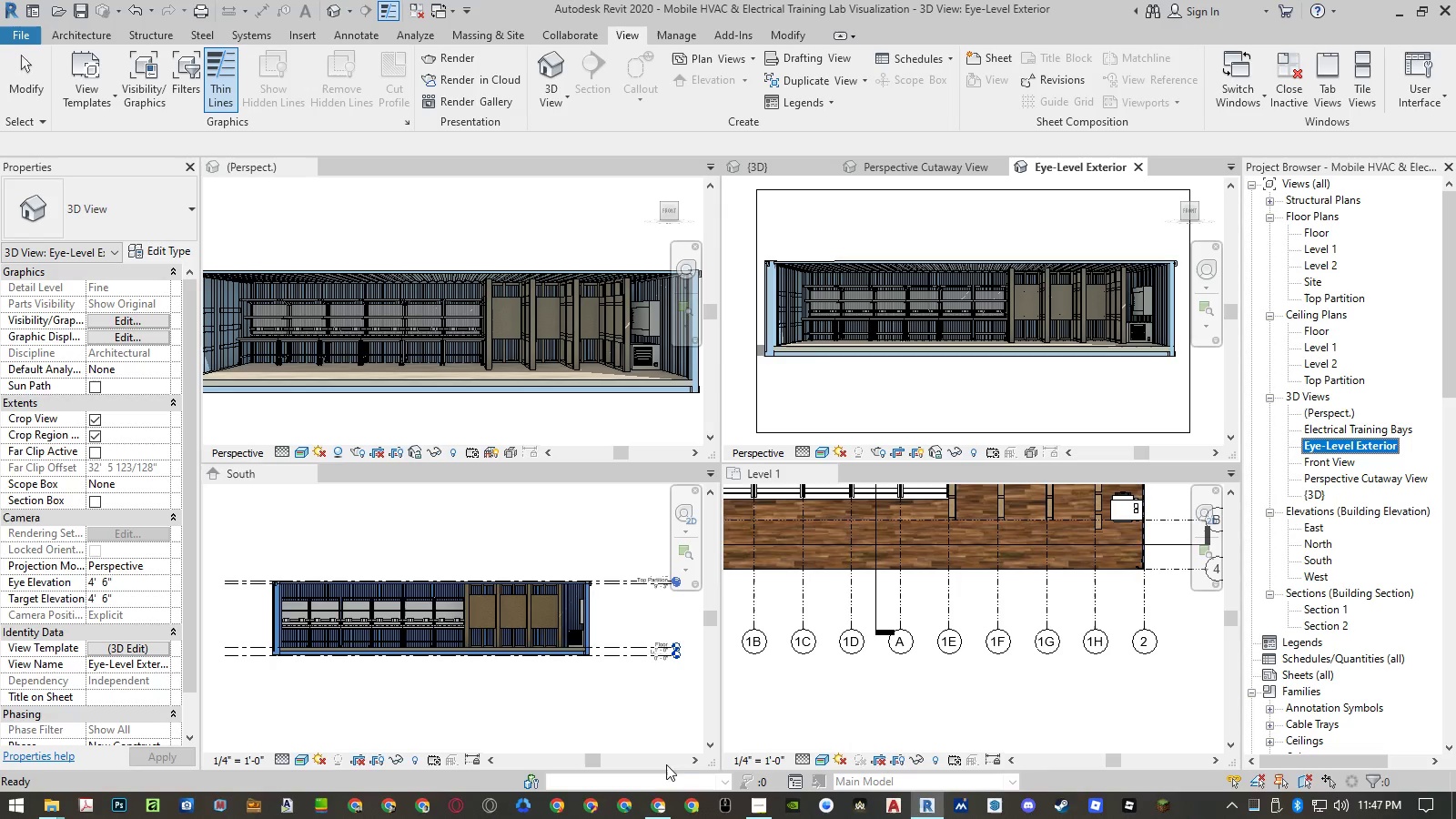 
left_click([649, 818])
 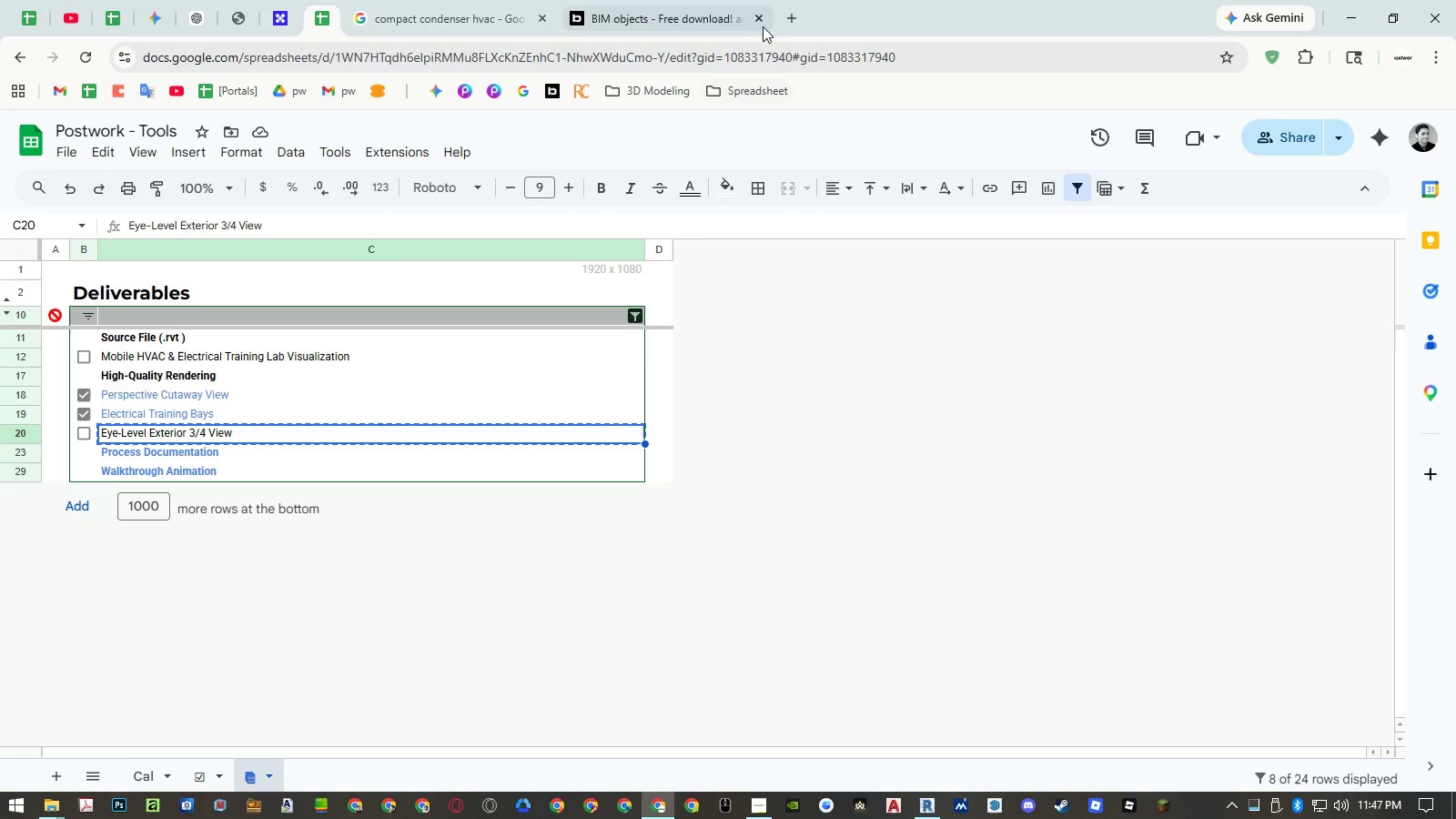 
left_click([797, 18])
 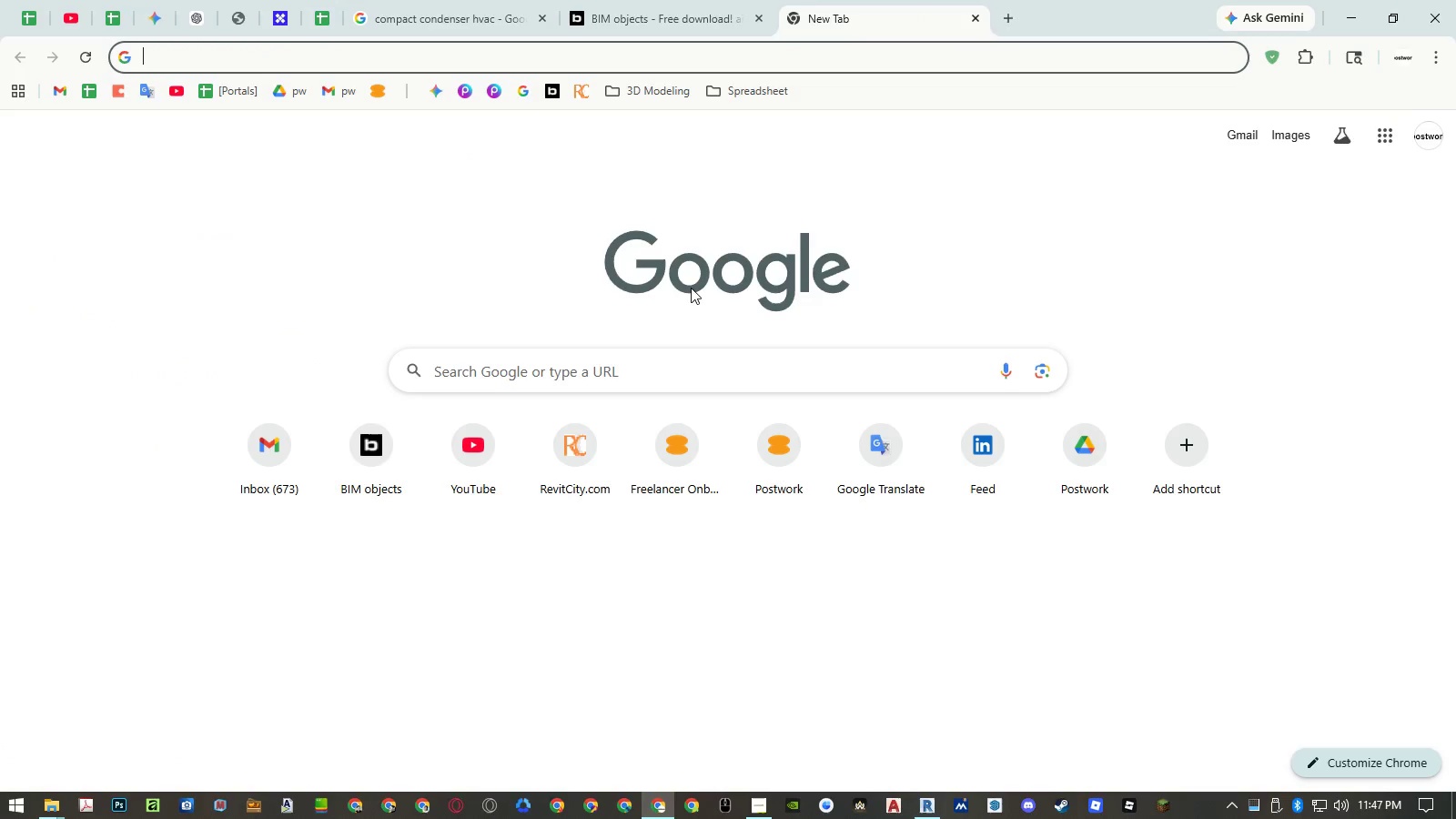 
key(Control+ControlLeft)
 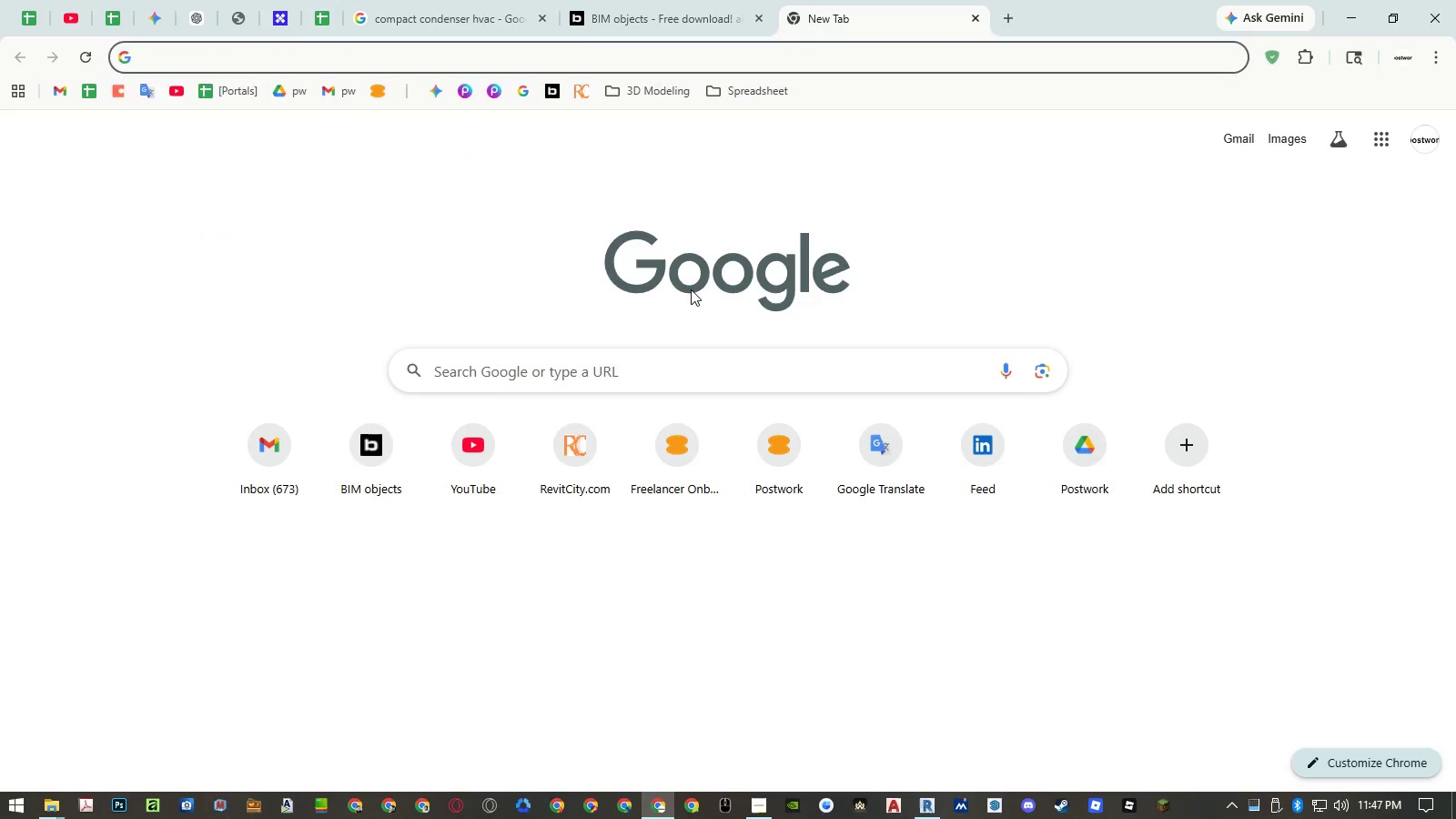 
key(Control+V)
 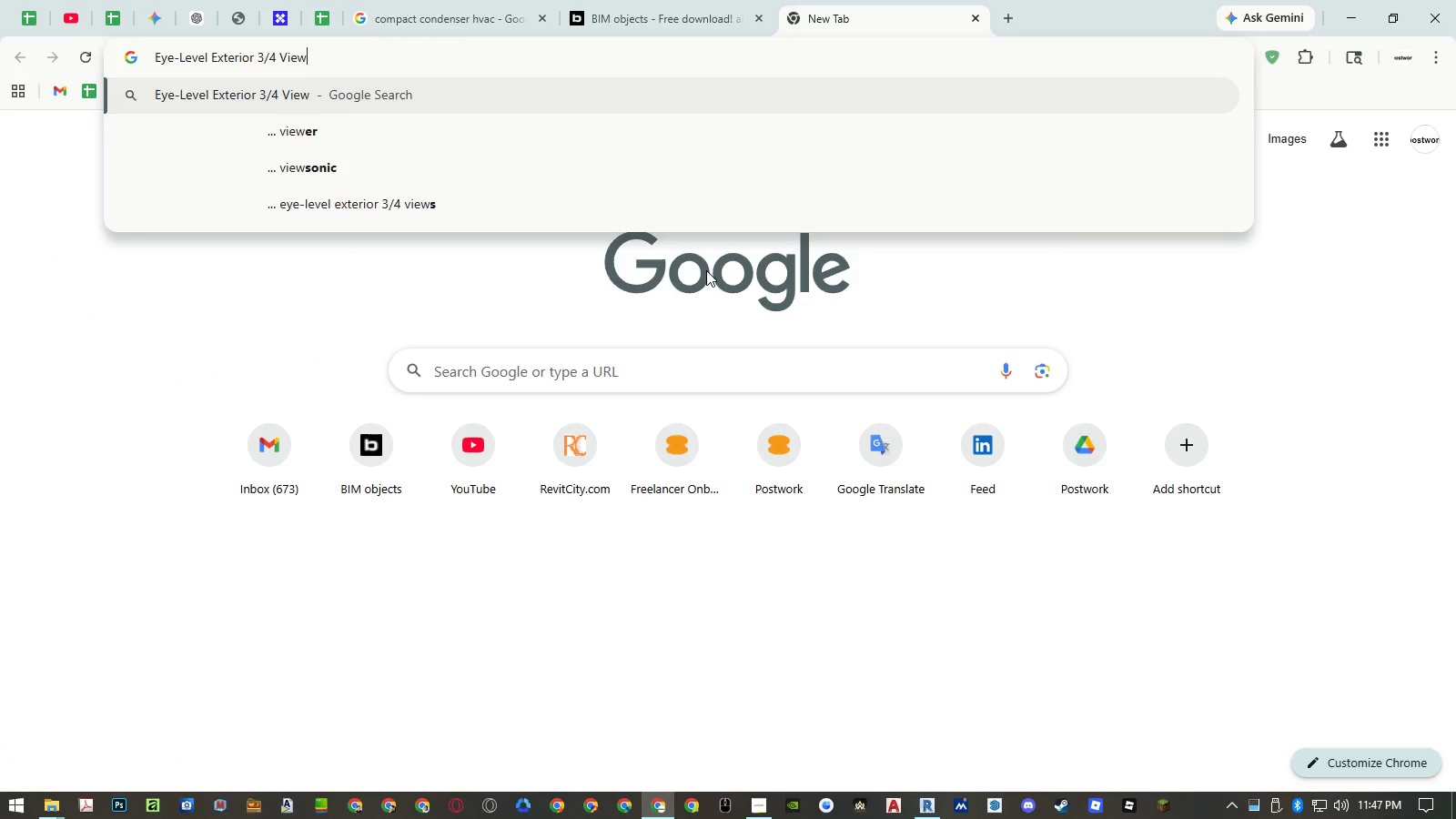 
key(NumpadEnter)
 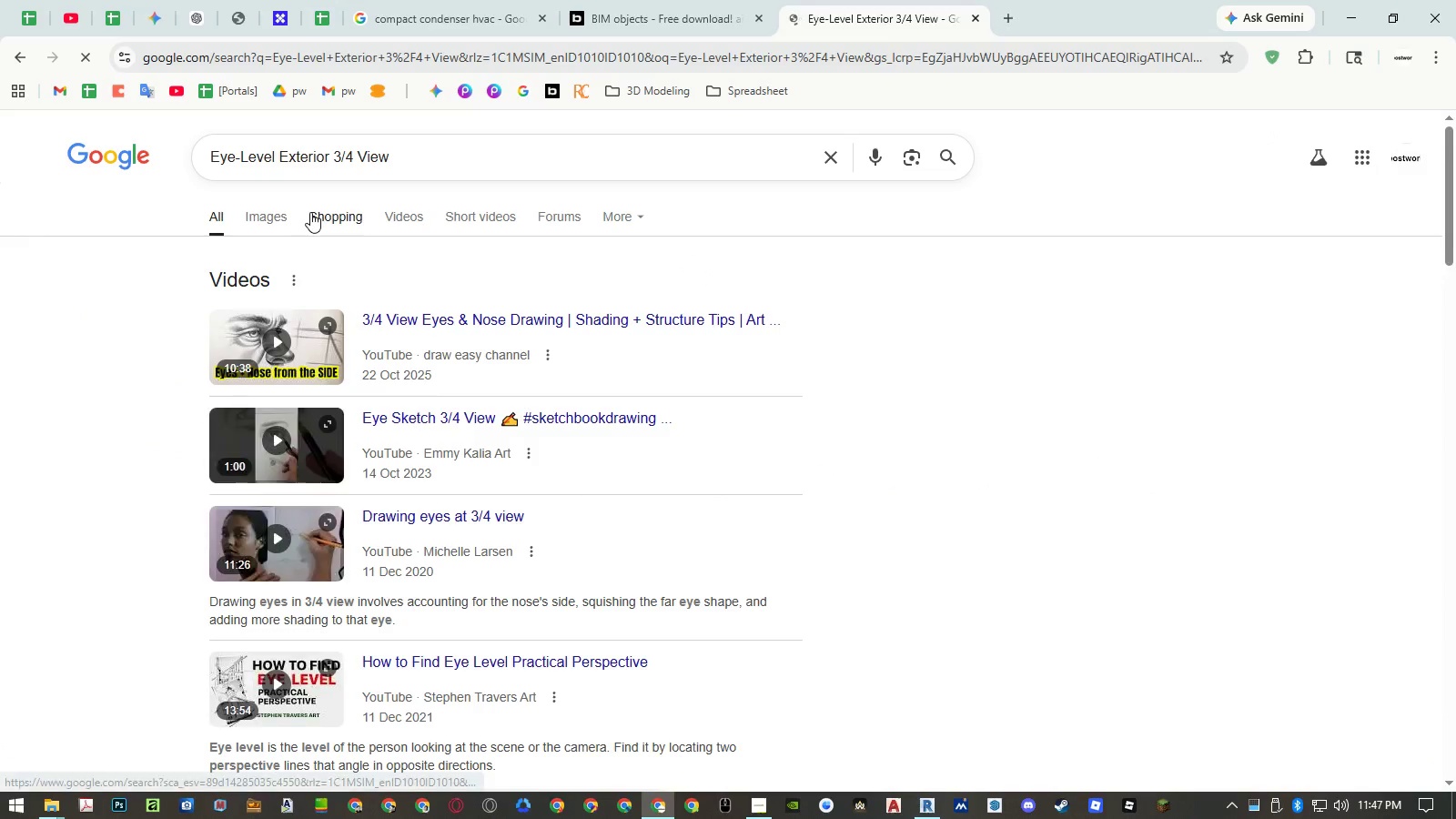 
left_click([258, 212])
 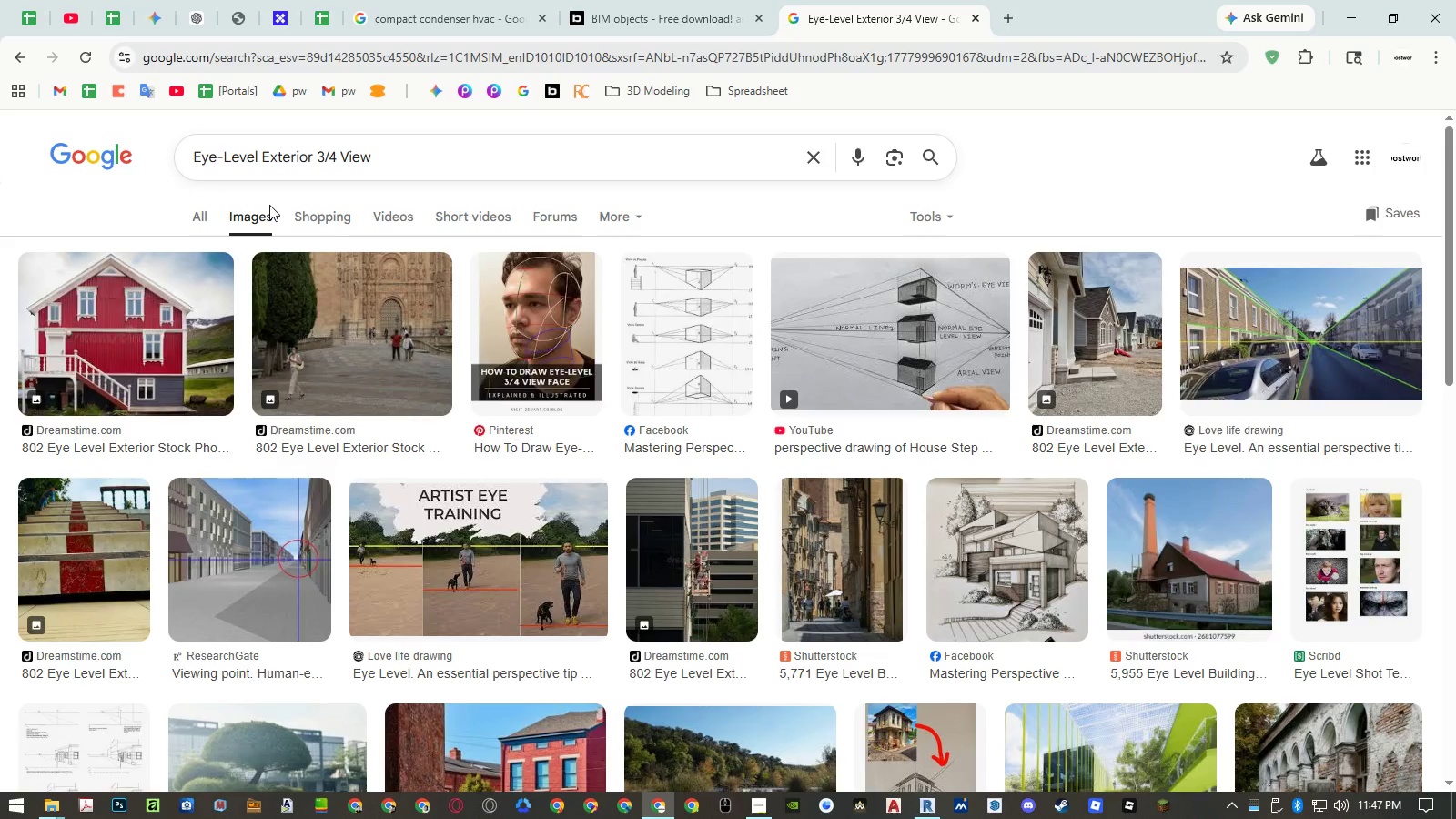 
wait(5.28)
 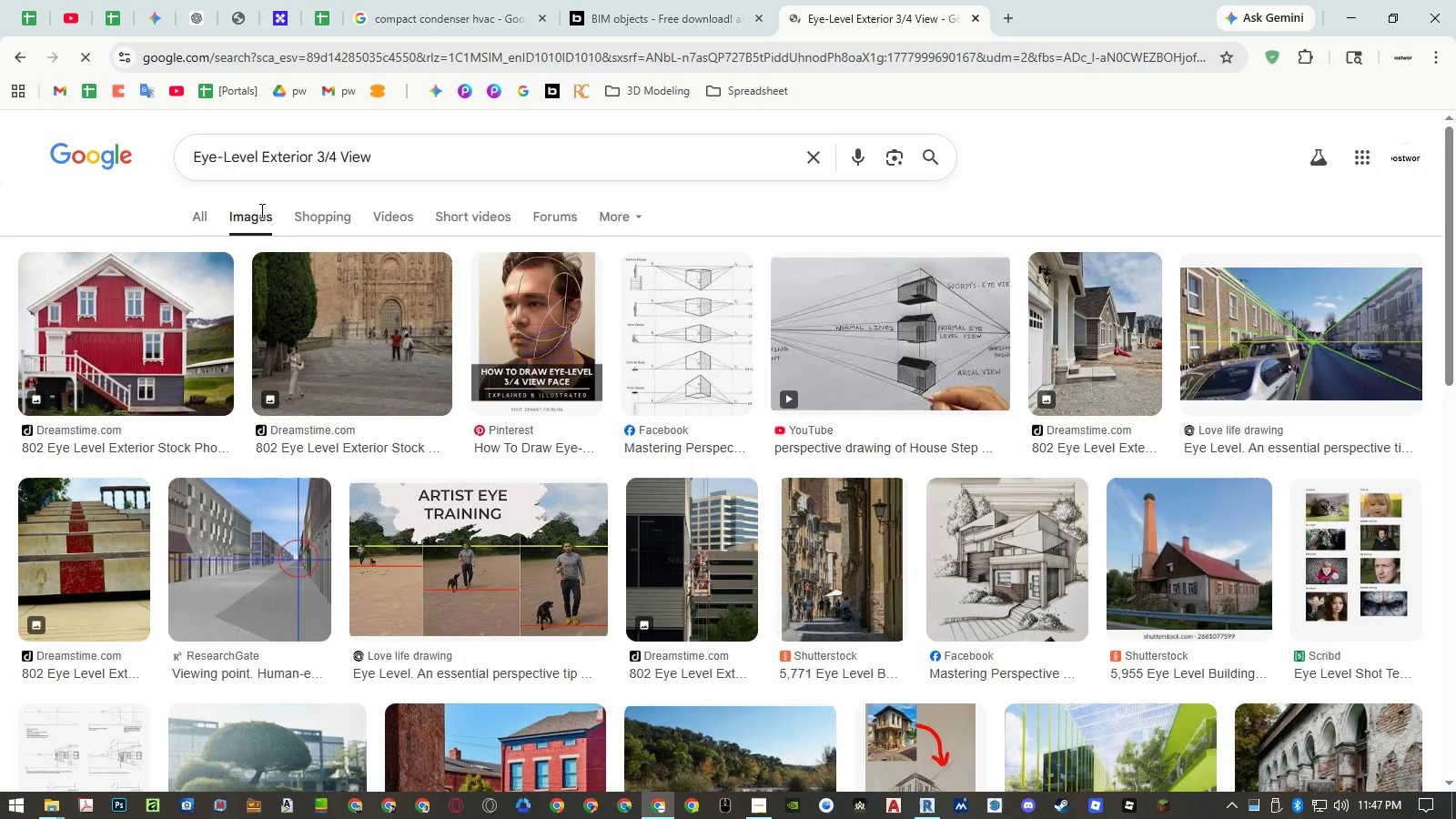 
left_click_drag(start_coordinate=[317, 163], to_coordinate=[68, 174])
 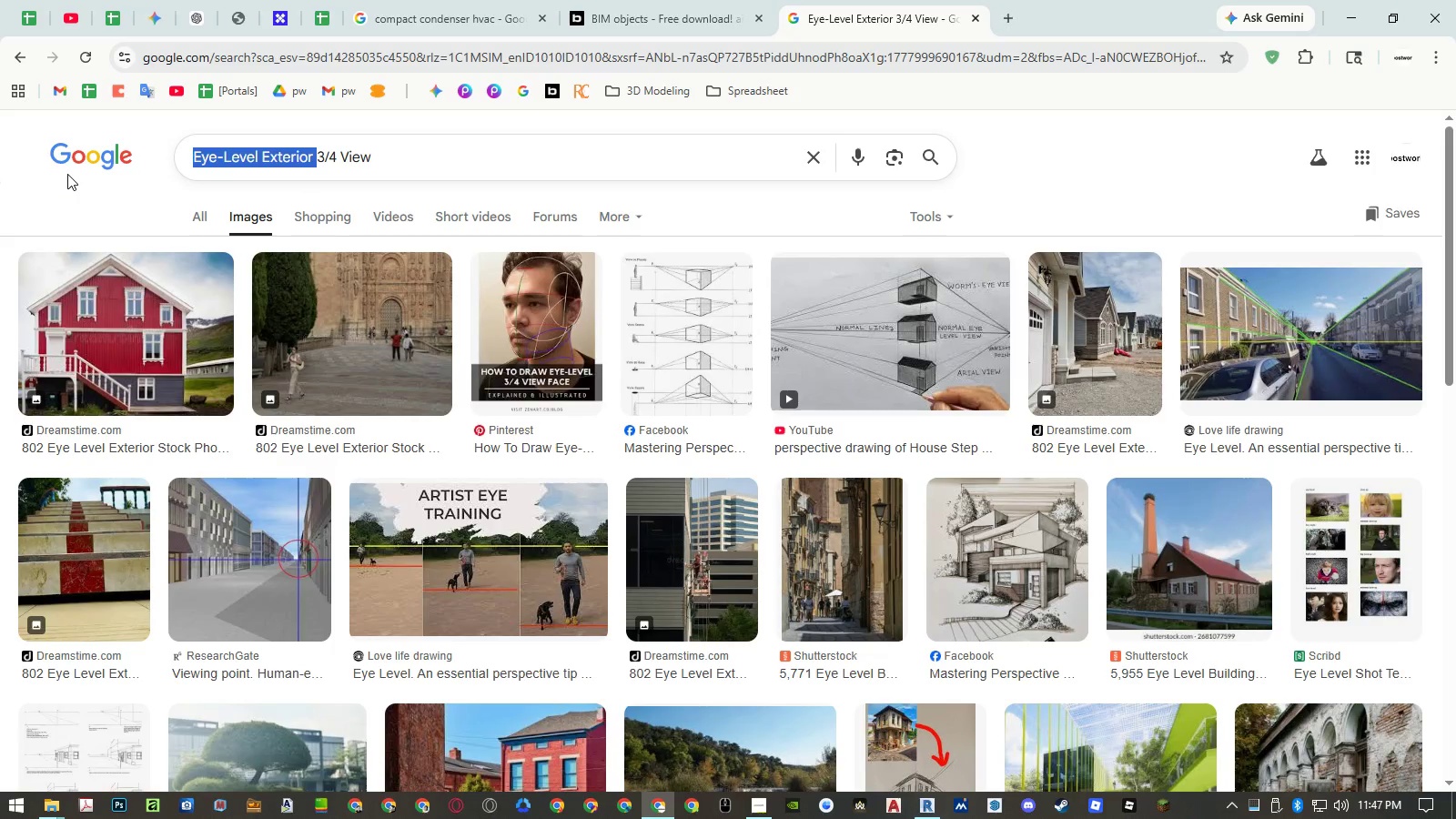 
key(Backspace)
 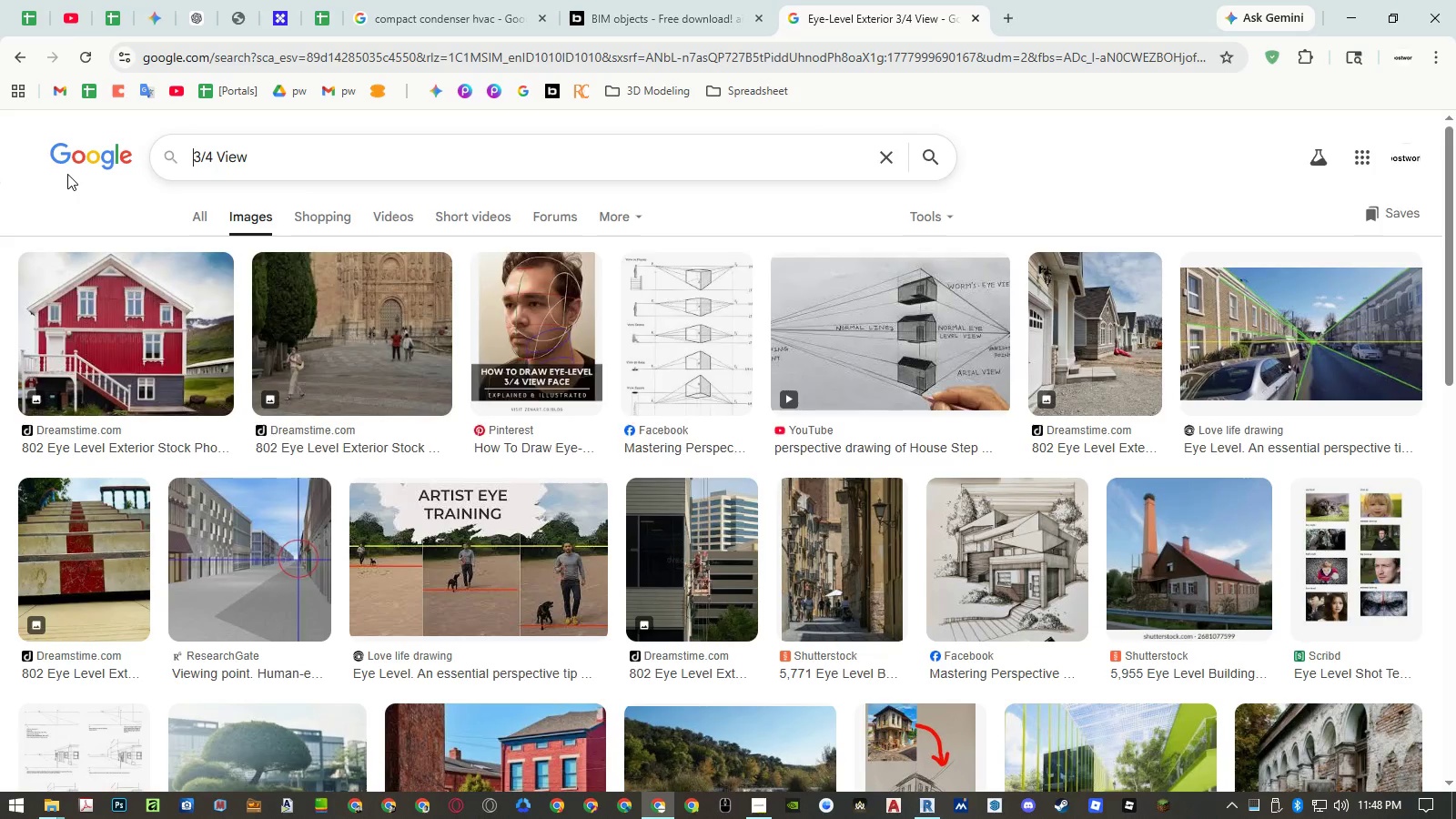 
key(Enter)
 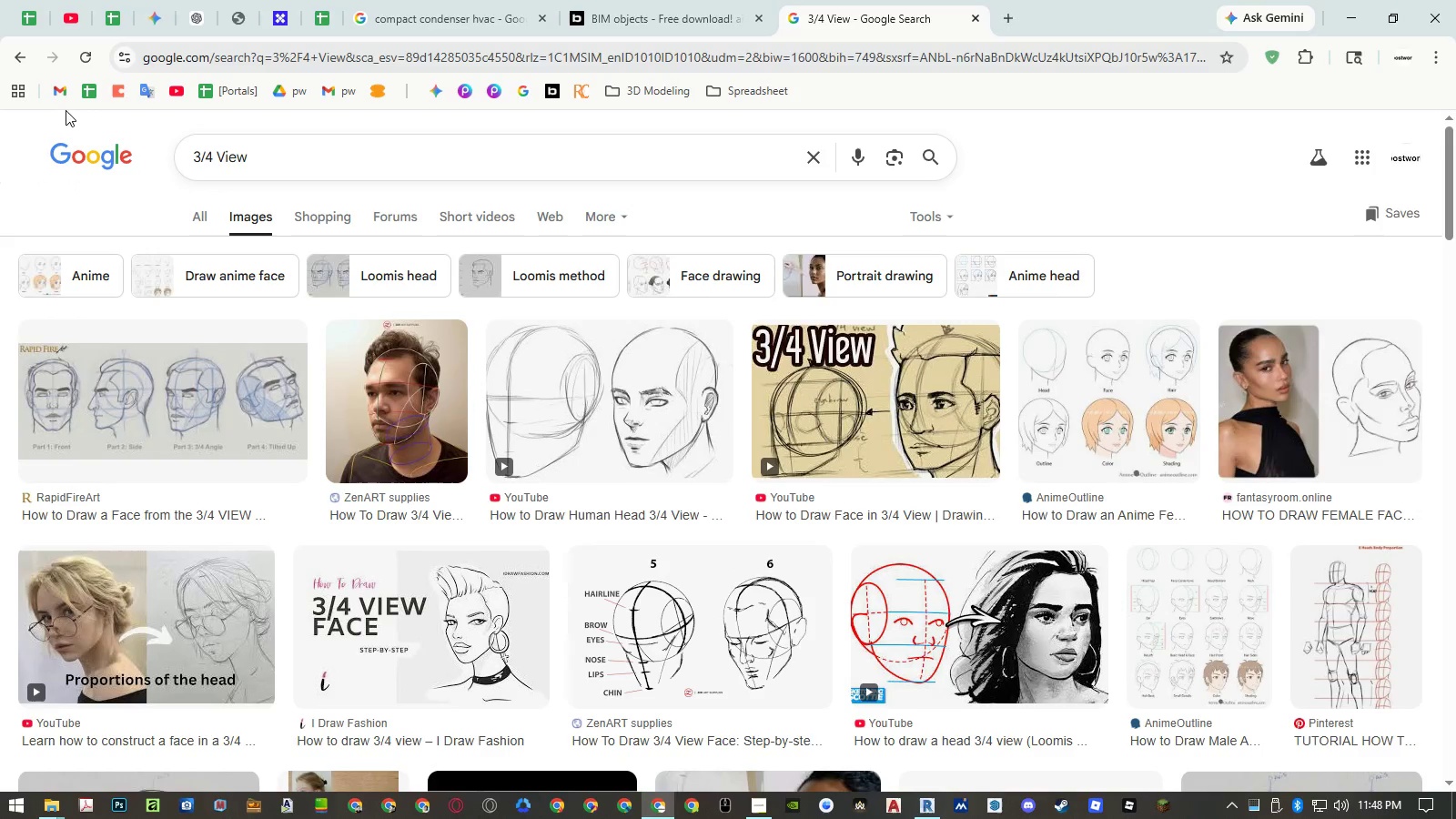 
left_click([16, 59])
 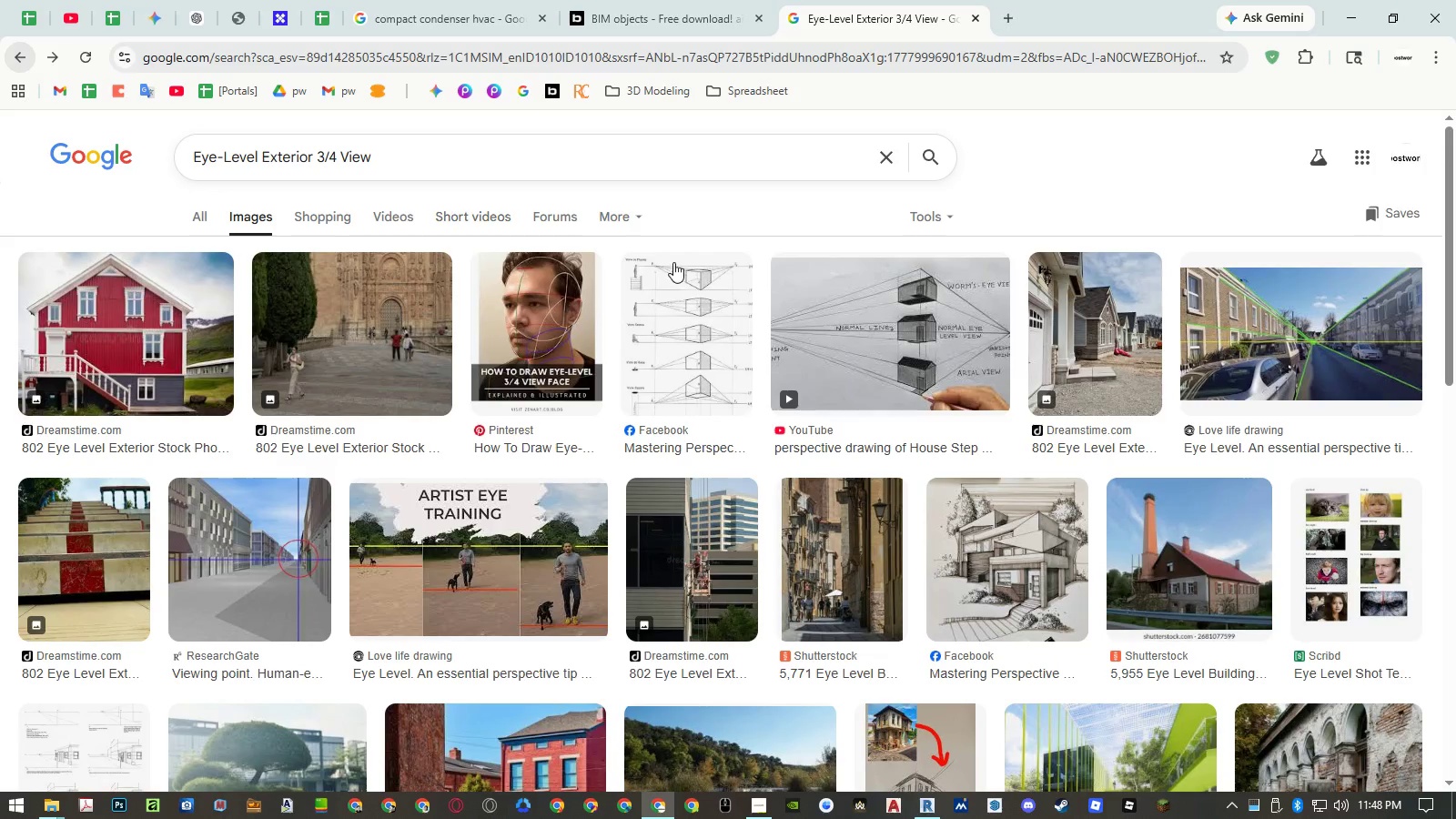 
left_click([689, 291])
 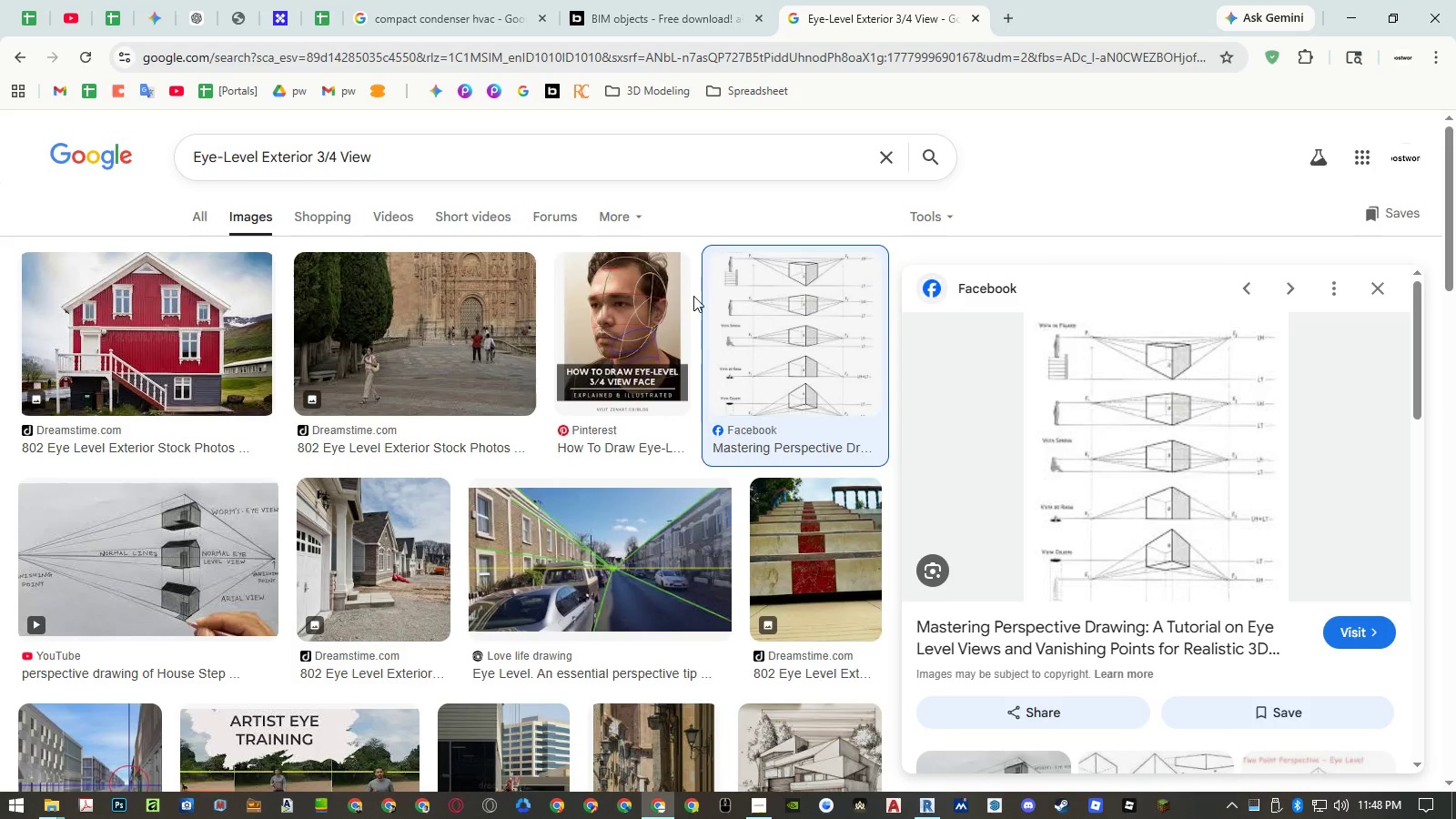 
wait(6.69)
 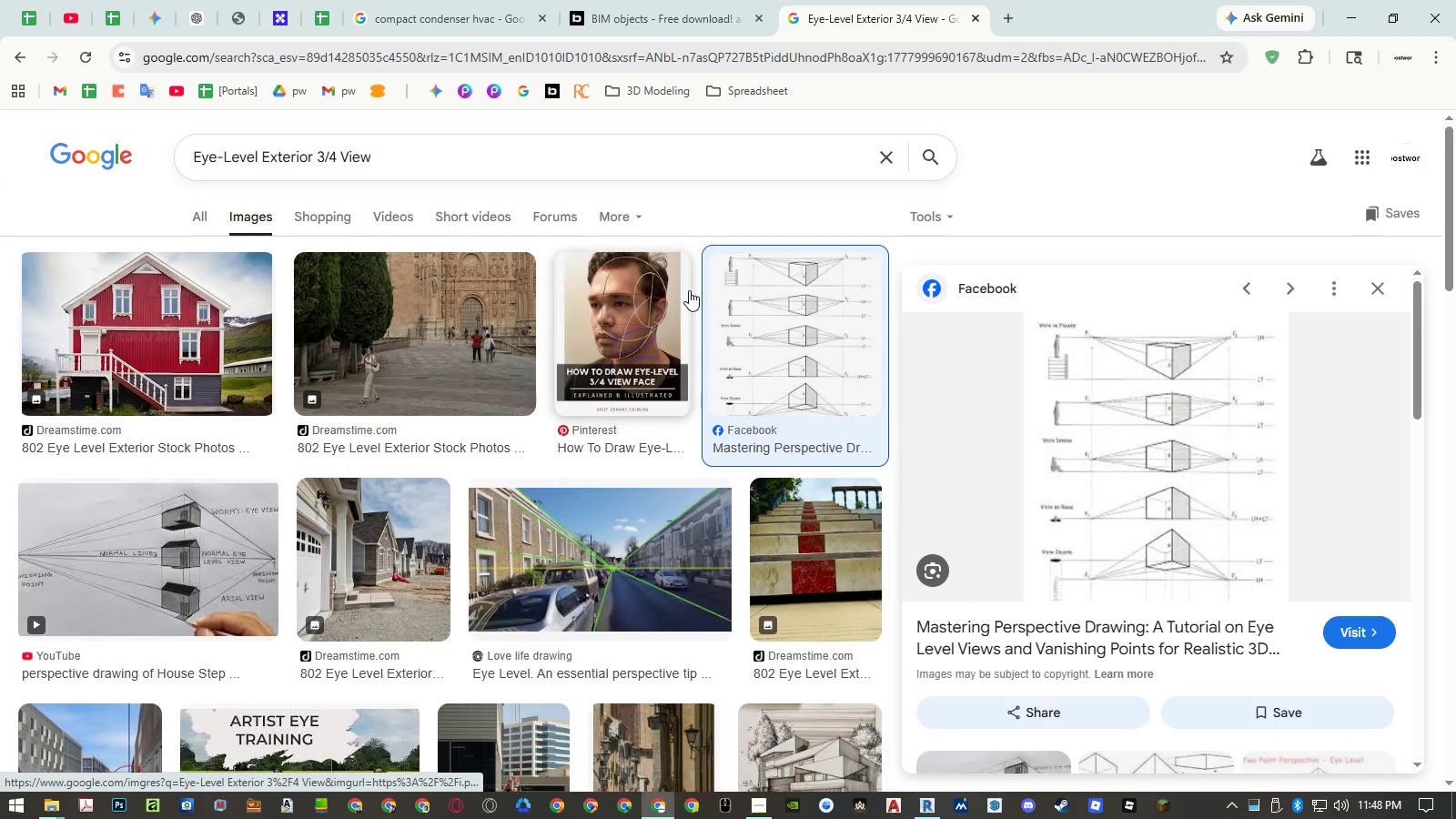 
right_click([1078, 426])
 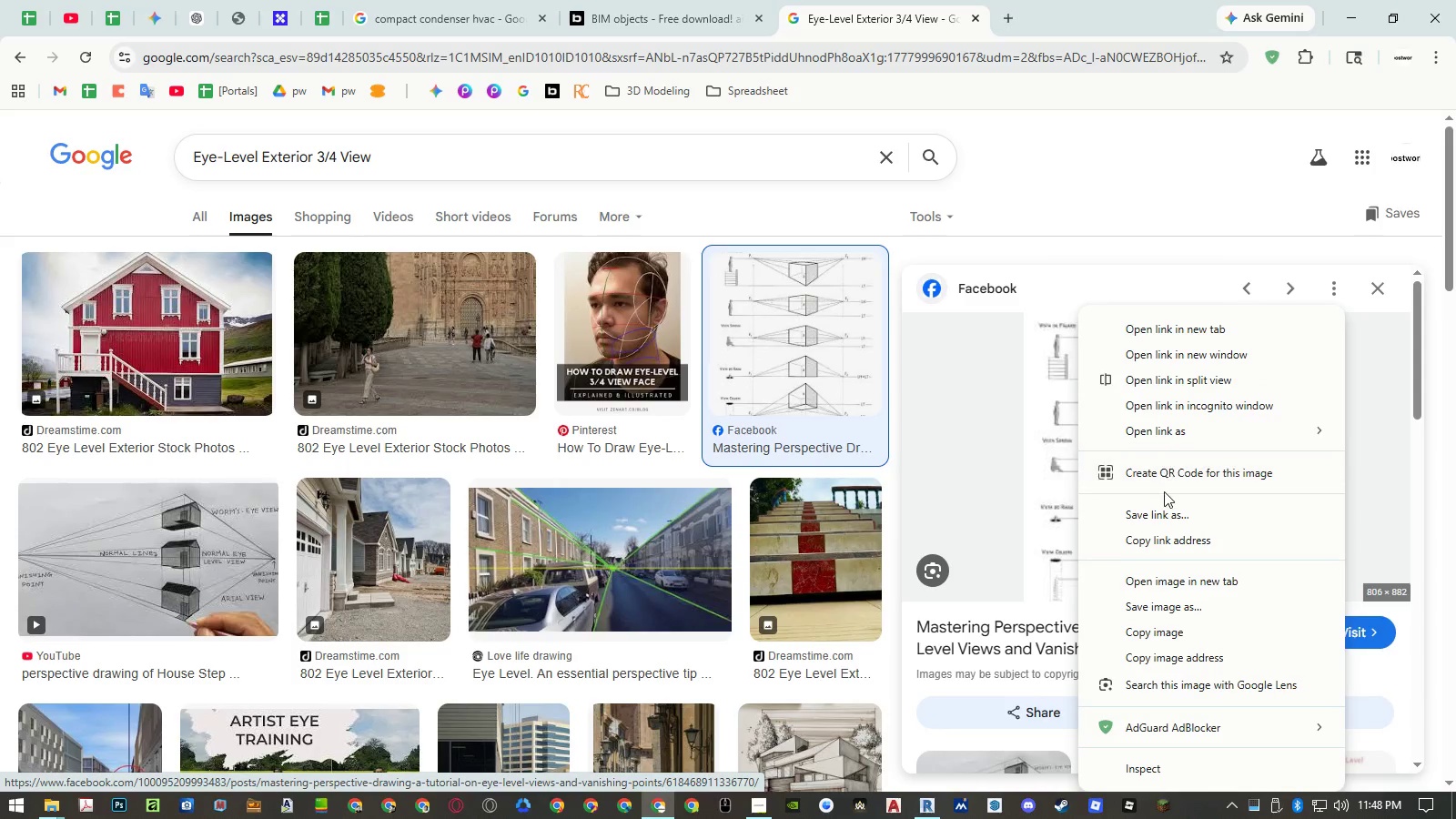 
left_click([1160, 577])
 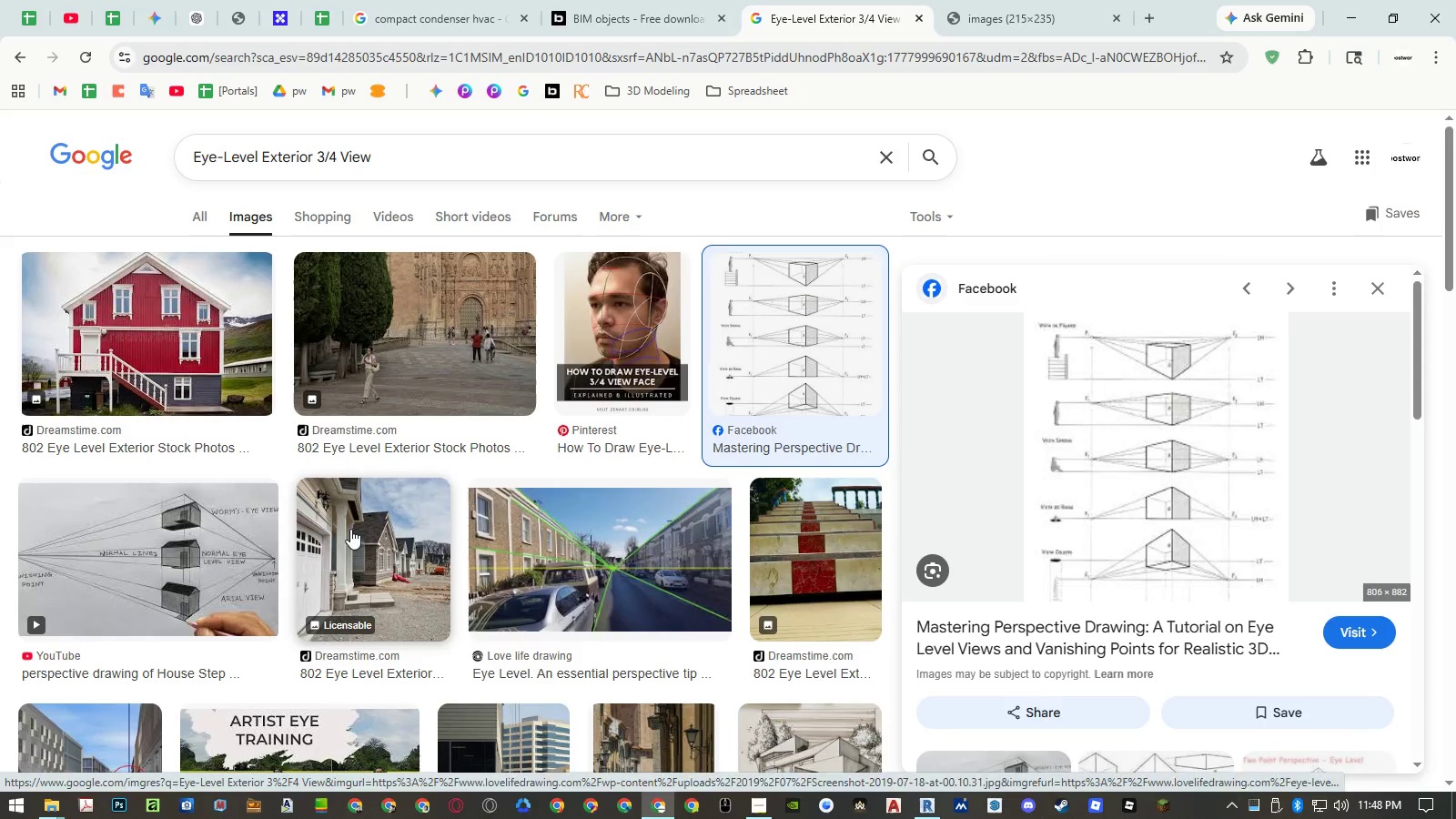 
left_click([166, 547])
 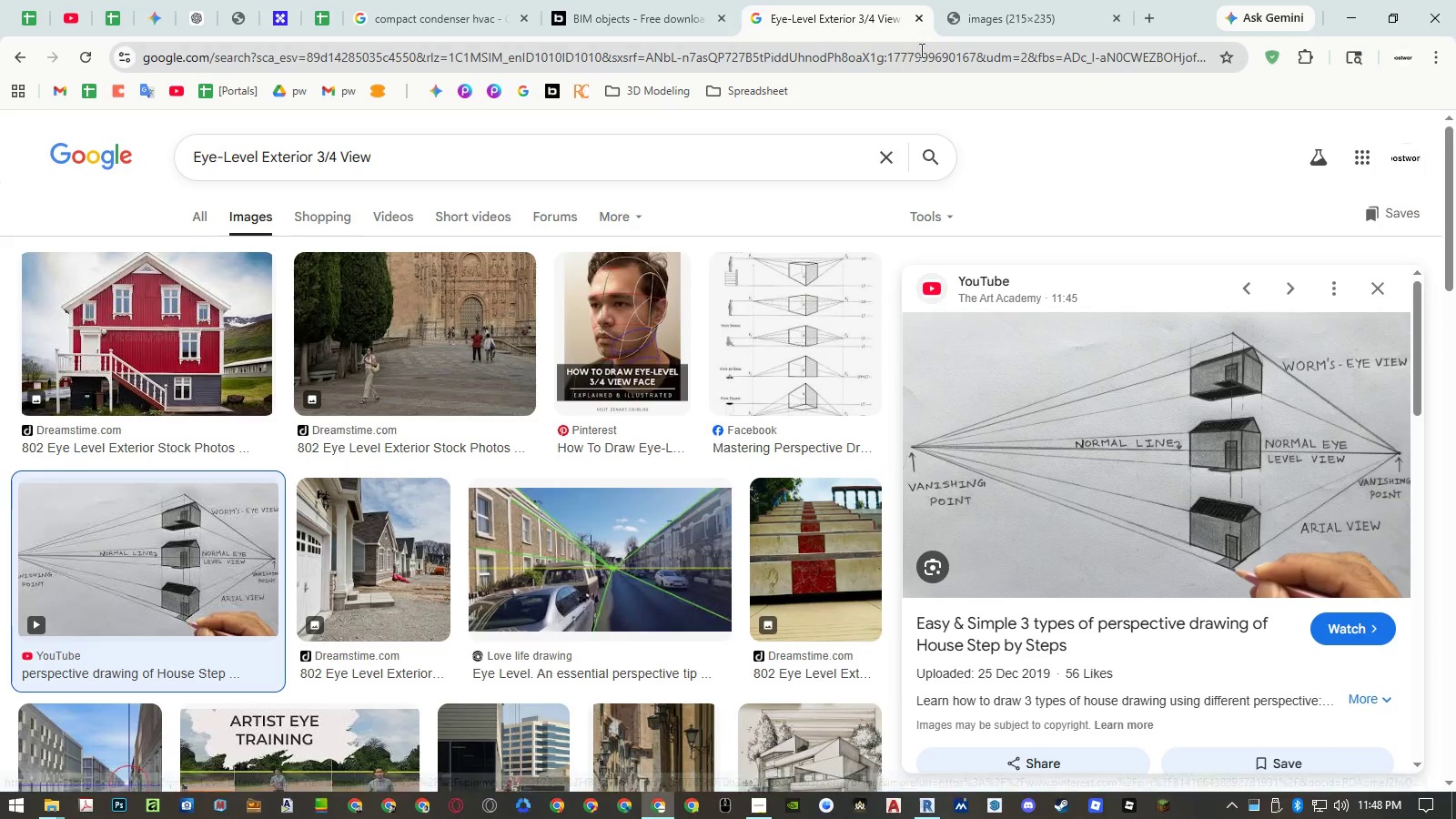 
left_click([1012, 30])
 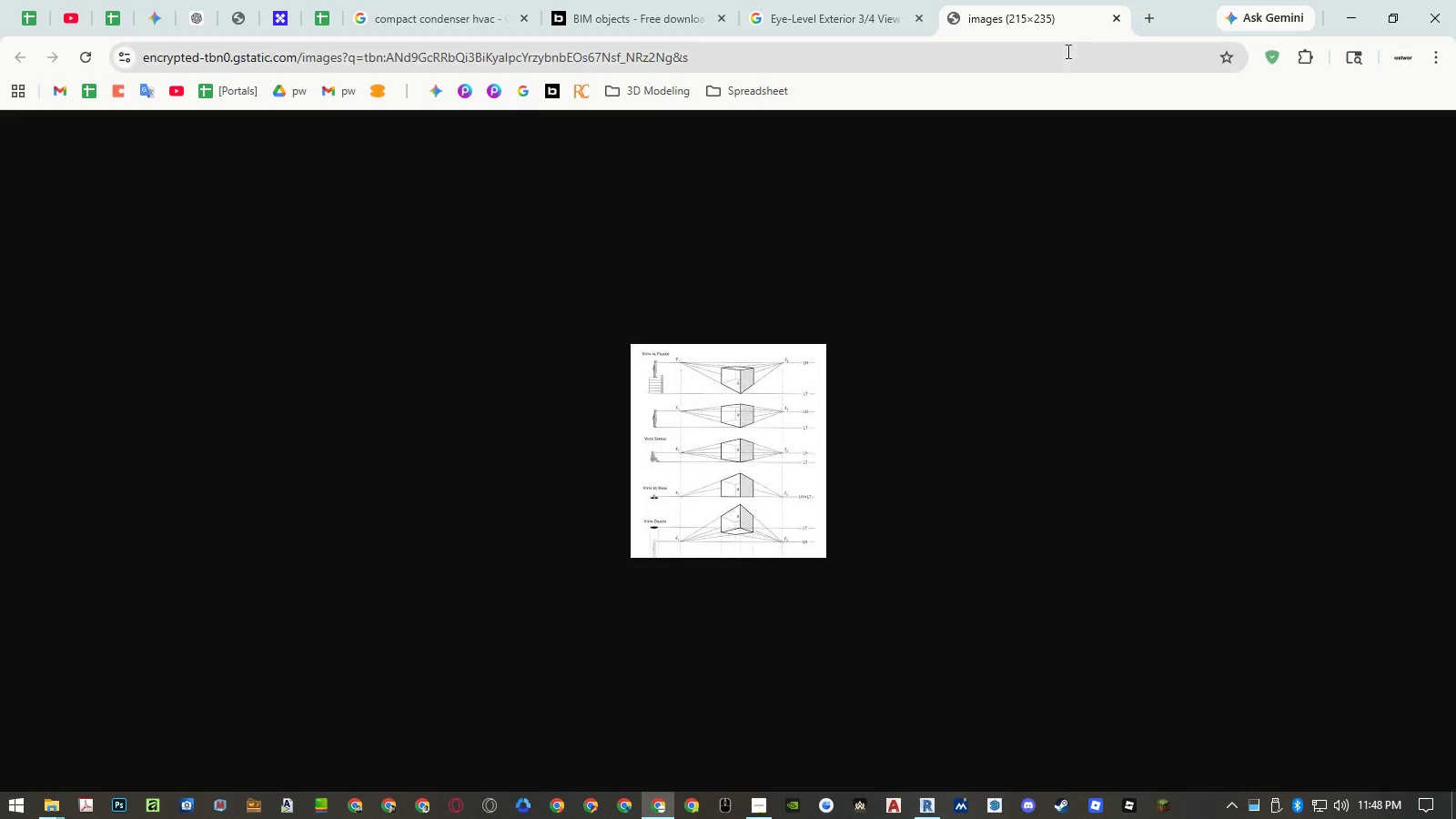 
middle_click([1068, 22])
 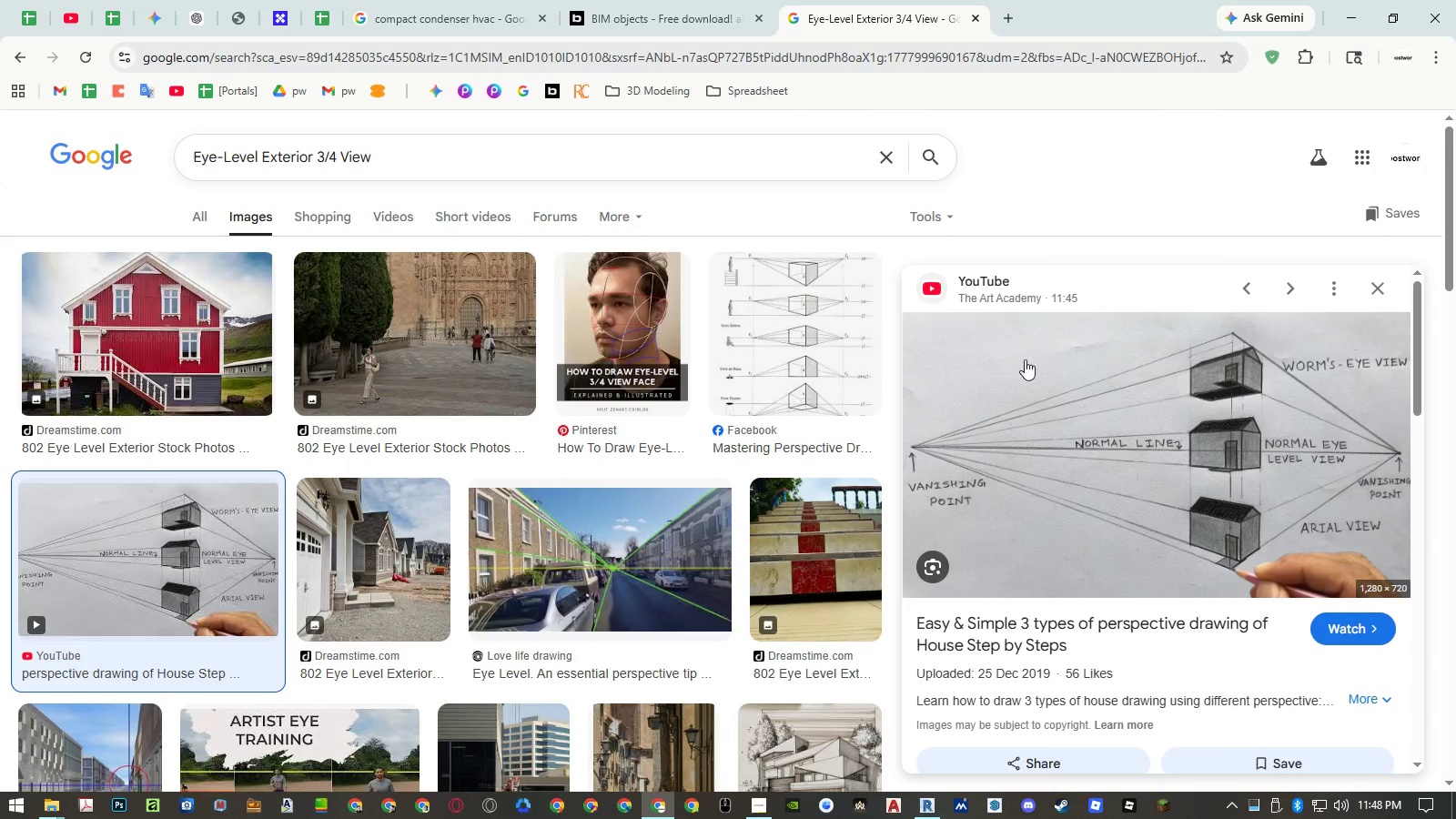 
left_click([733, 369])
 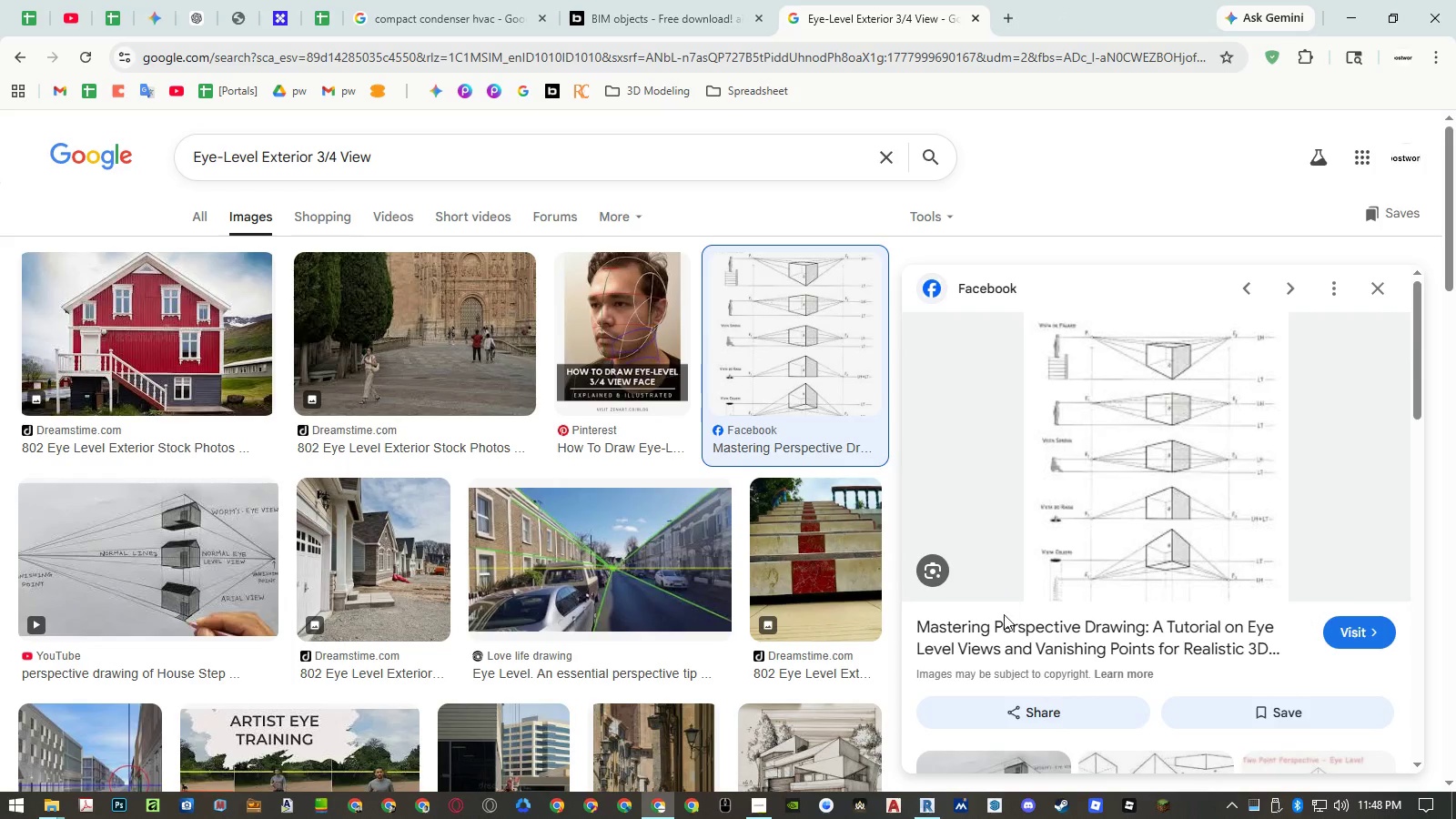 
middle_click([1003, 634])
 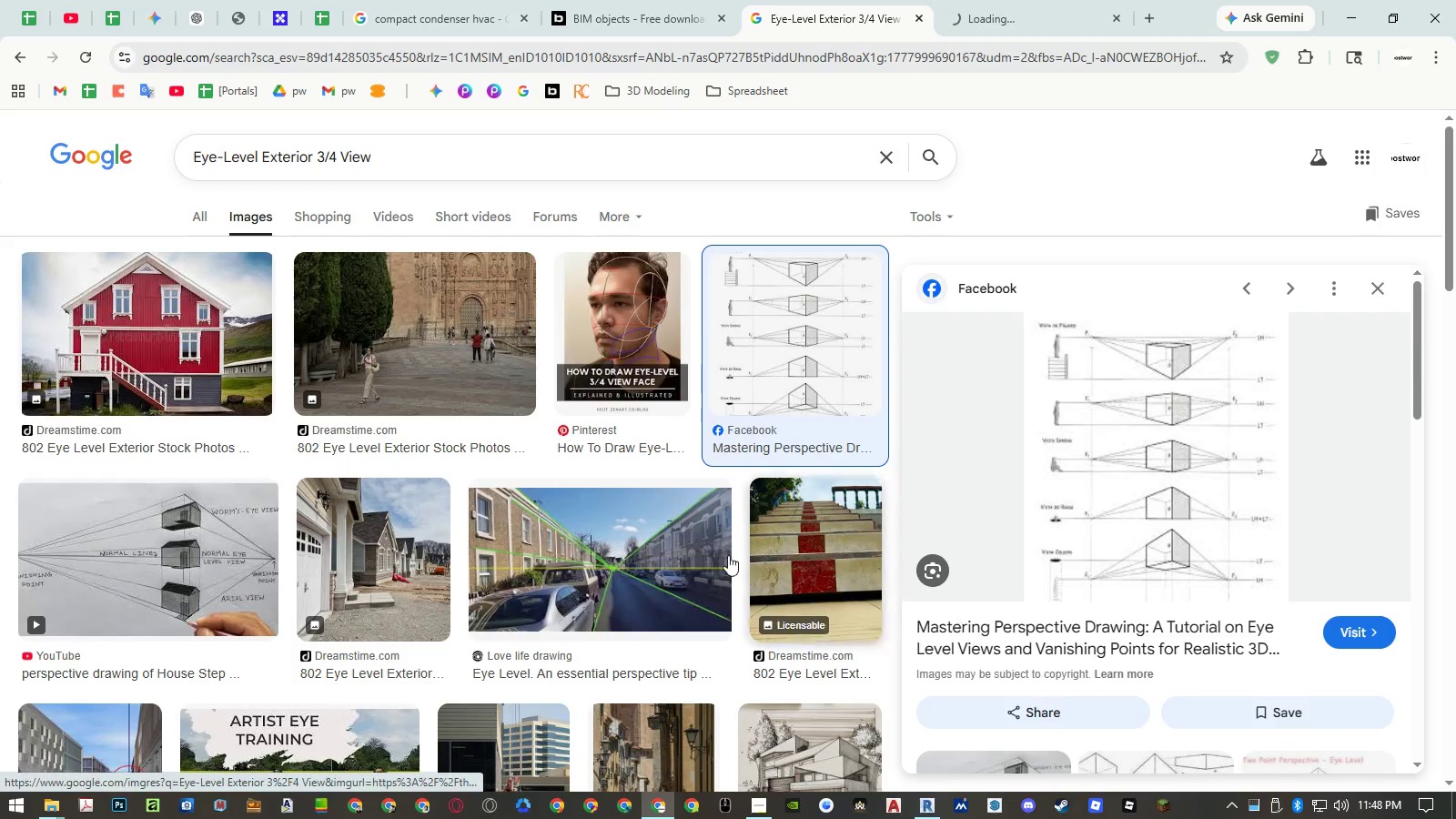 
scroll: coordinate [652, 520], scroll_direction: down, amount: 3.0
 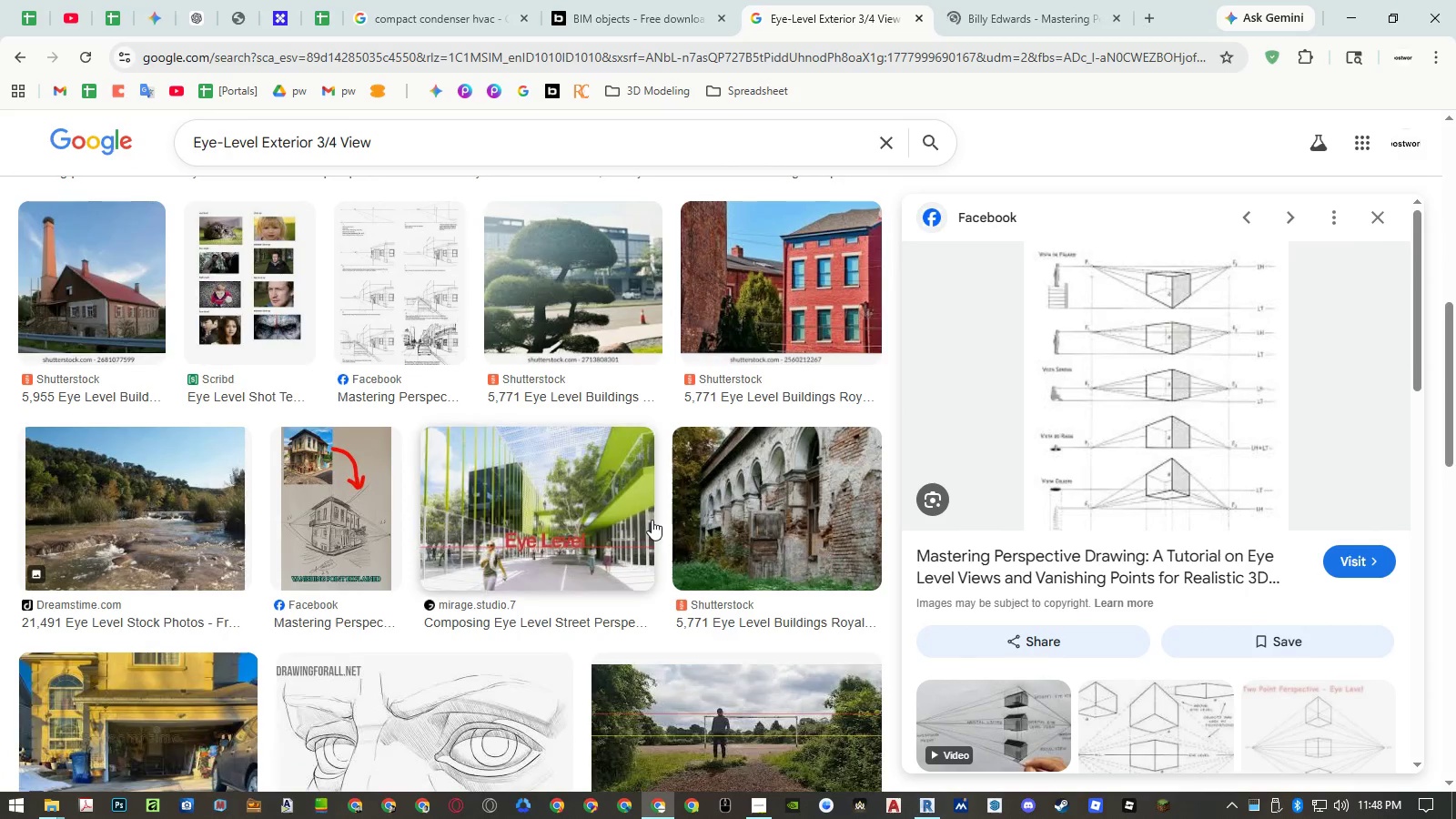 
left_click([400, 327])
 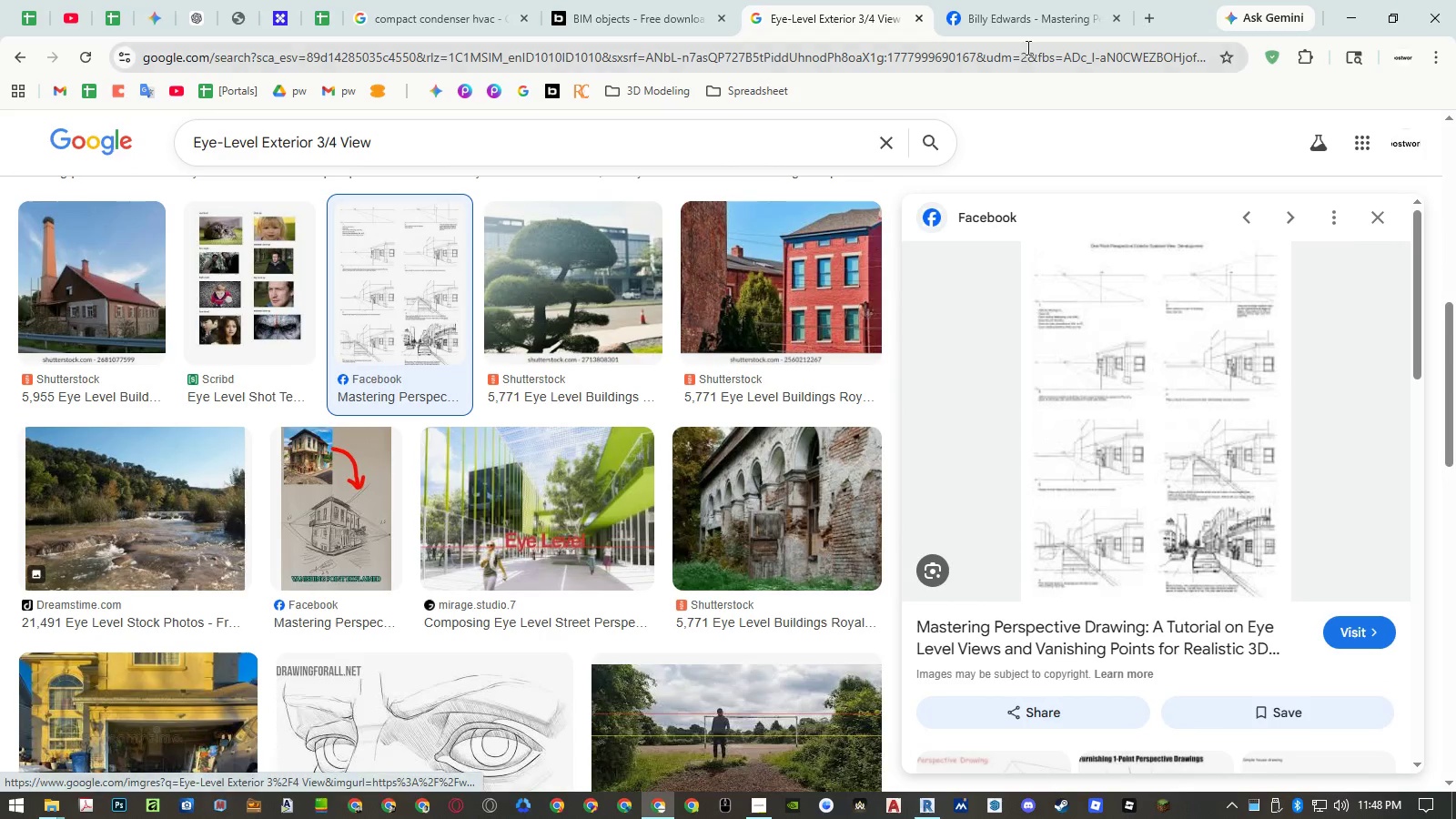 
left_click([1030, 25])
 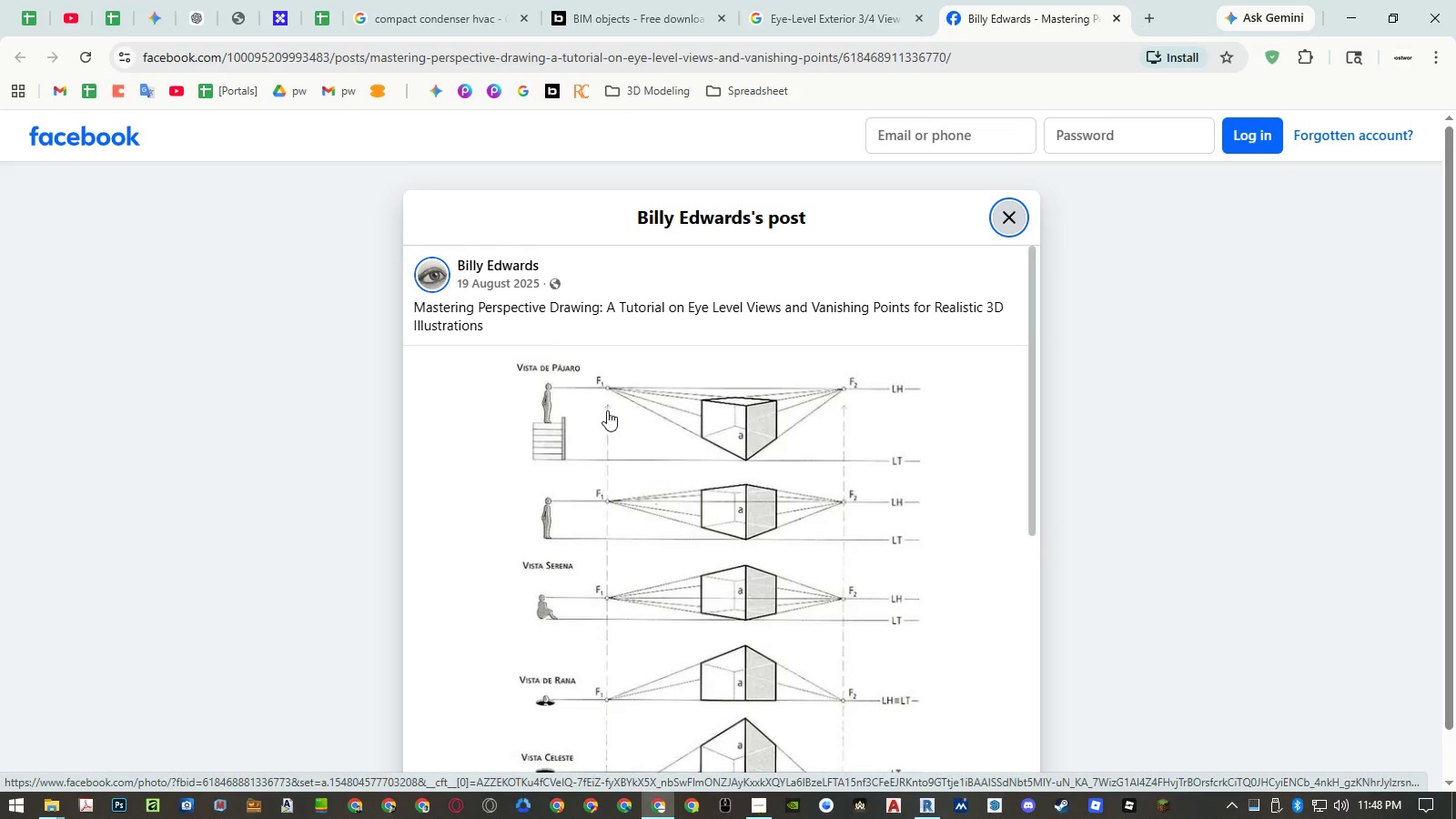 
wait(12.09)
 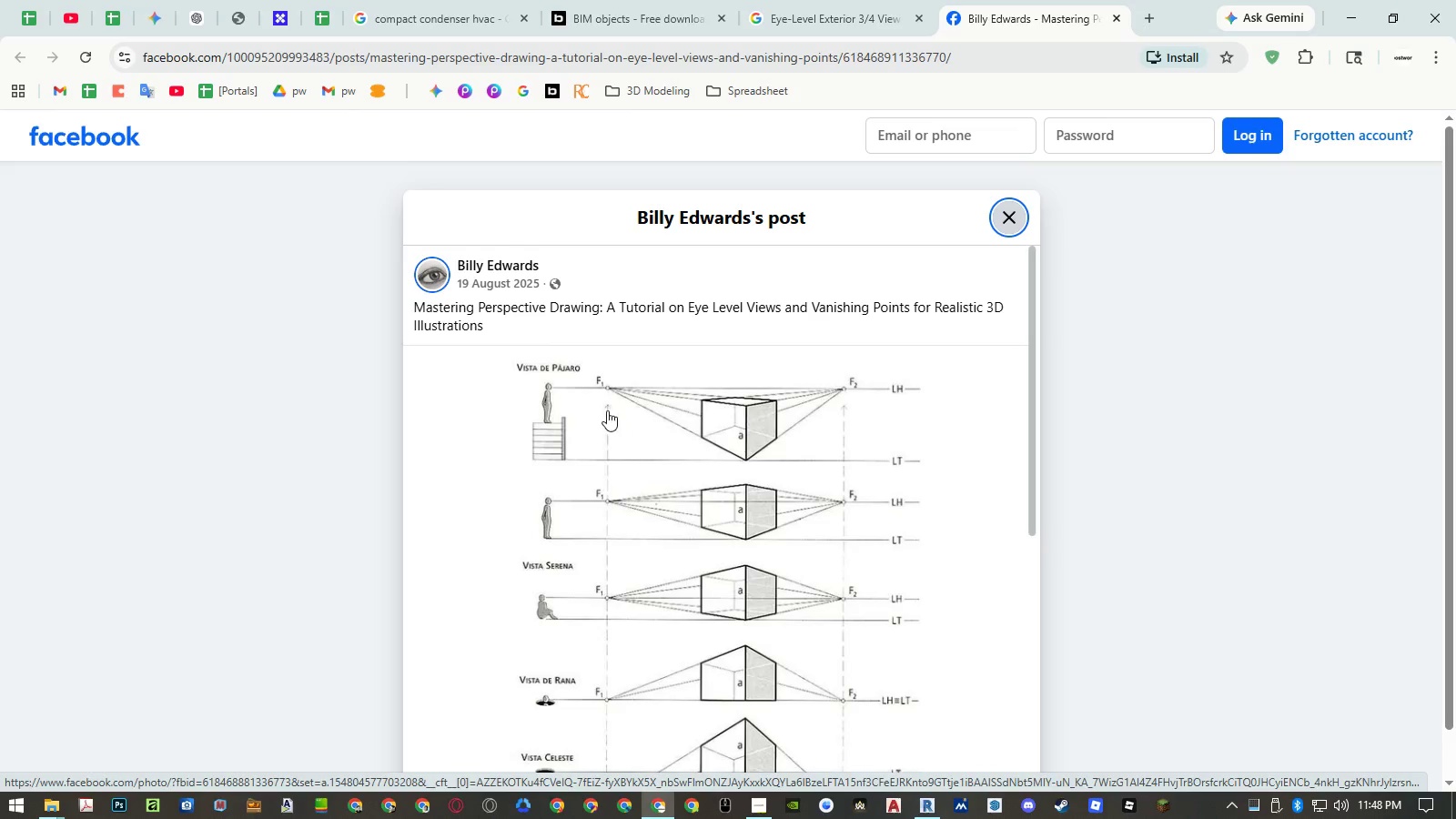 
left_click([1111, 20])
 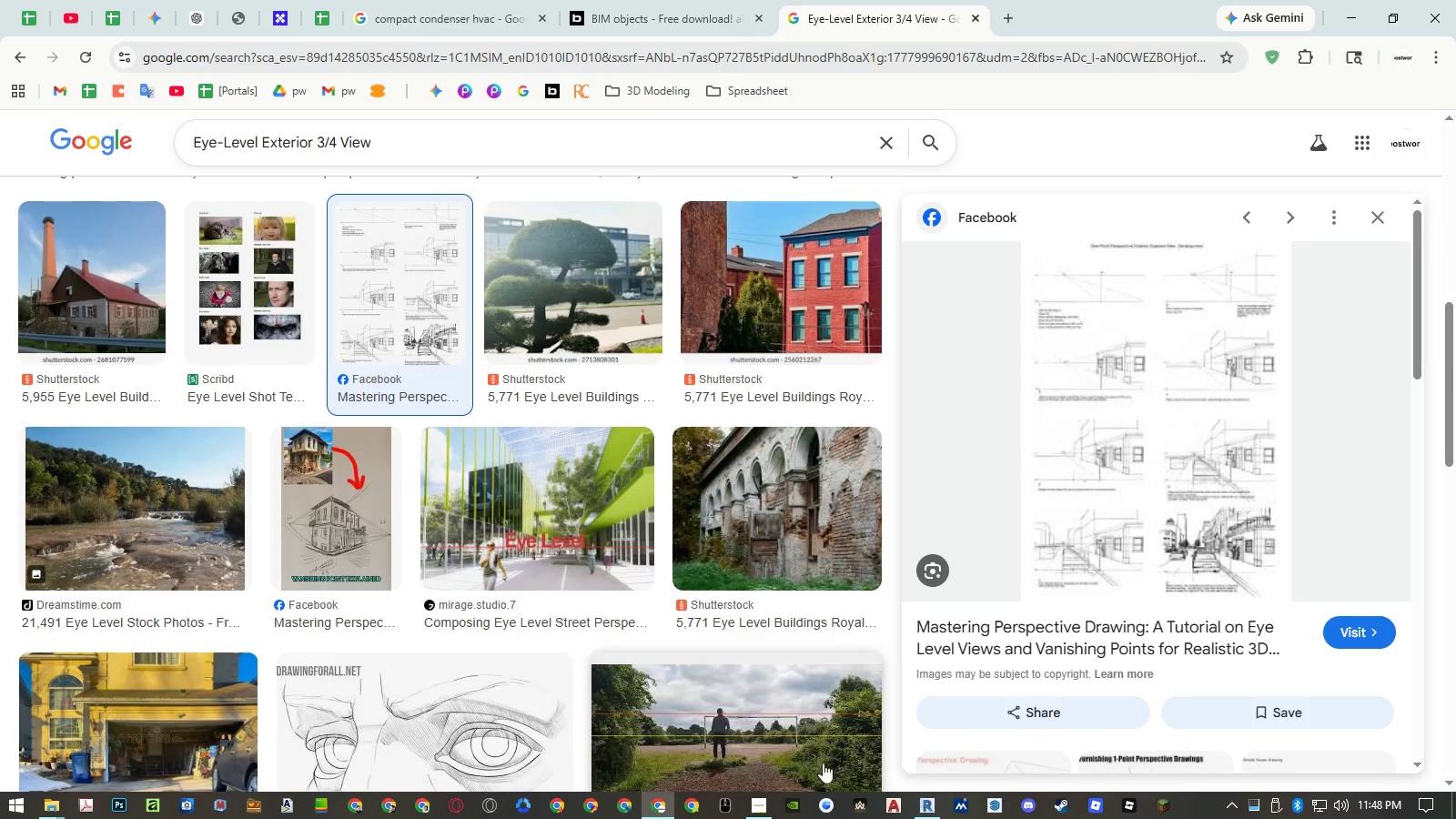 
left_click([922, 808])
 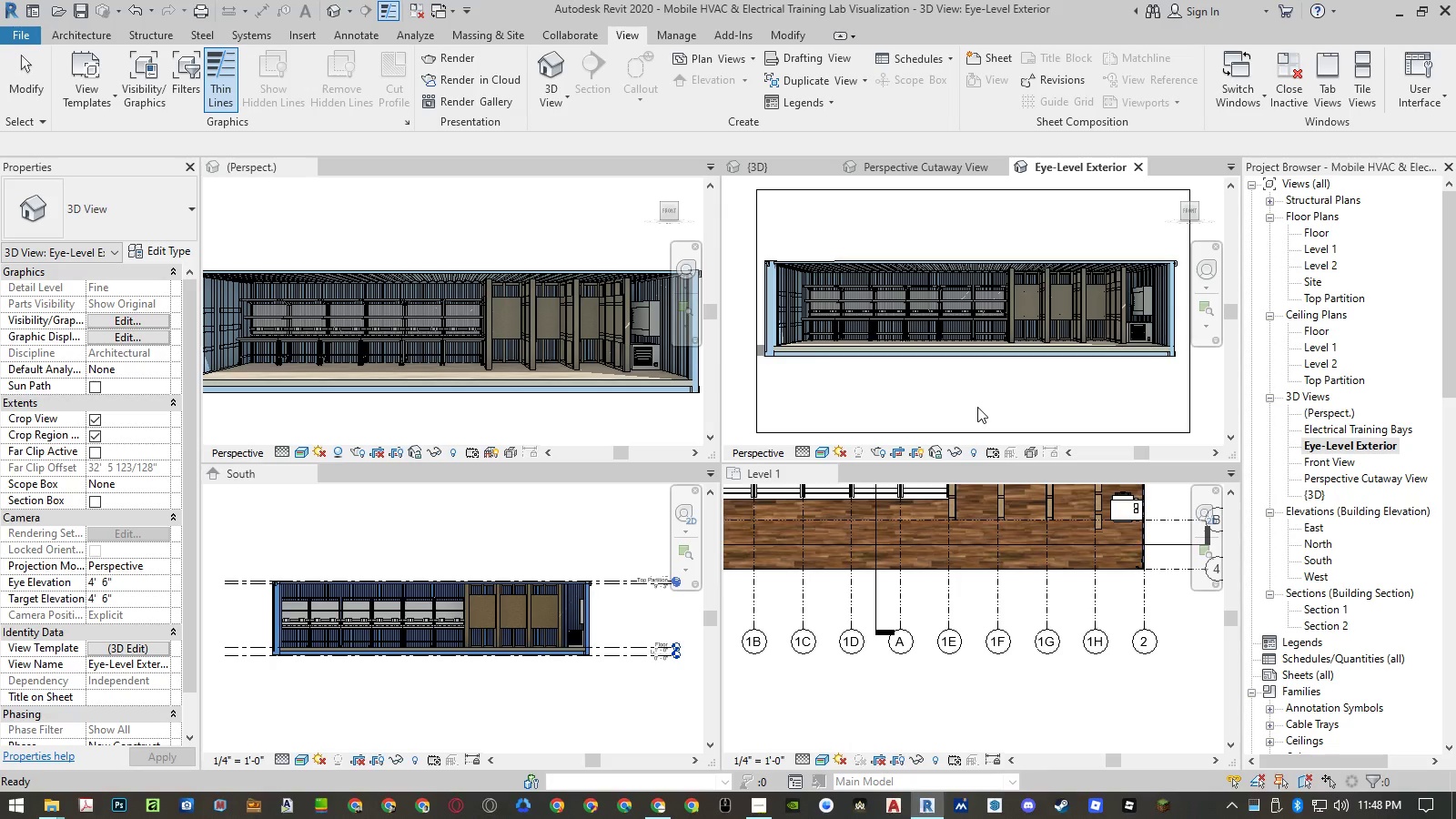 
left_click([977, 407])
 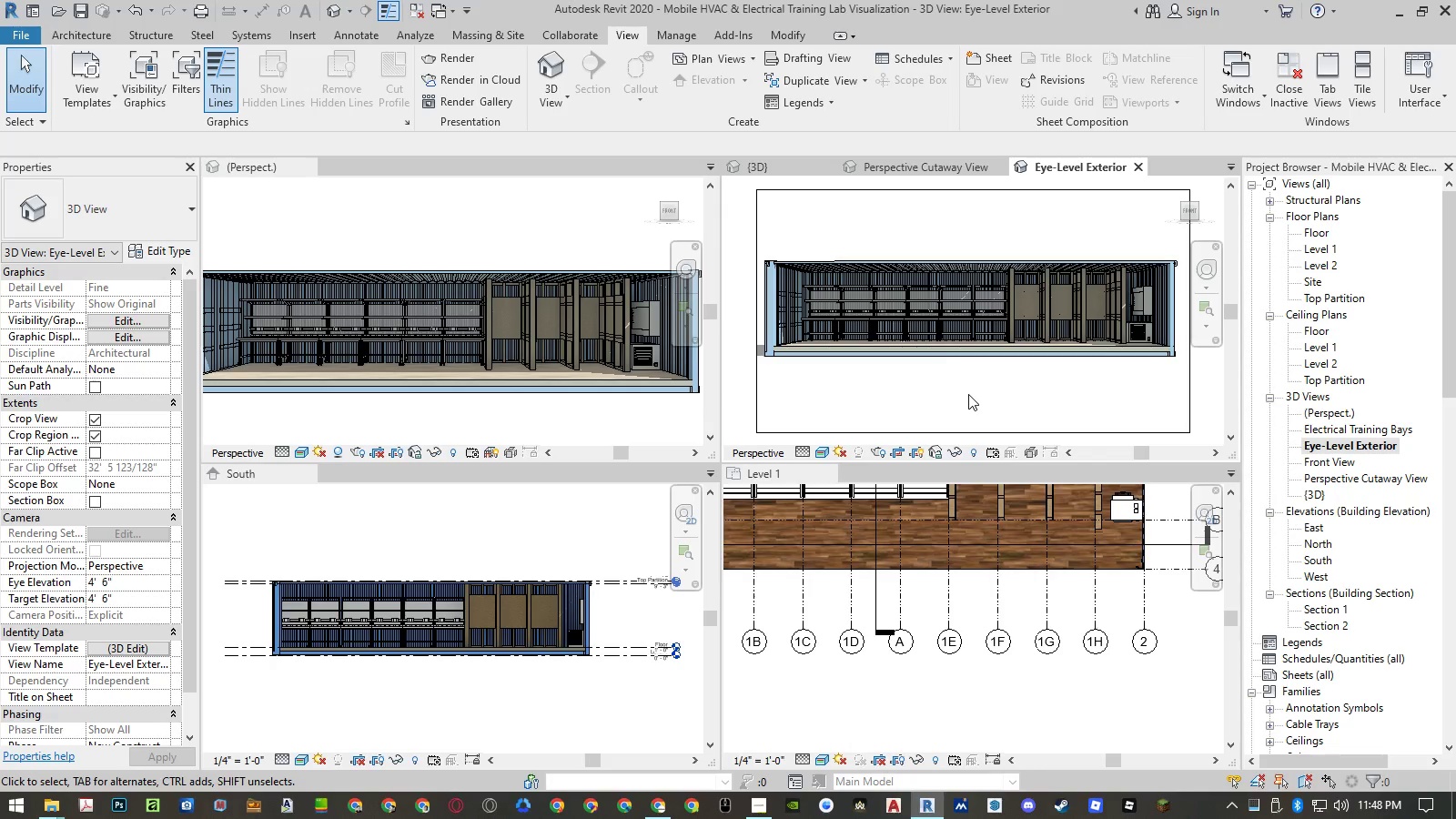 
hold_key(key=ShiftLeft, duration=1.5)
 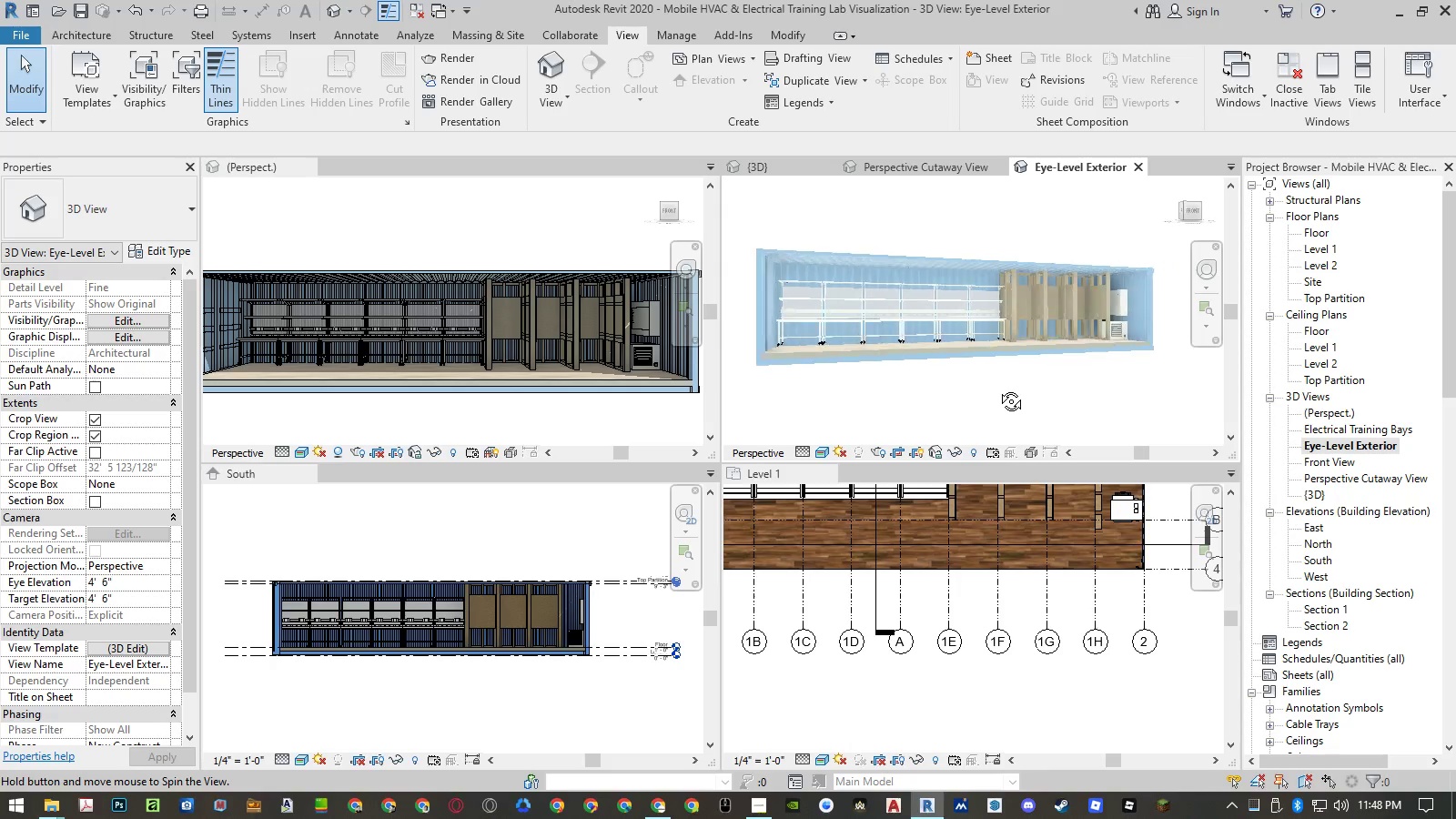 
key(Shift+ShiftLeft)
 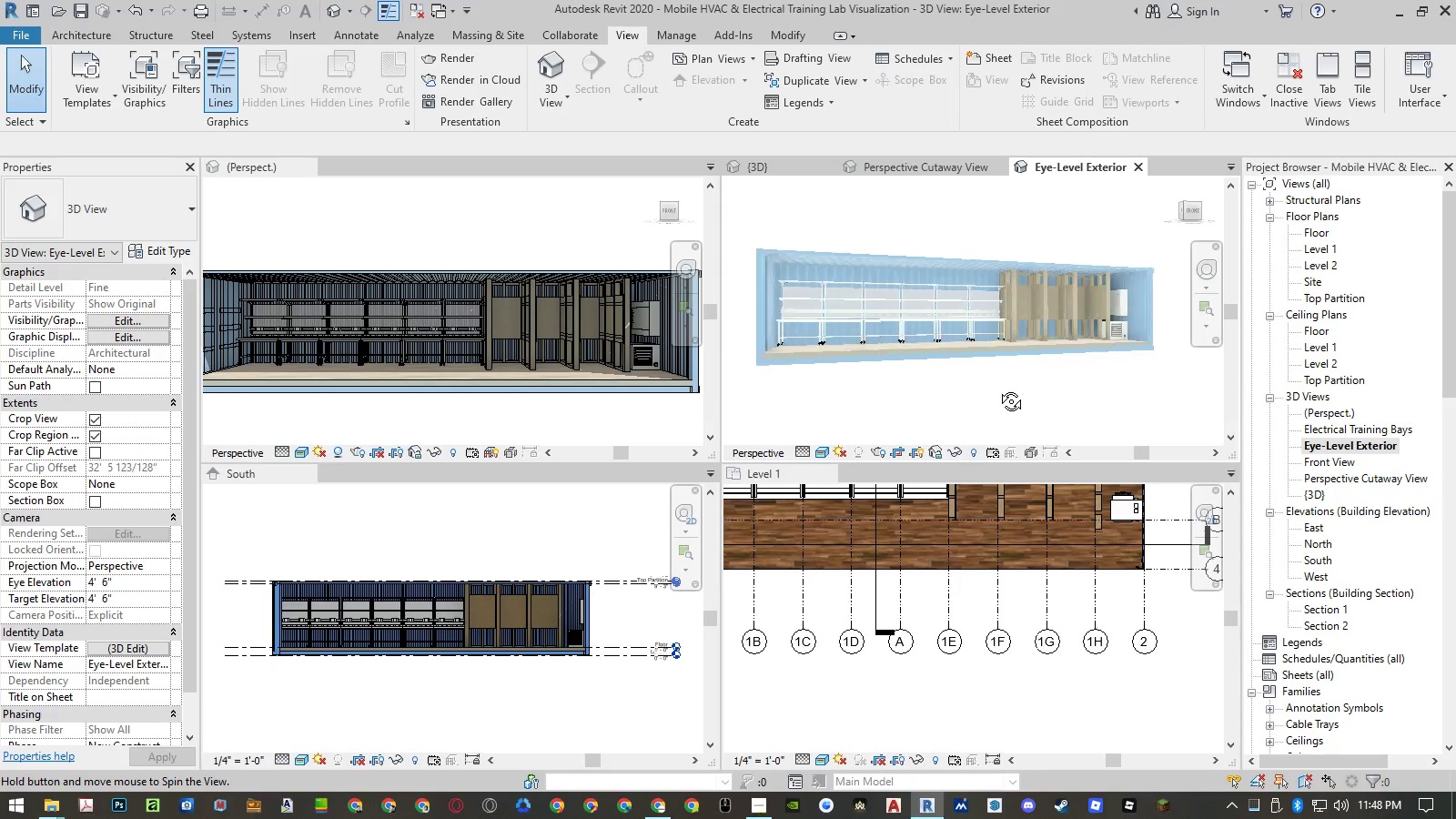 
key(Shift+ShiftLeft)
 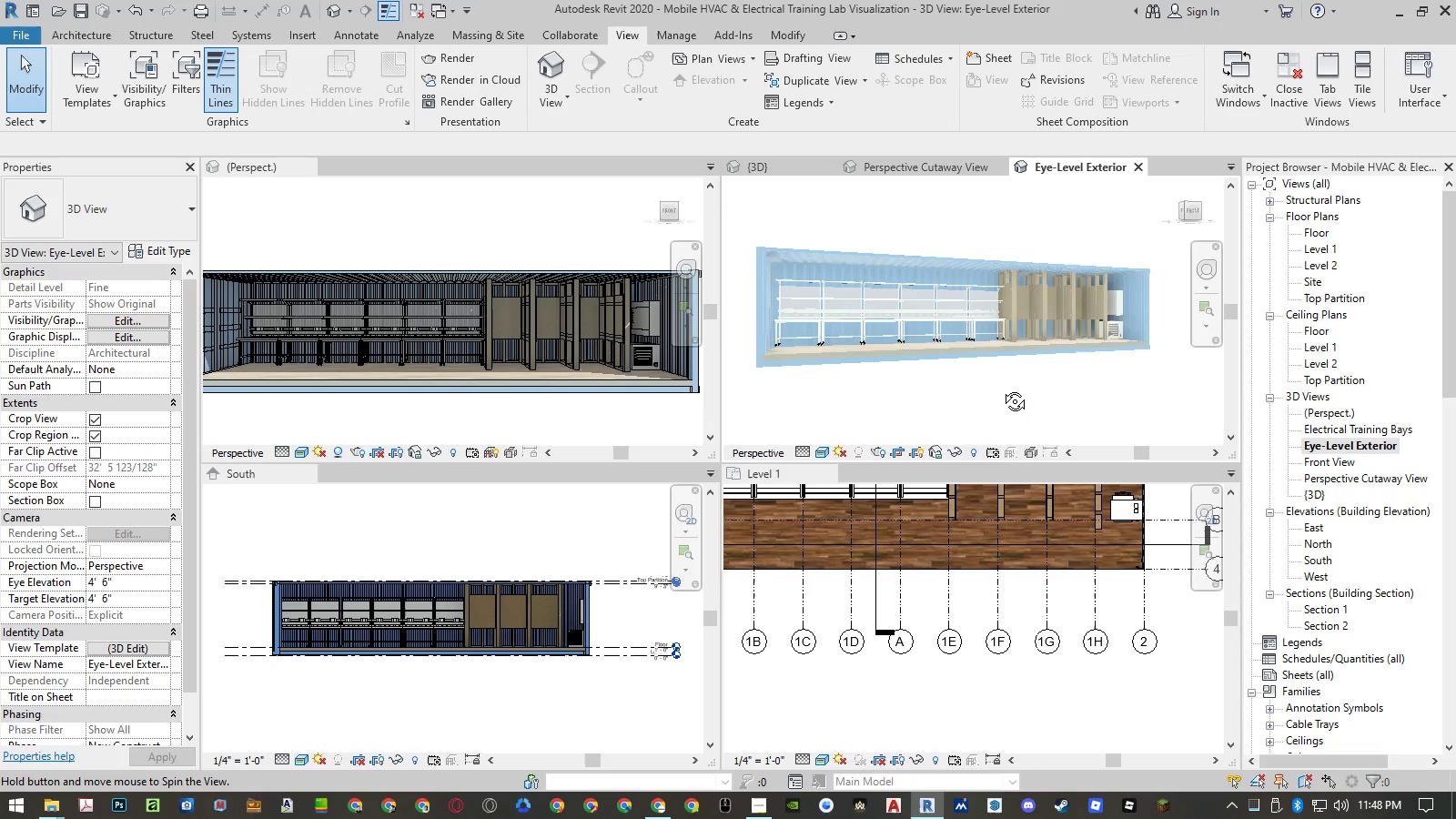 
key(Shift+ShiftLeft)
 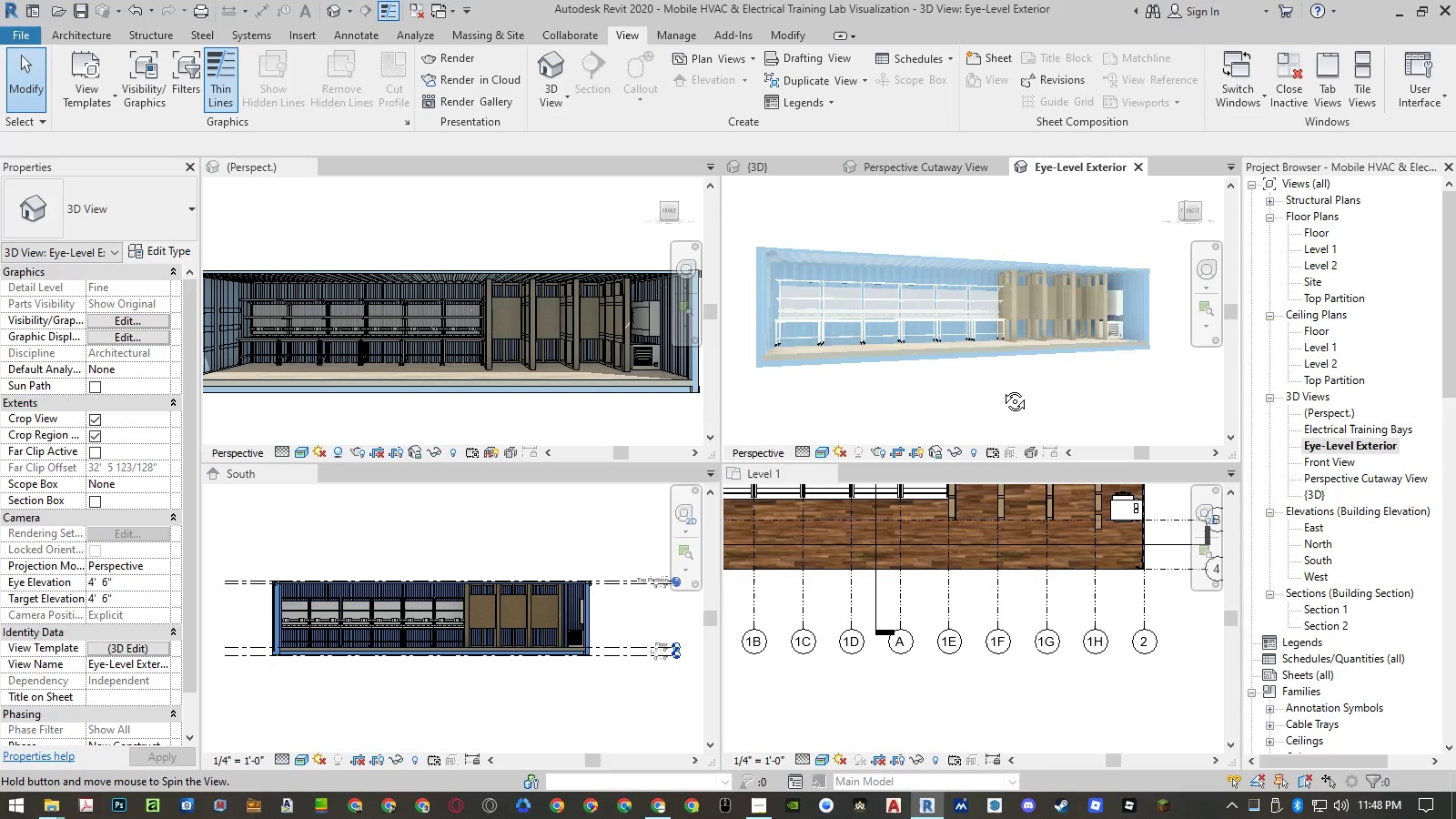 
key(Shift+ShiftLeft)
 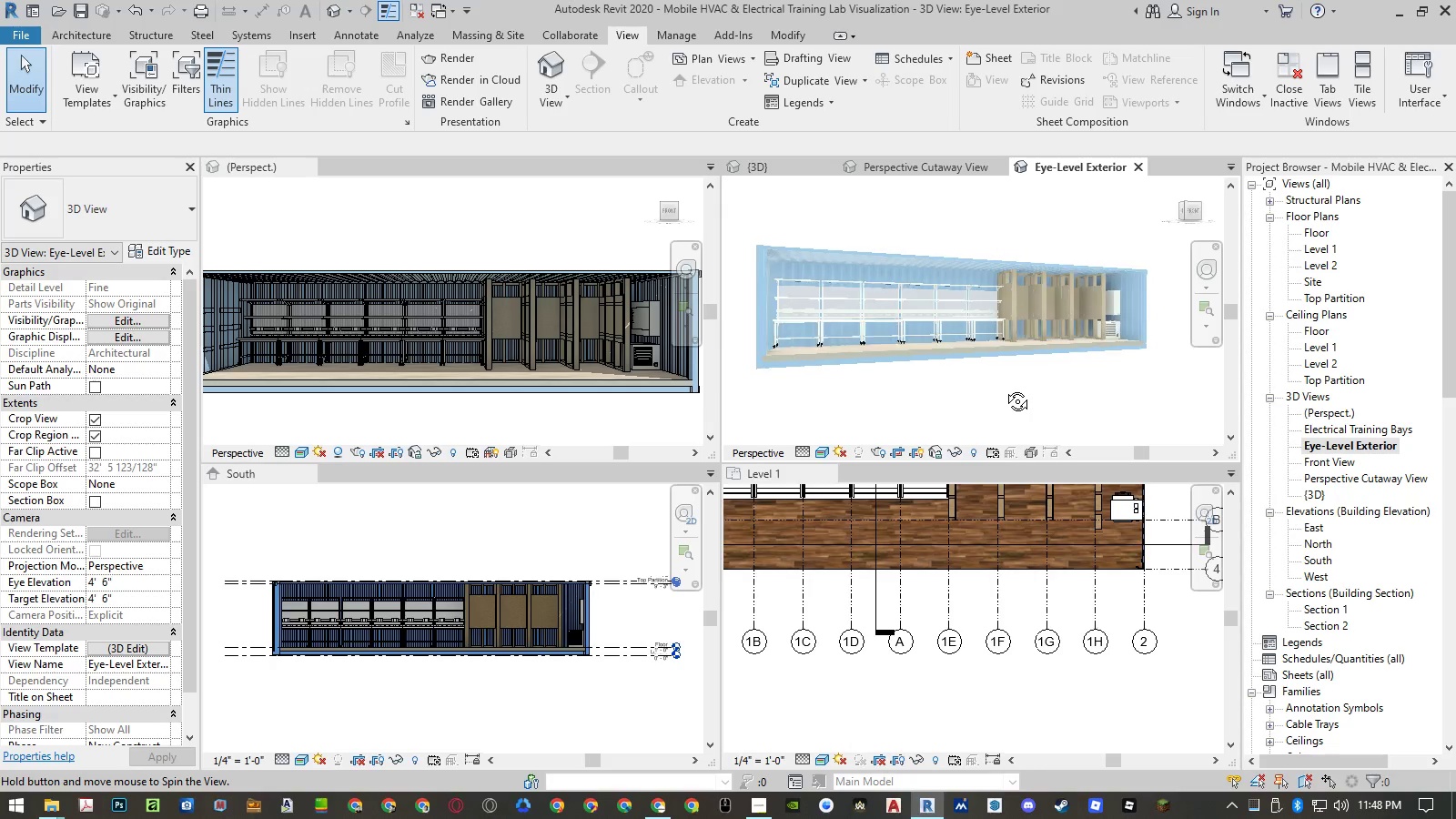 
key(Shift+ShiftLeft)
 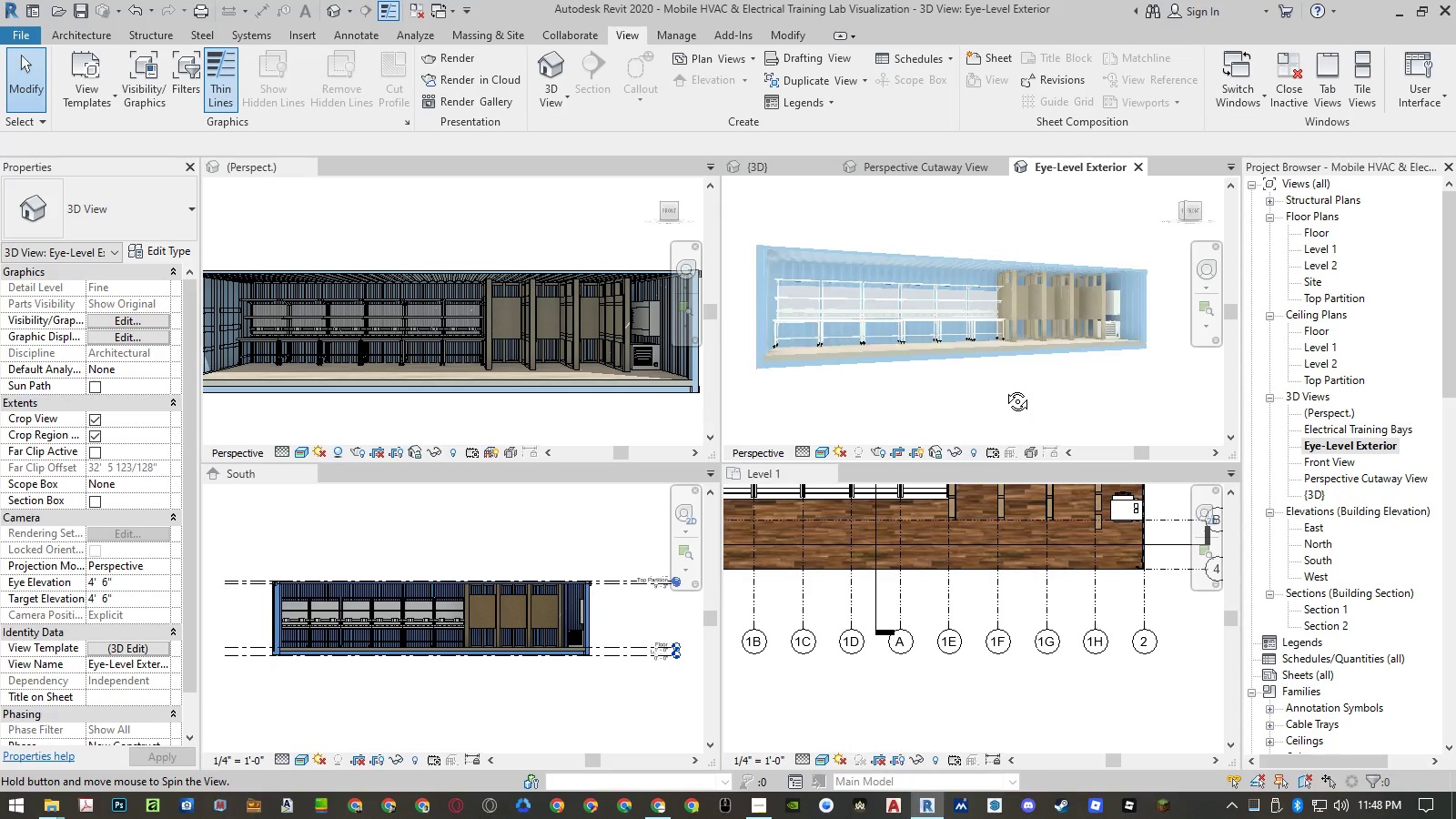 
key(Shift+ShiftLeft)
 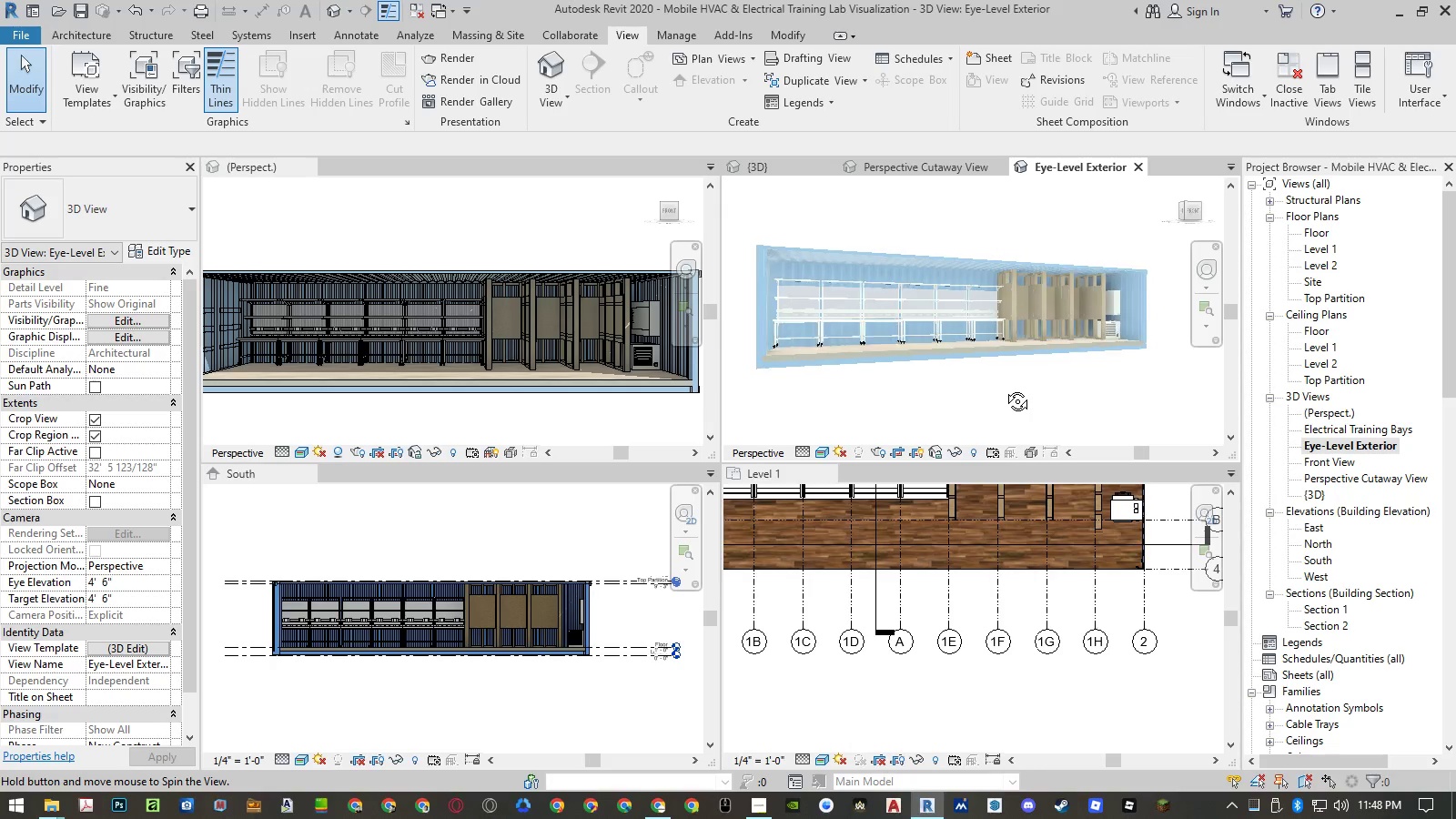 
key(Shift+ShiftLeft)
 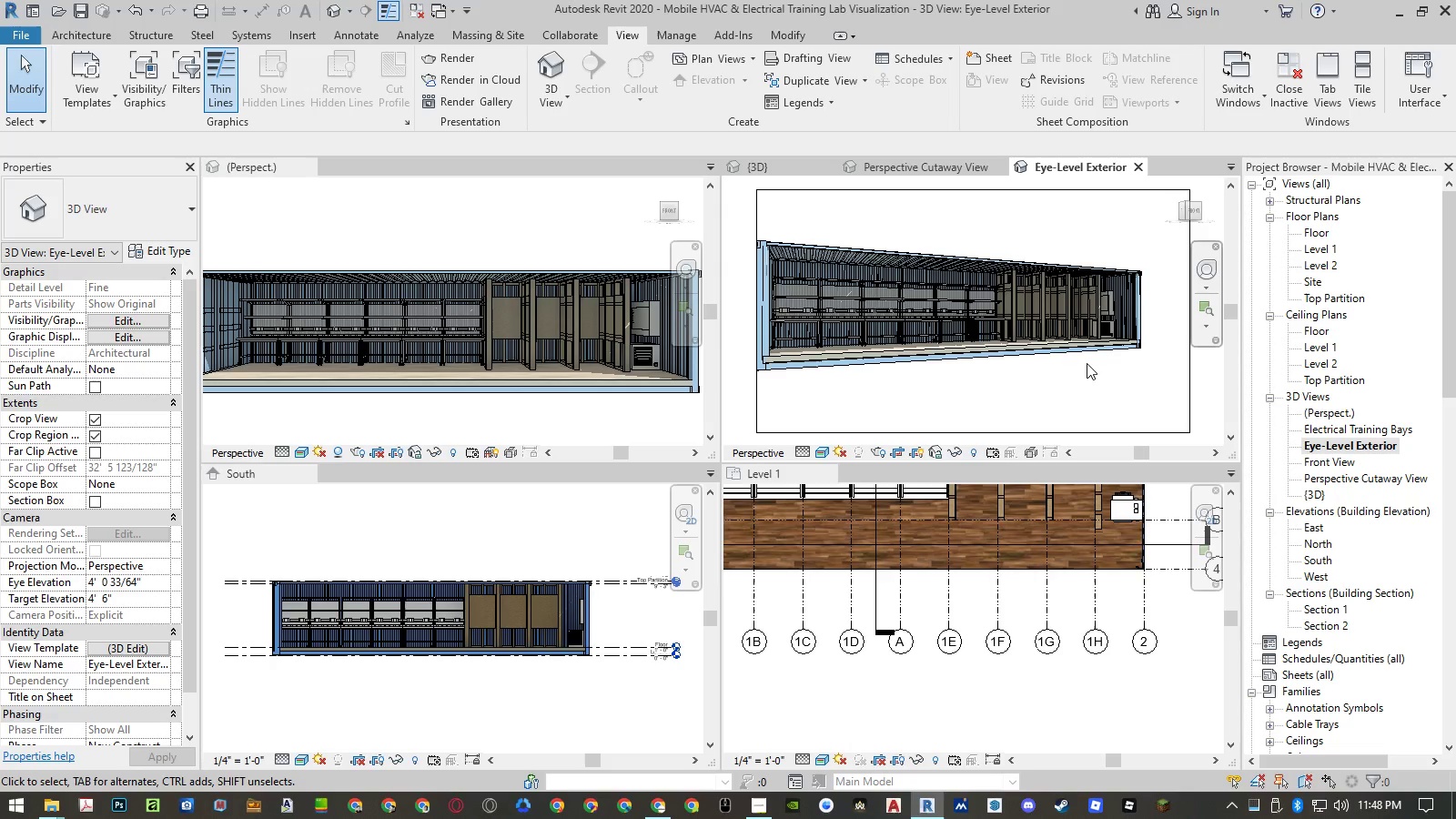 
hold_key(key=ShiftLeft, duration=0.94)
 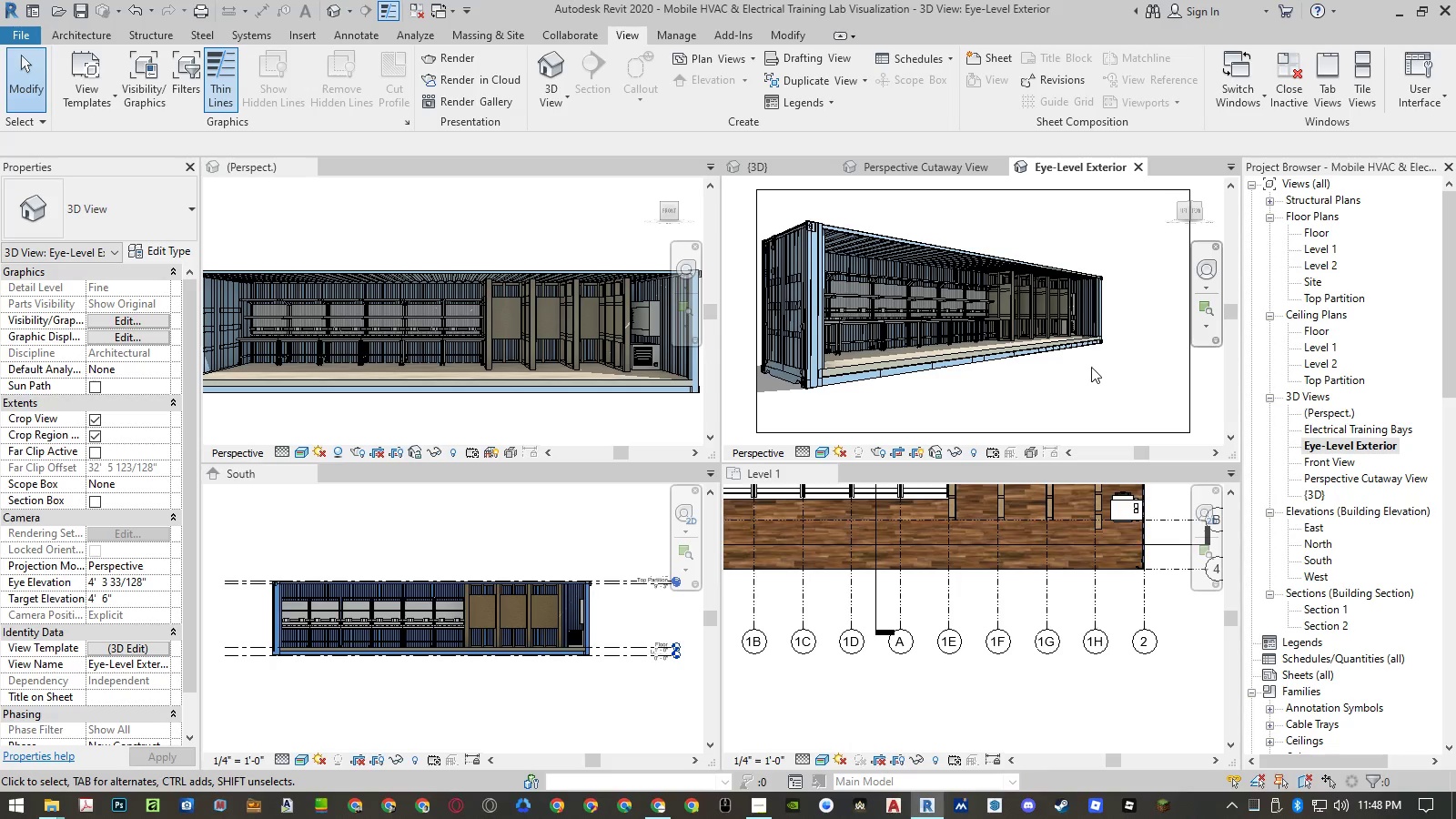 
wait(6.01)
 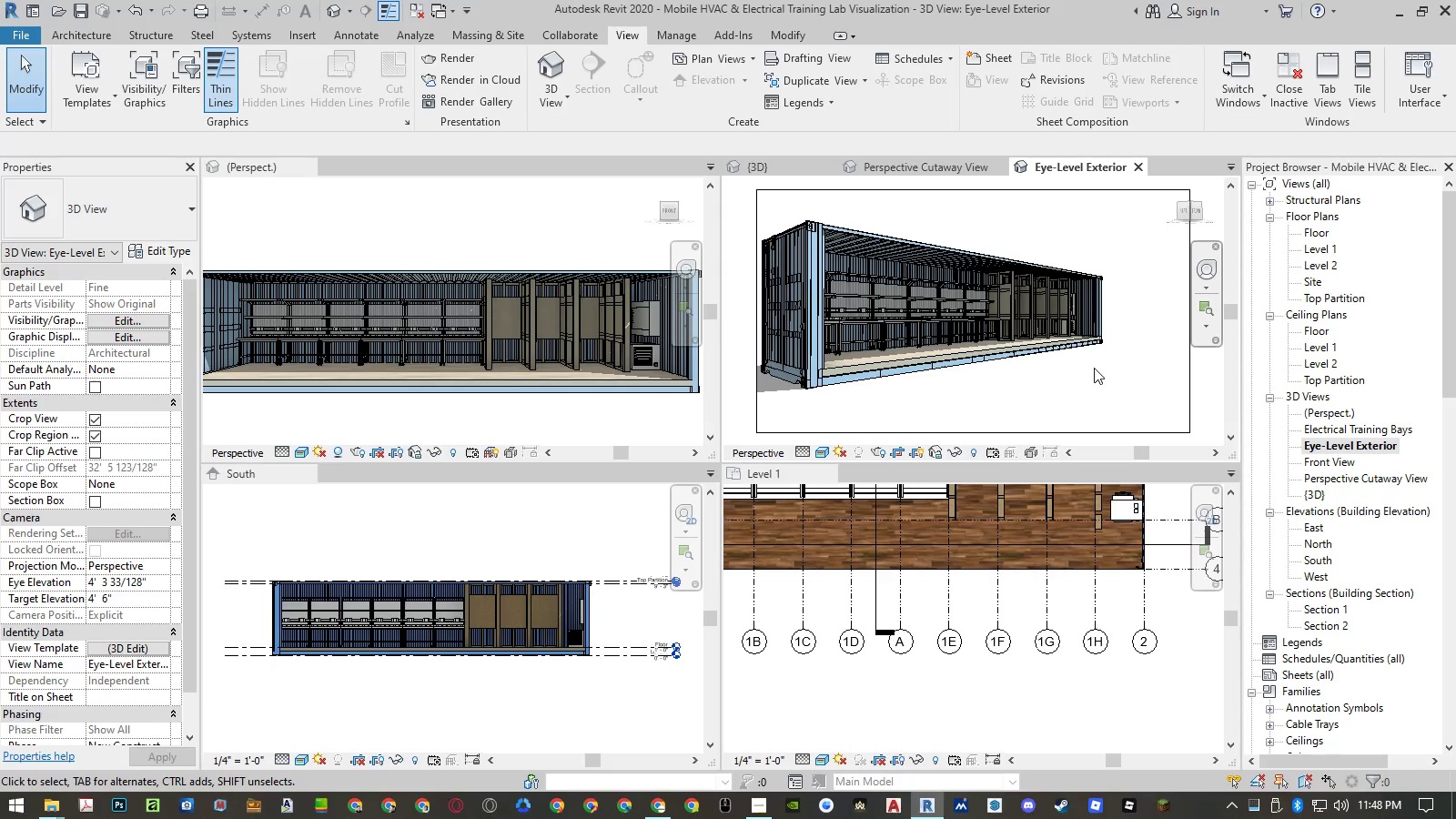 
hold_key(key=ShiftLeft, duration=1.5)
 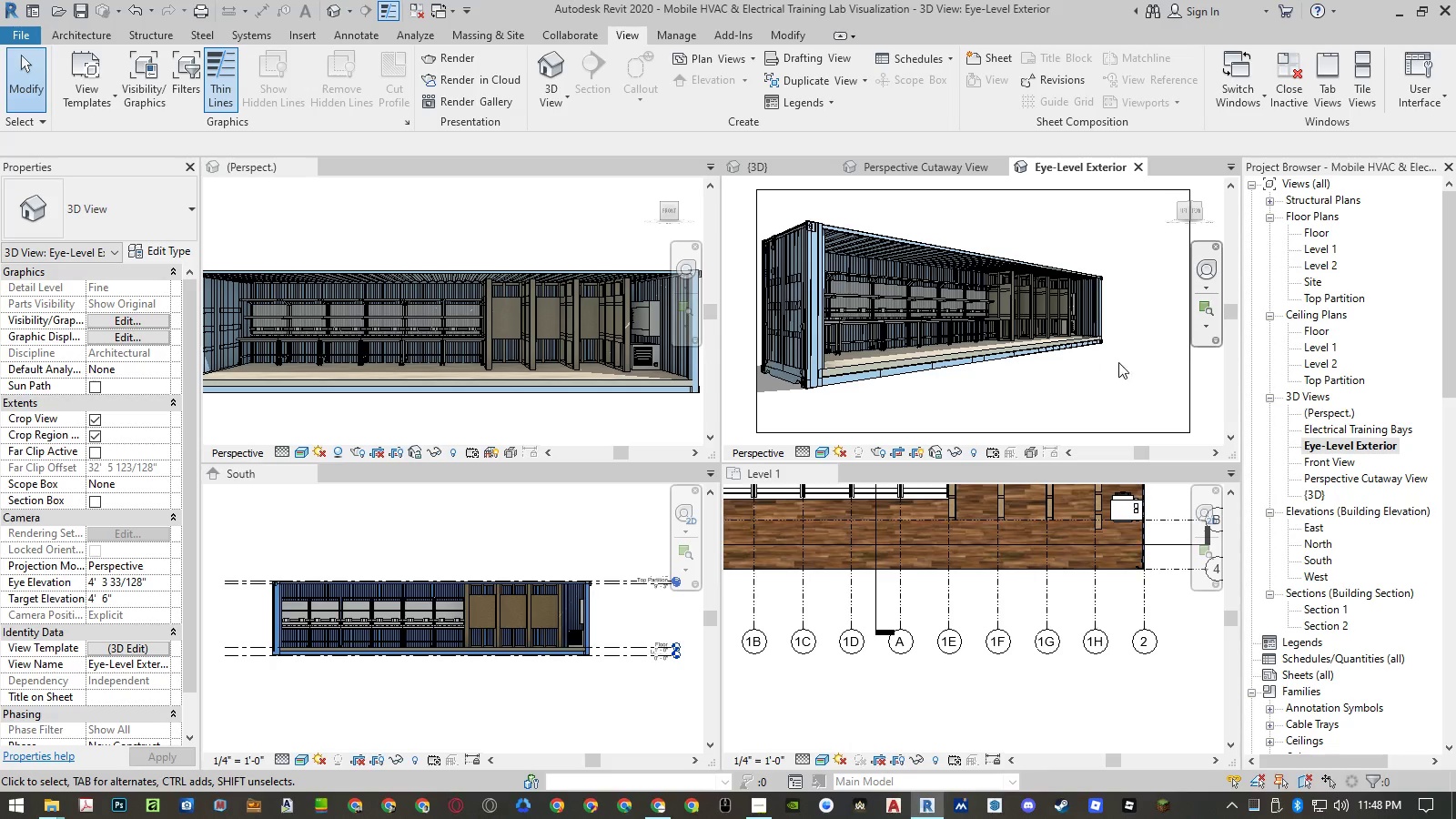 
key(Shift+ShiftLeft)
 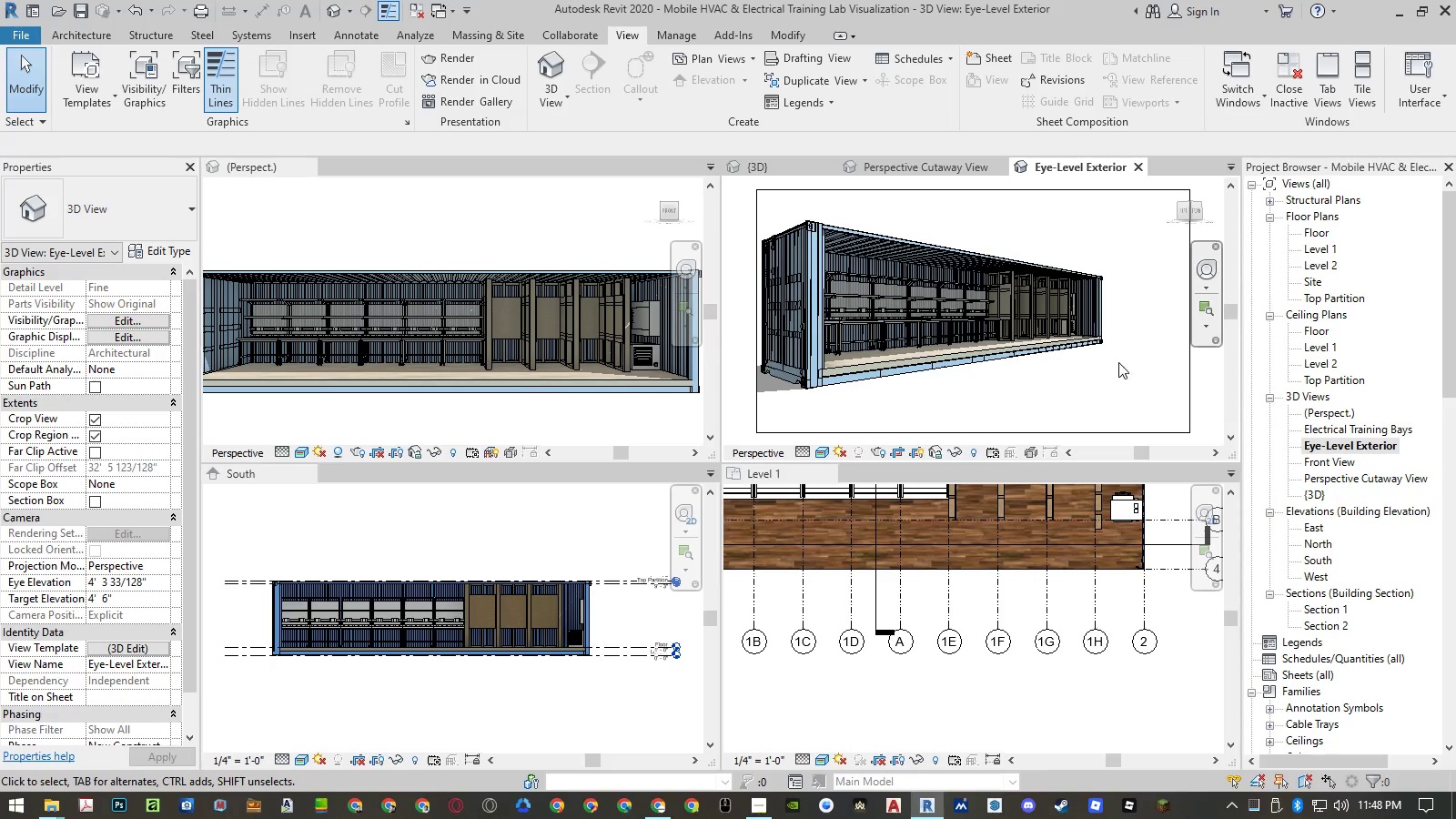 
key(Shift+ShiftLeft)
 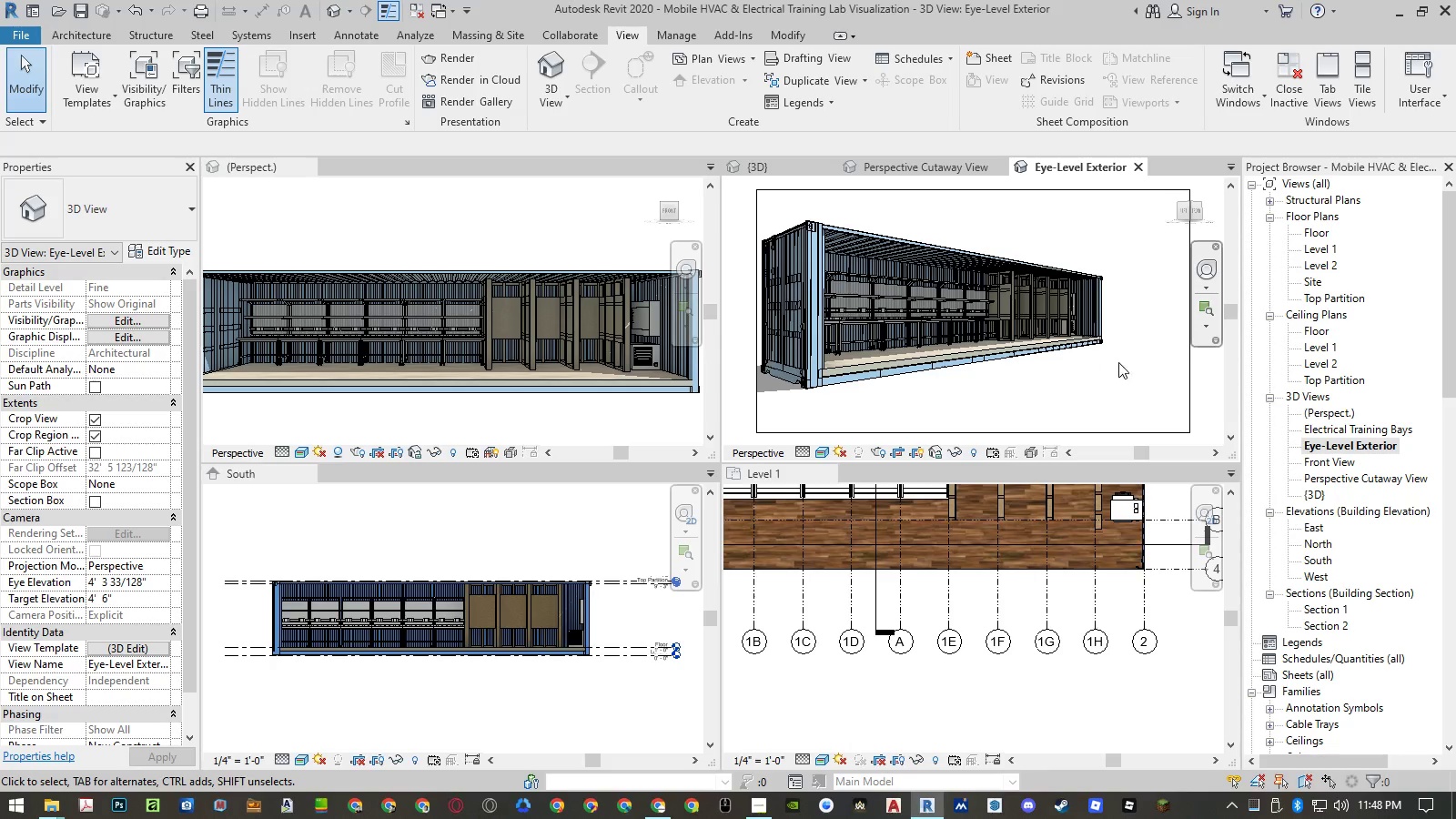 
hold_key(key=ShiftLeft, duration=1.5)
double_click([1119, 362])
 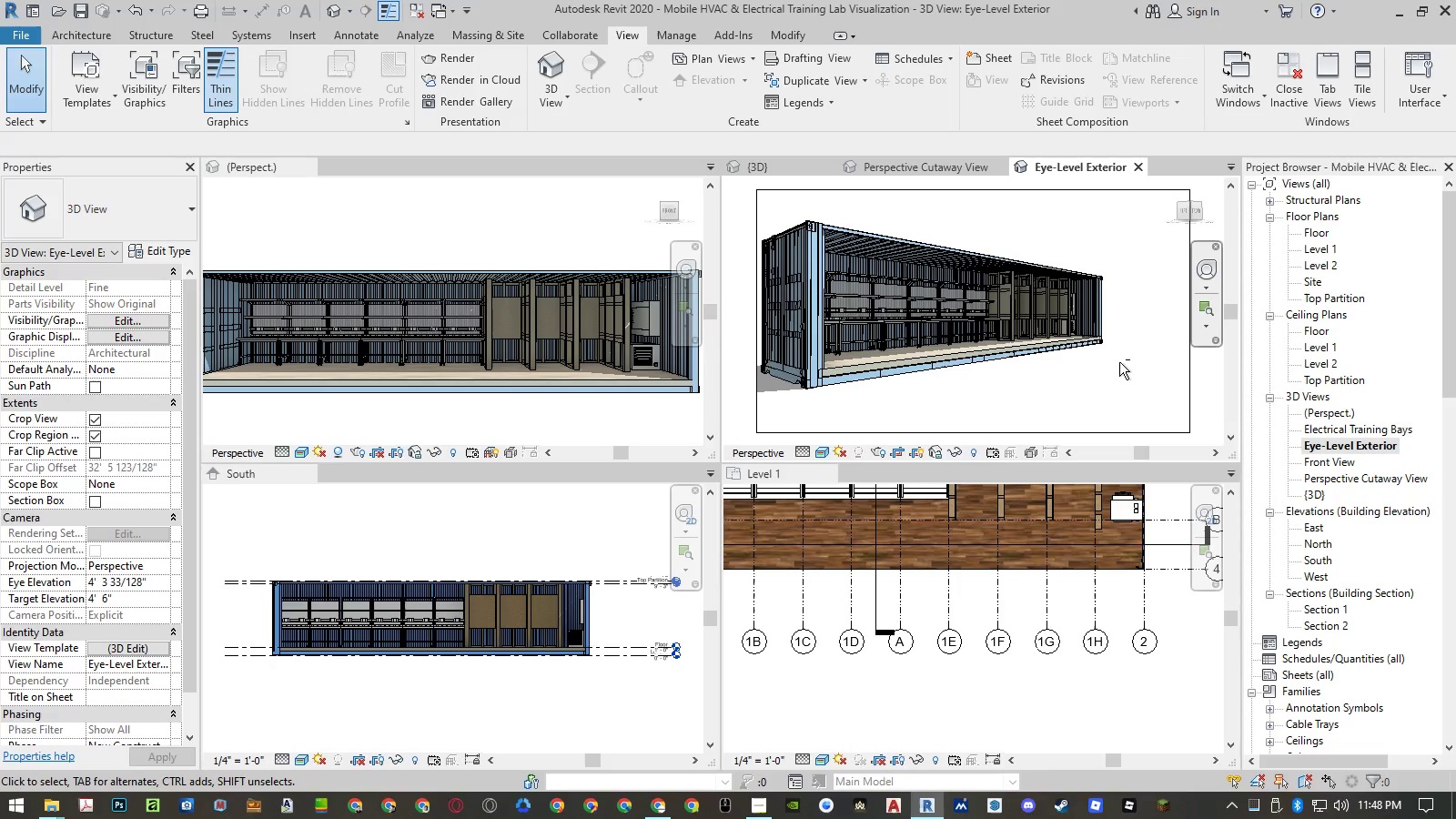 
hold_key(key=ShiftLeft, duration=1.39)
 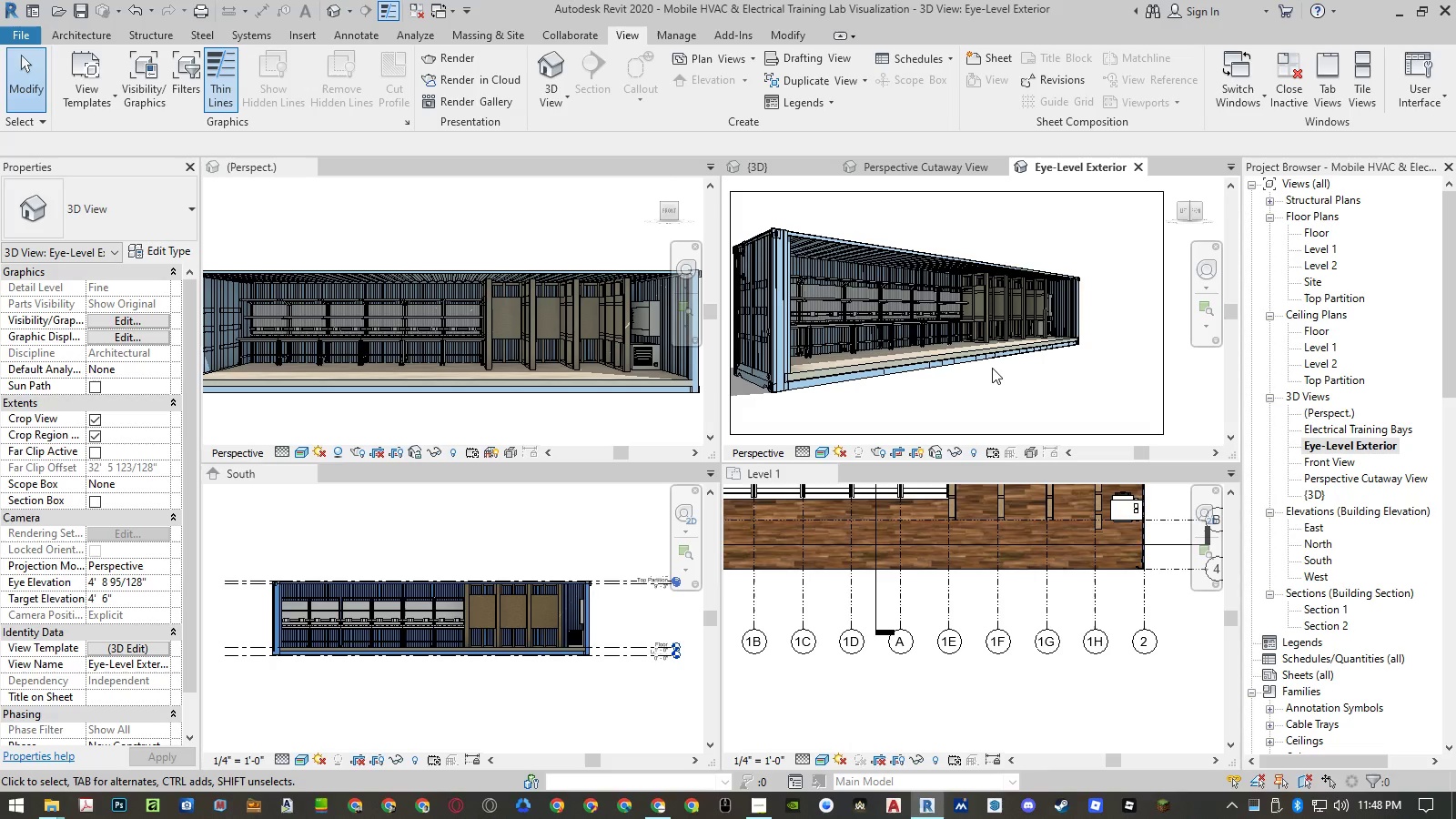 
left_click([993, 440])
 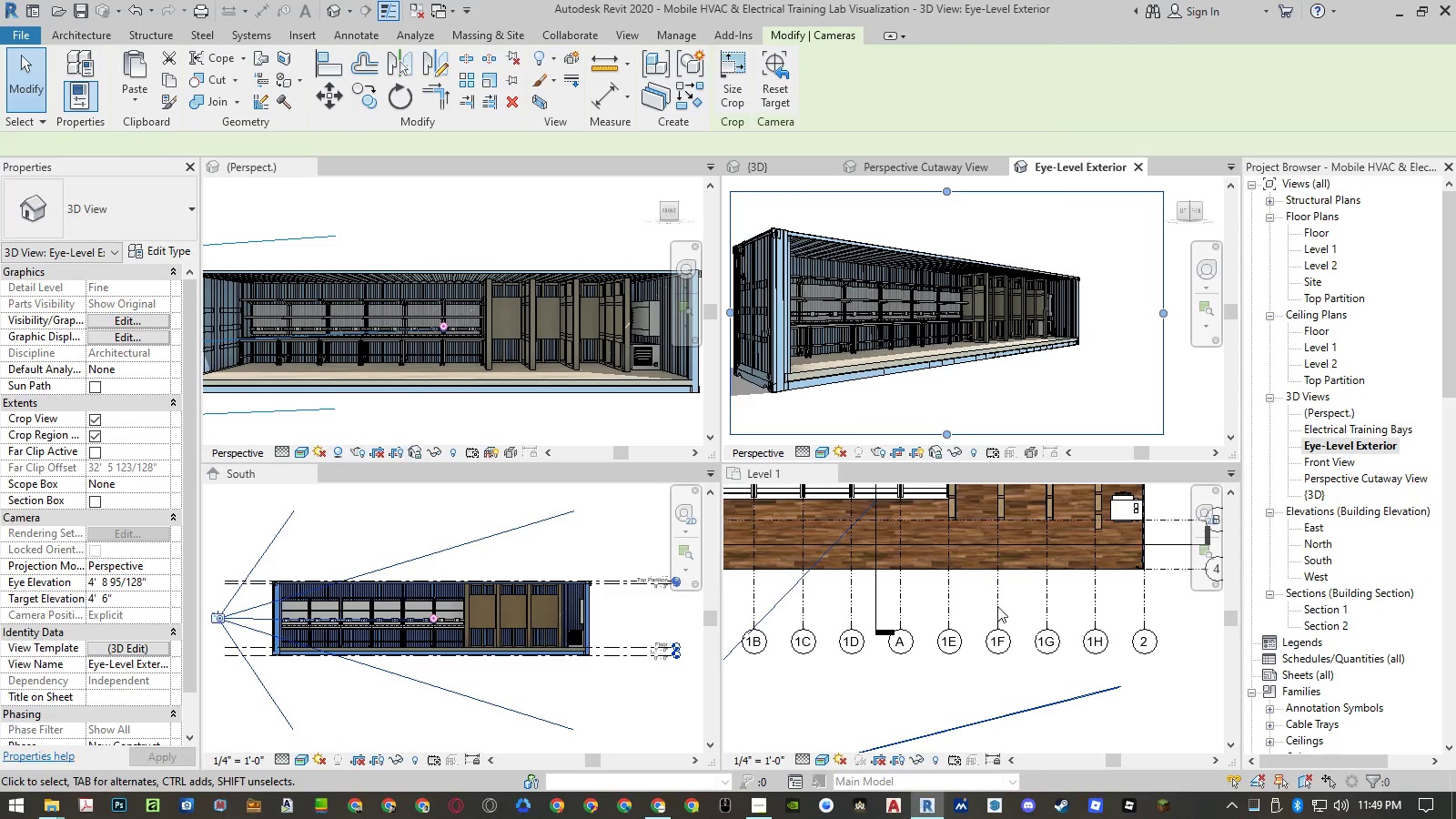 
scroll: coordinate [1103, 620], scroll_direction: down, amount: 5.0
 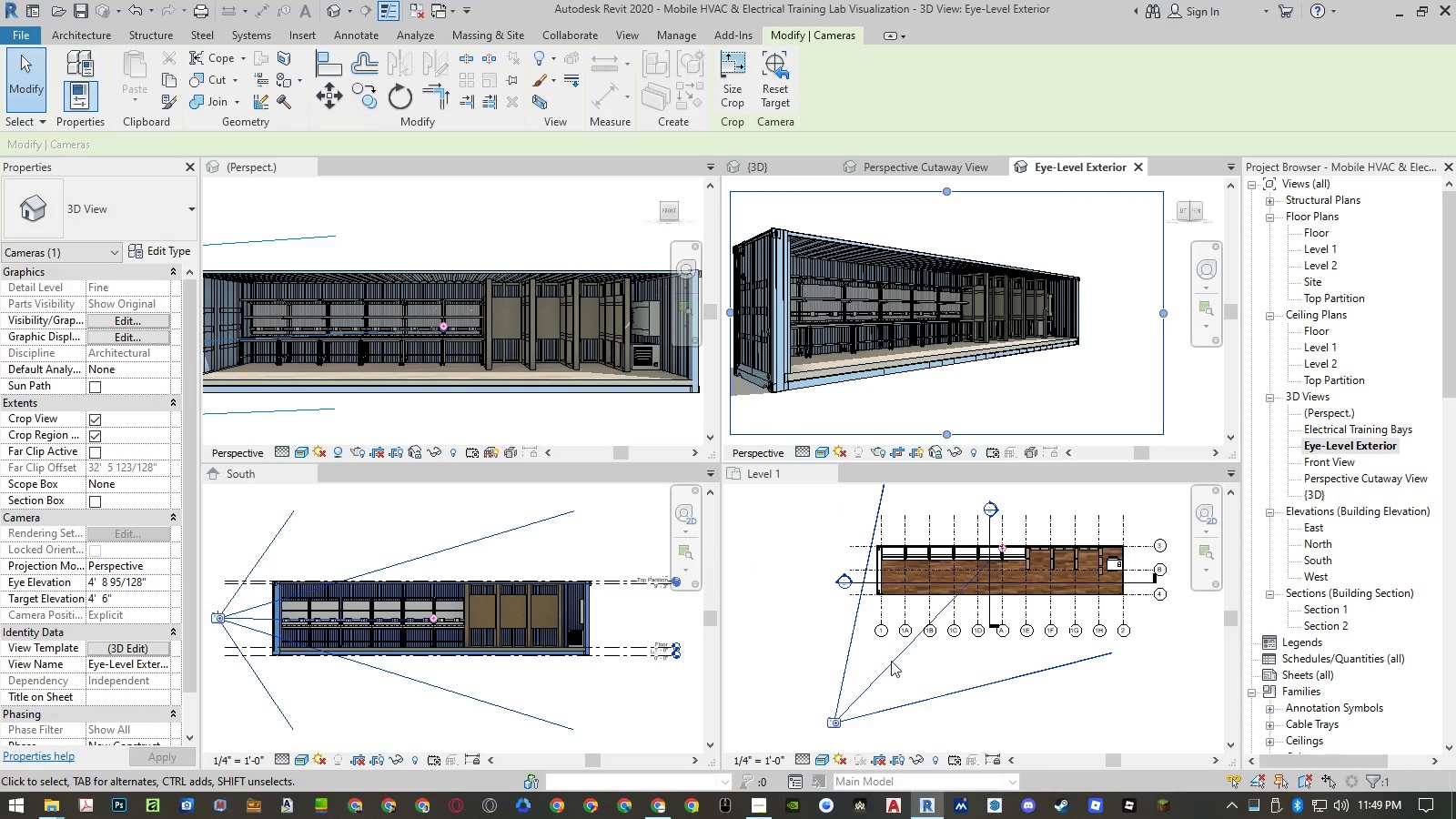 
left_click([891, 662])
 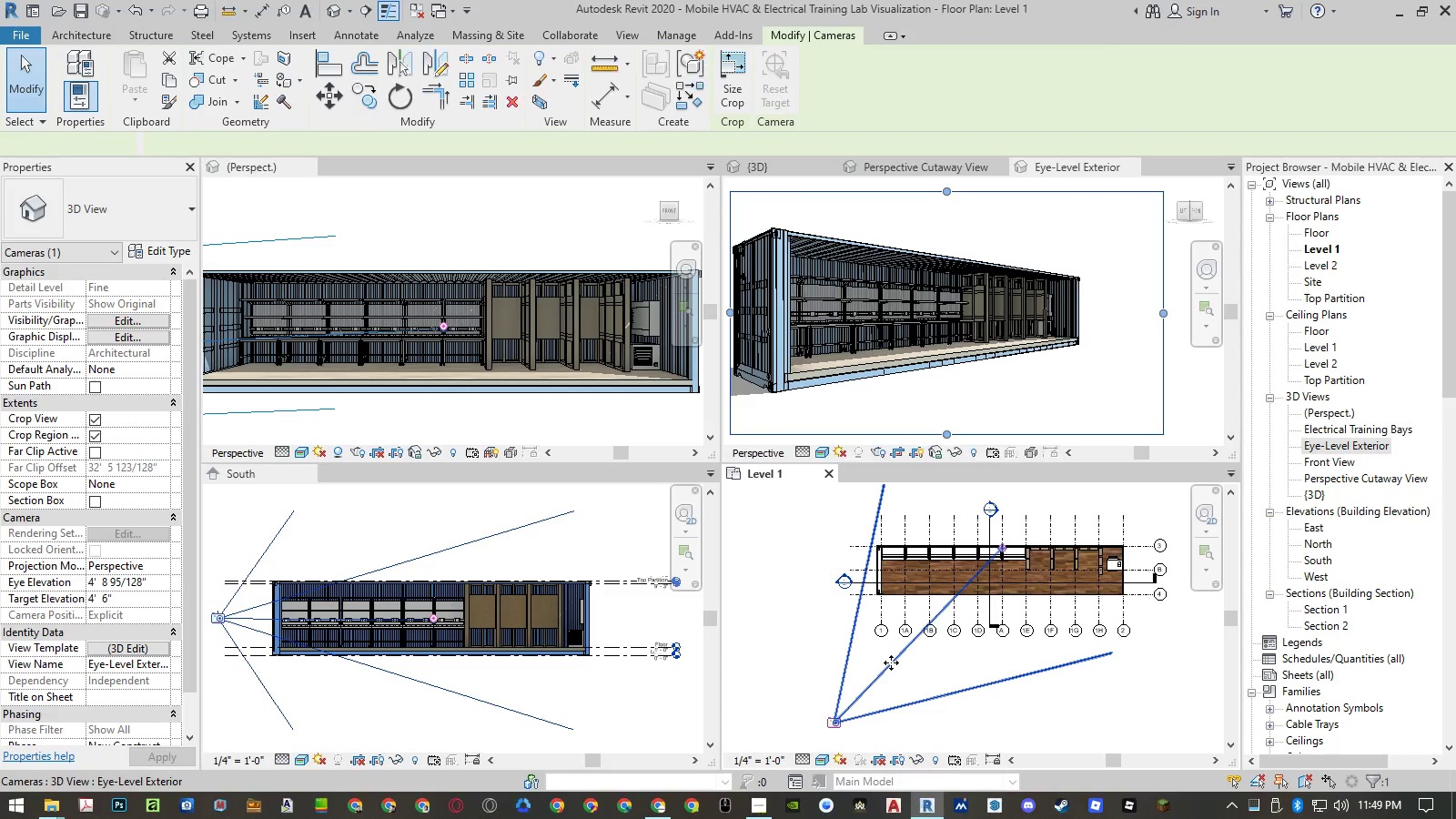 
left_click_drag(start_coordinate=[891, 662], to_coordinate=[903, 611])
 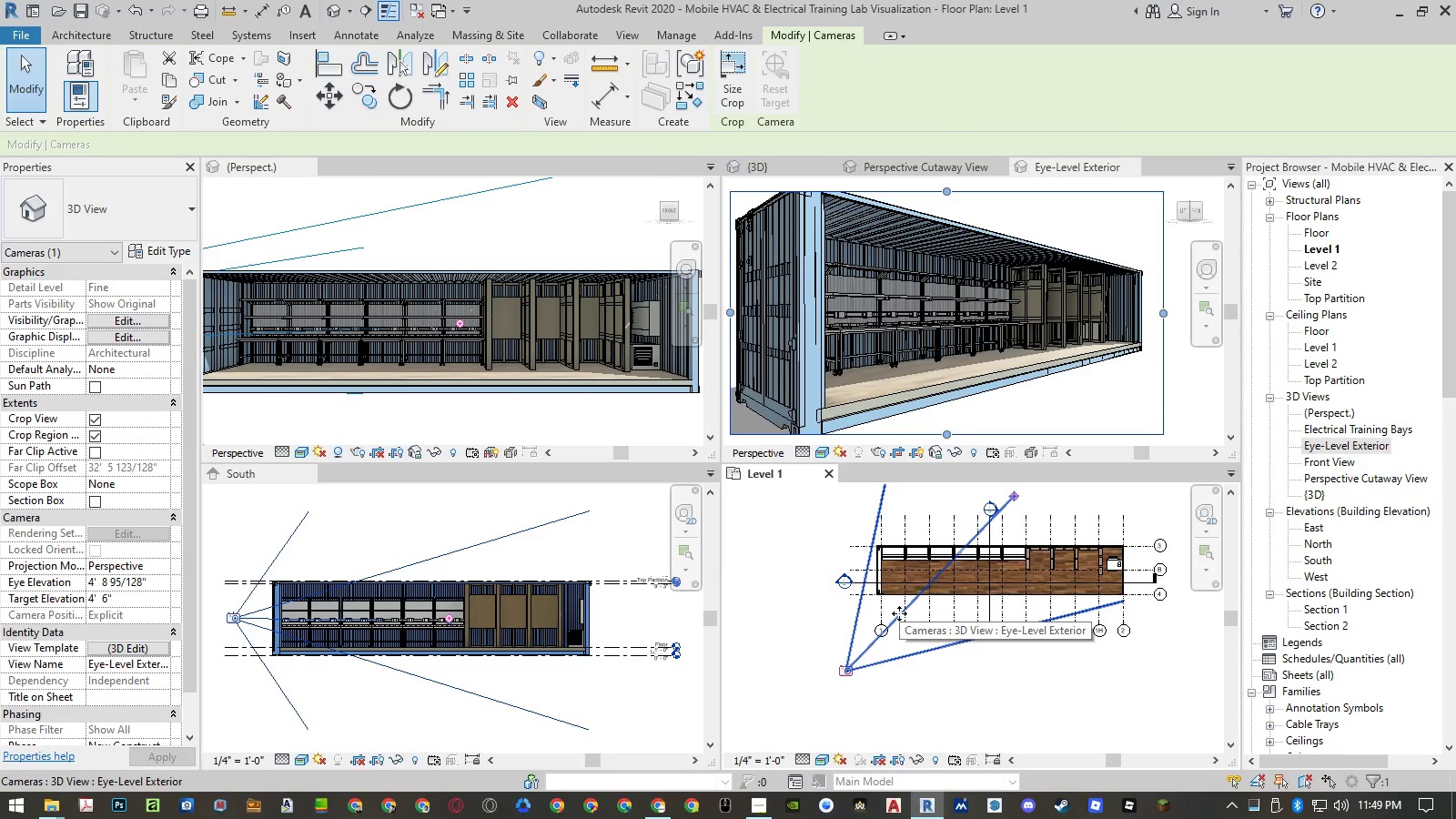 
wait(11.09)
 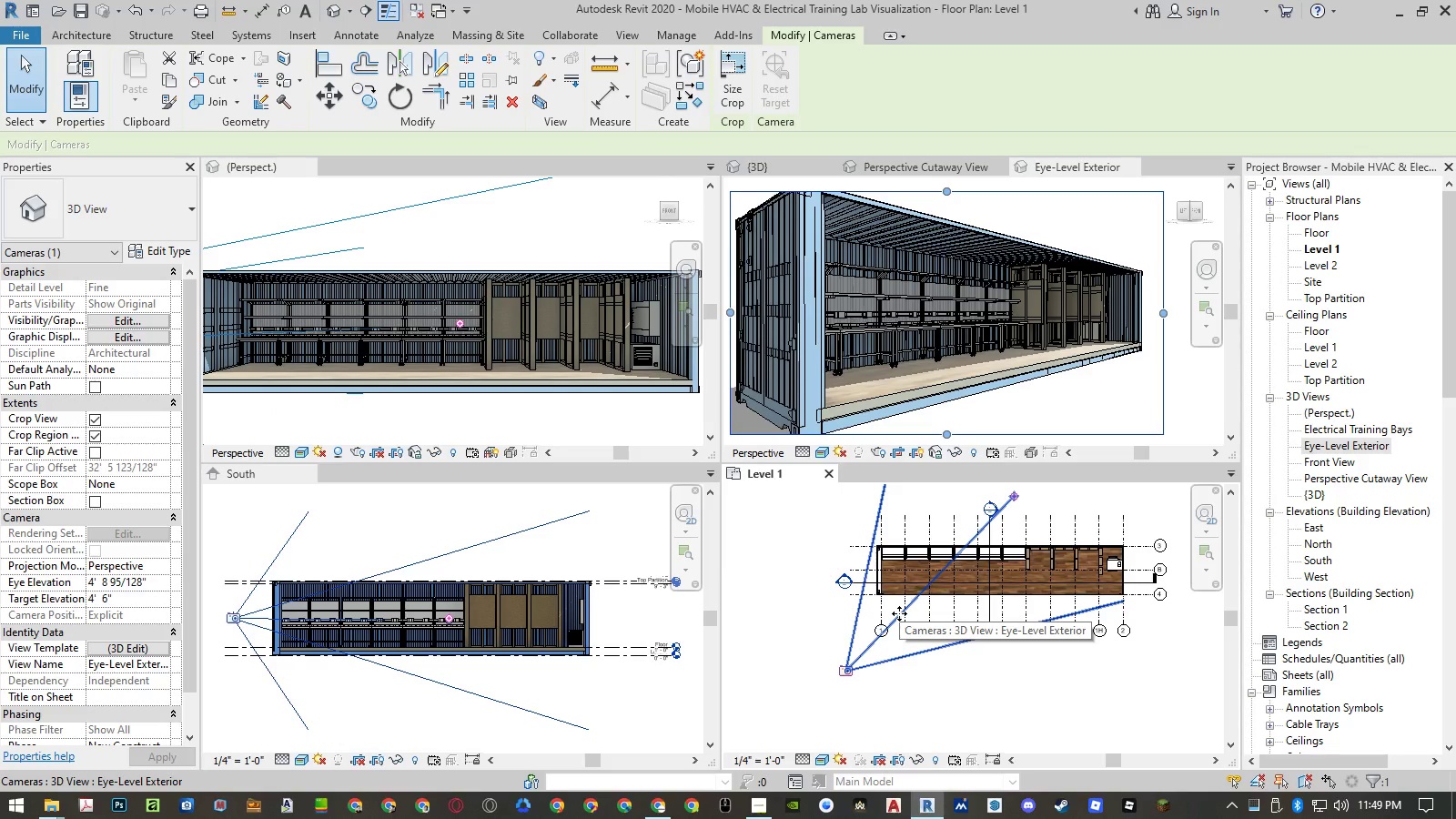 
left_click_drag(start_coordinate=[848, 668], to_coordinate=[875, 683])
 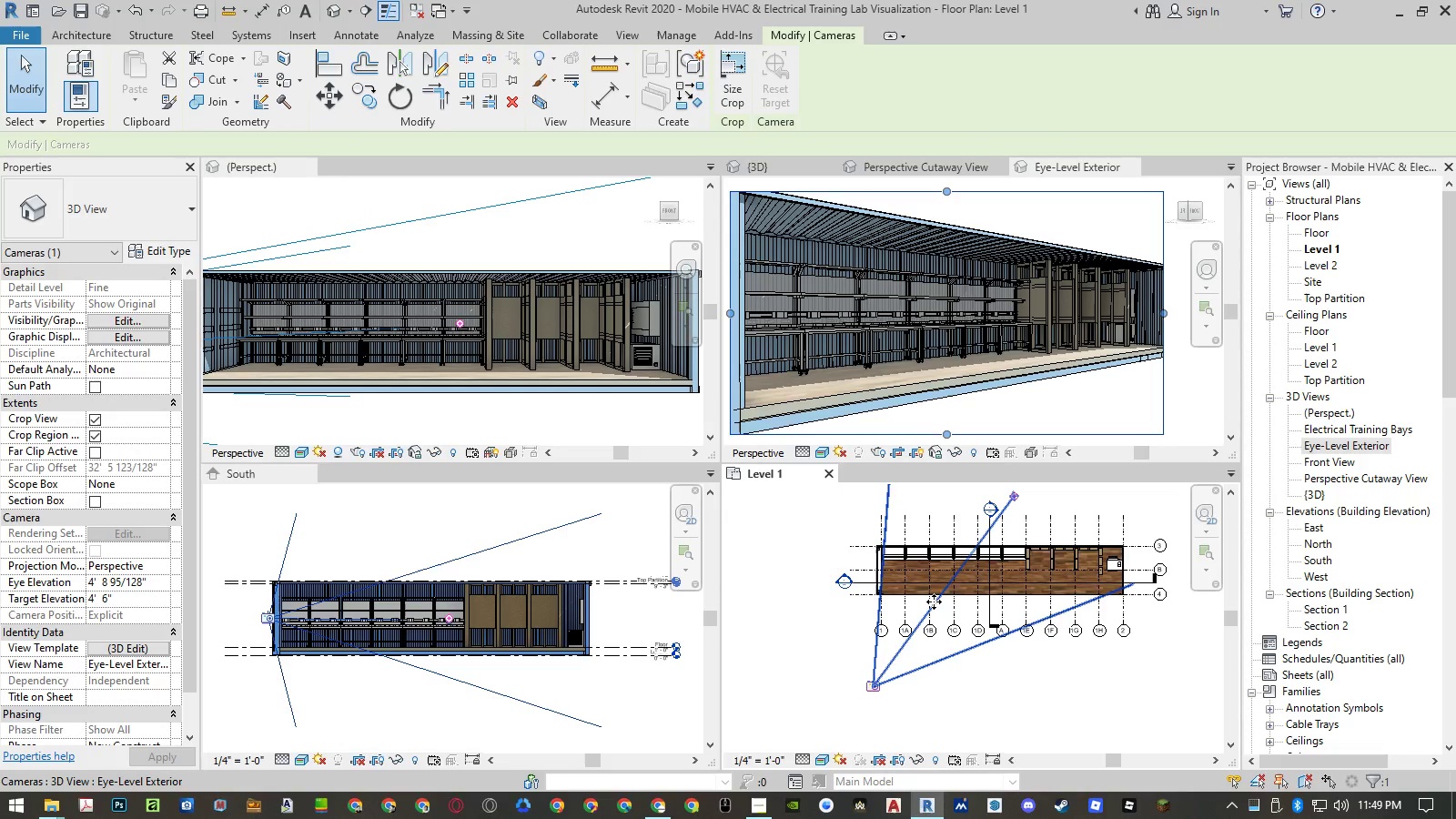 
left_click_drag(start_coordinate=[935, 602], to_coordinate=[920, 622])
 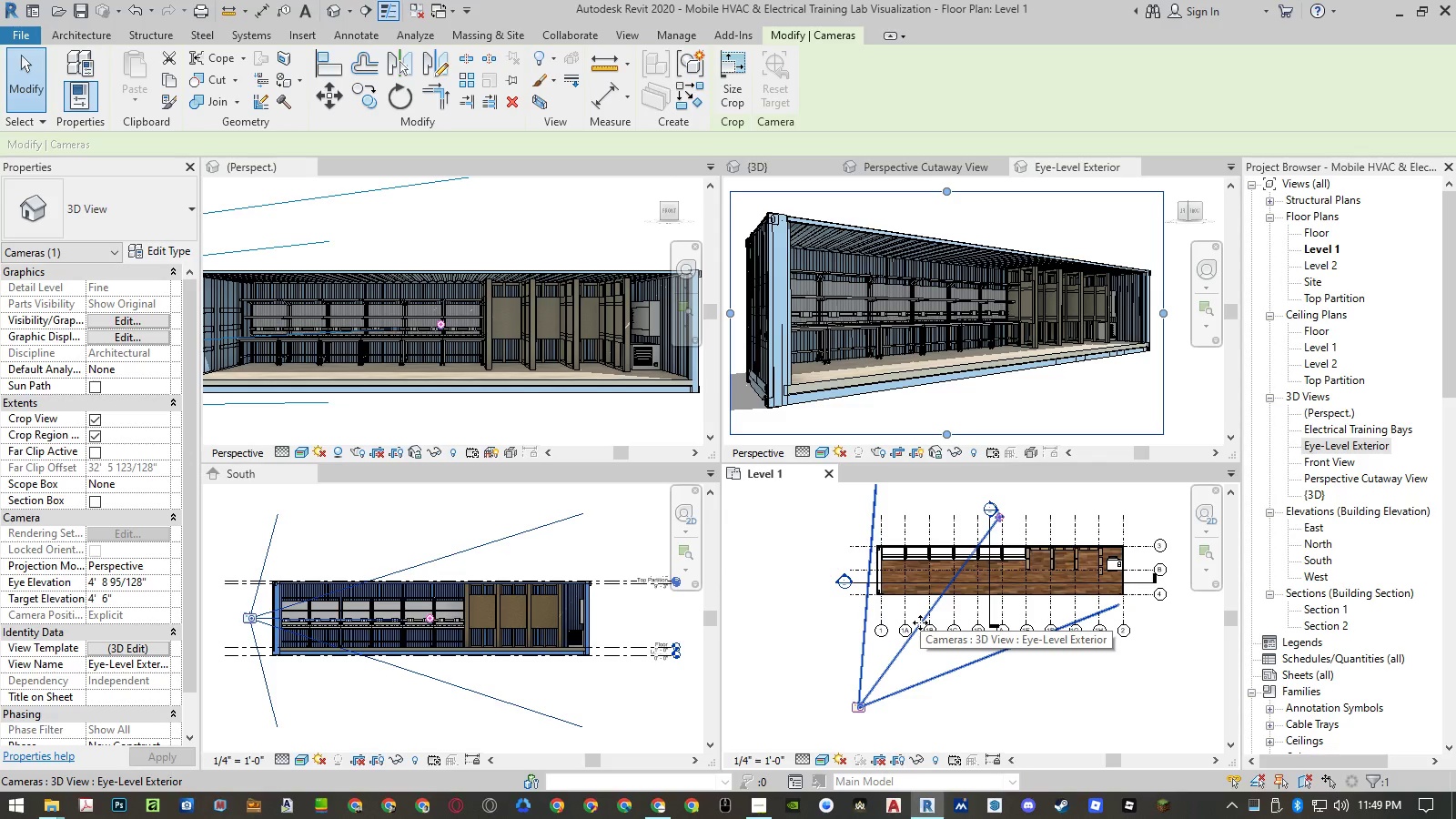 
wait(5.41)
 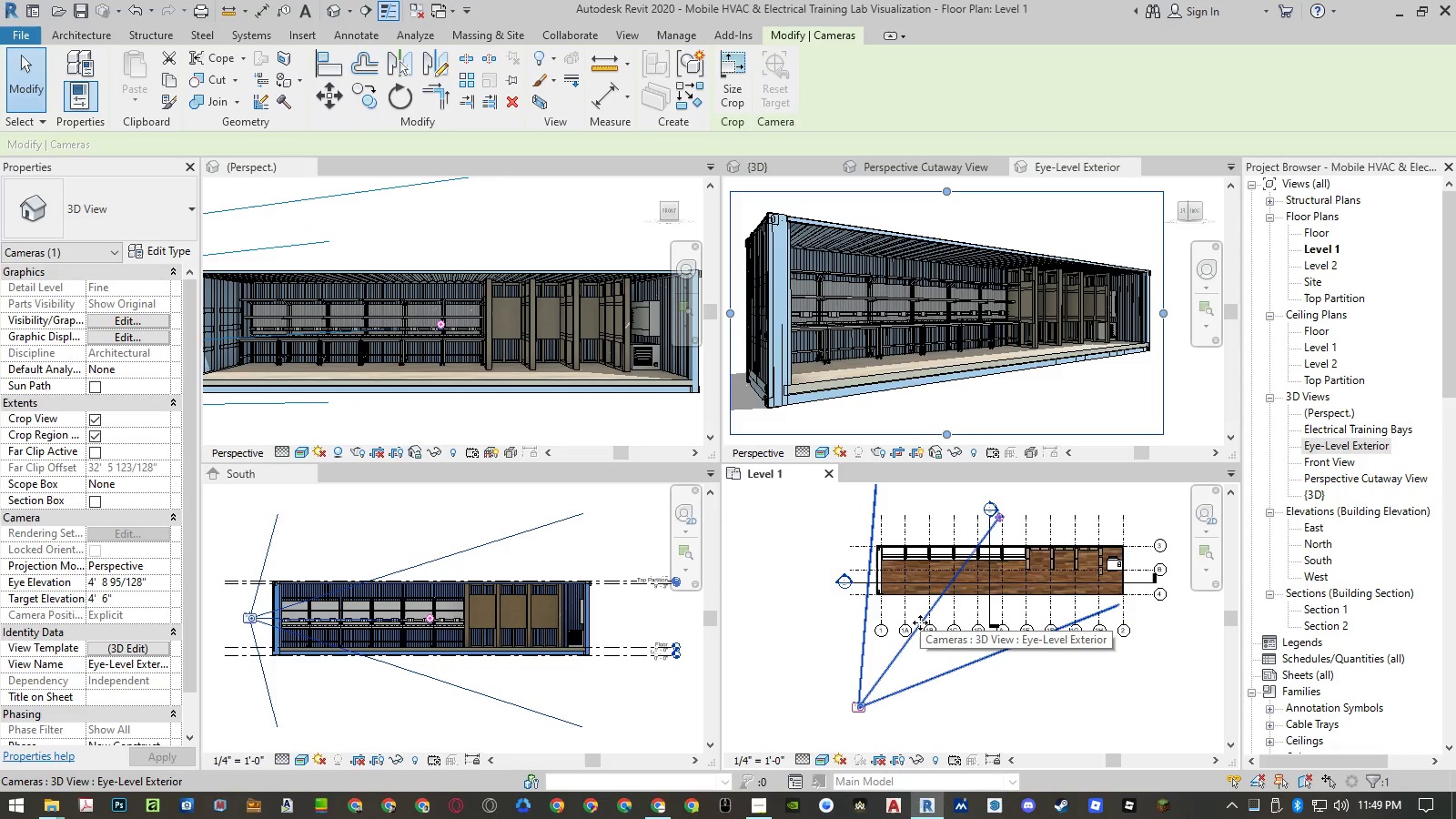 
left_click_drag(start_coordinate=[861, 704], to_coordinate=[848, 688])
 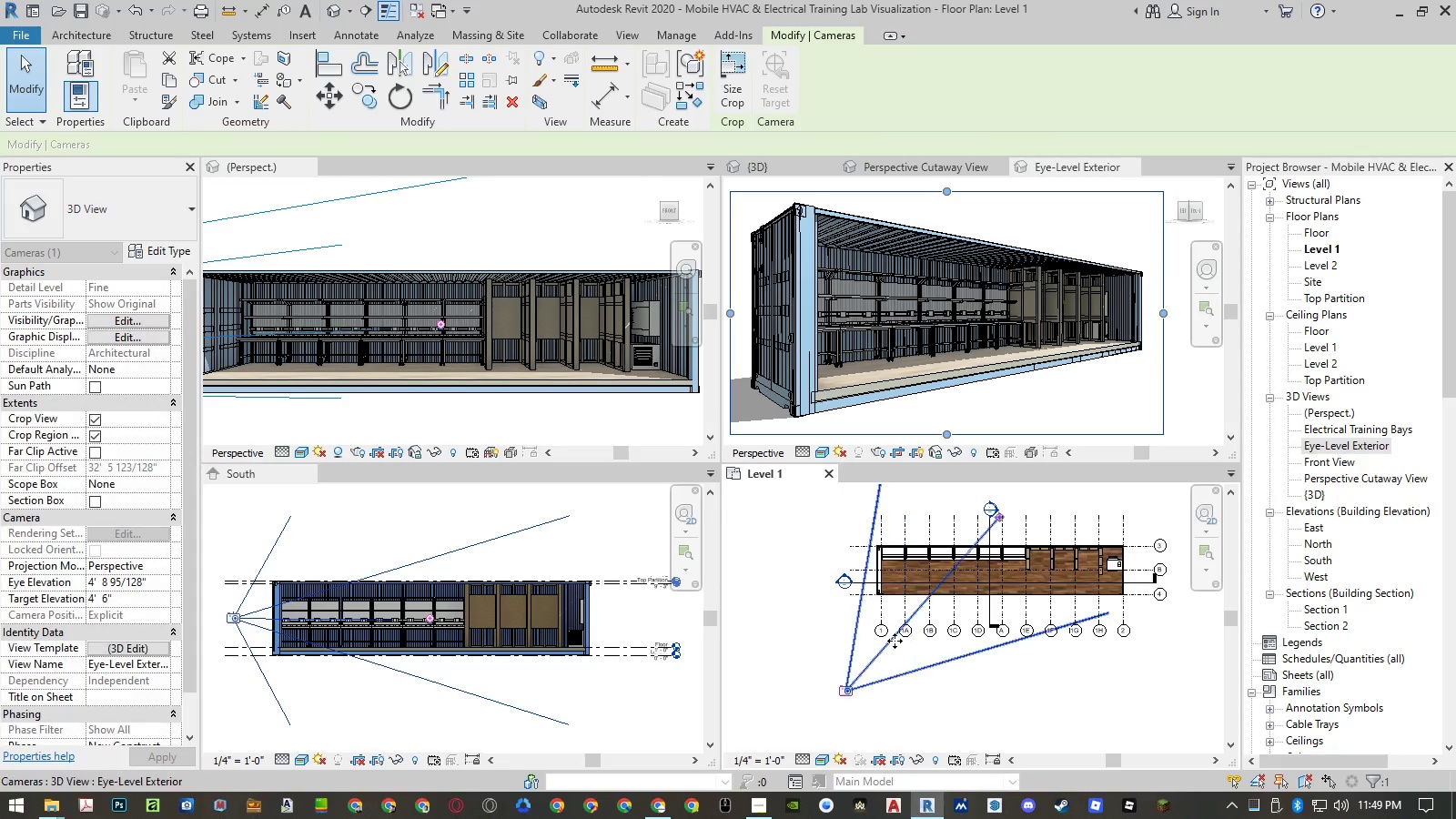 
left_click_drag(start_coordinate=[892, 641], to_coordinate=[887, 660])
 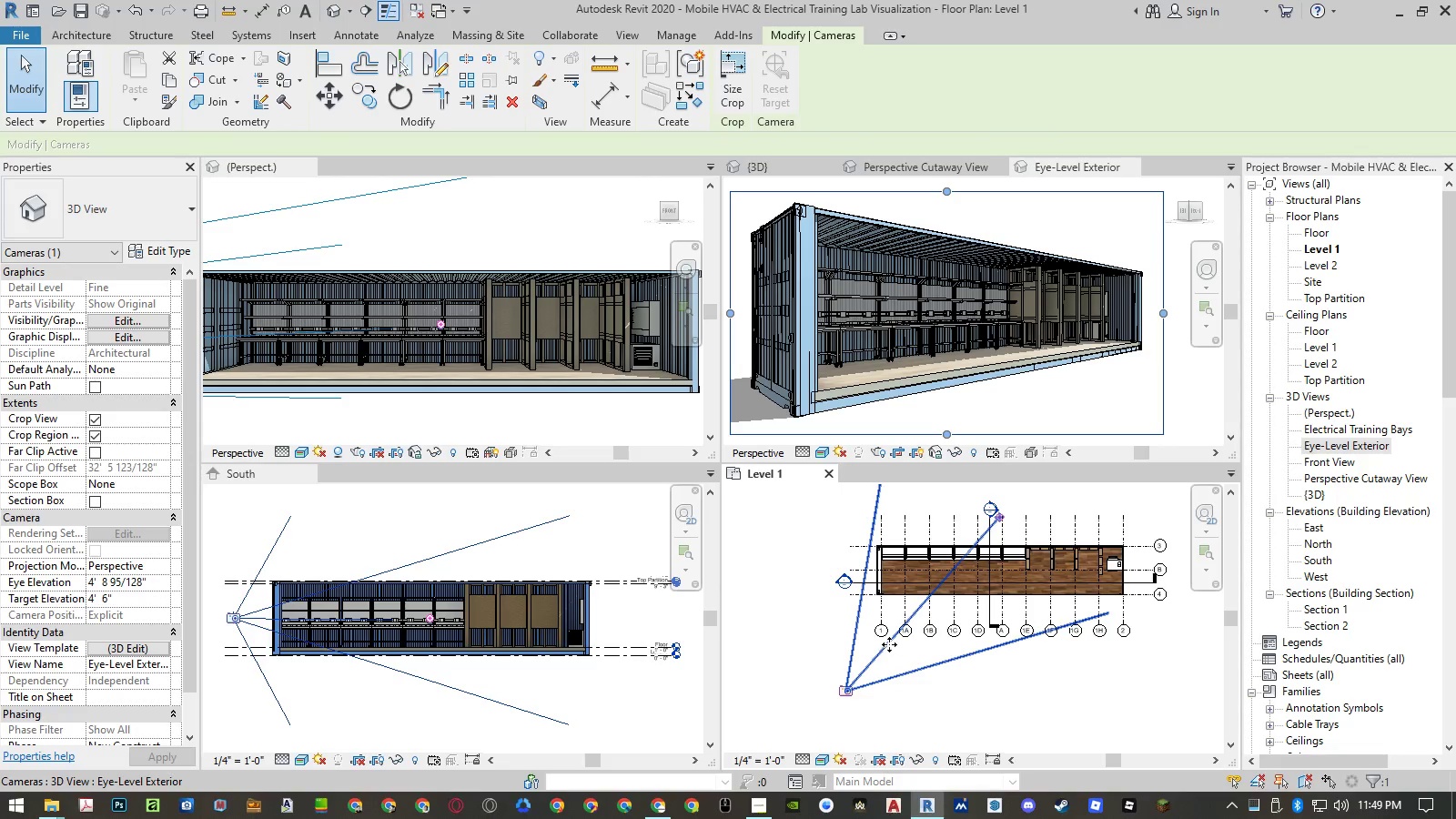 
left_click_drag(start_coordinate=[889, 644], to_coordinate=[887, 666])
 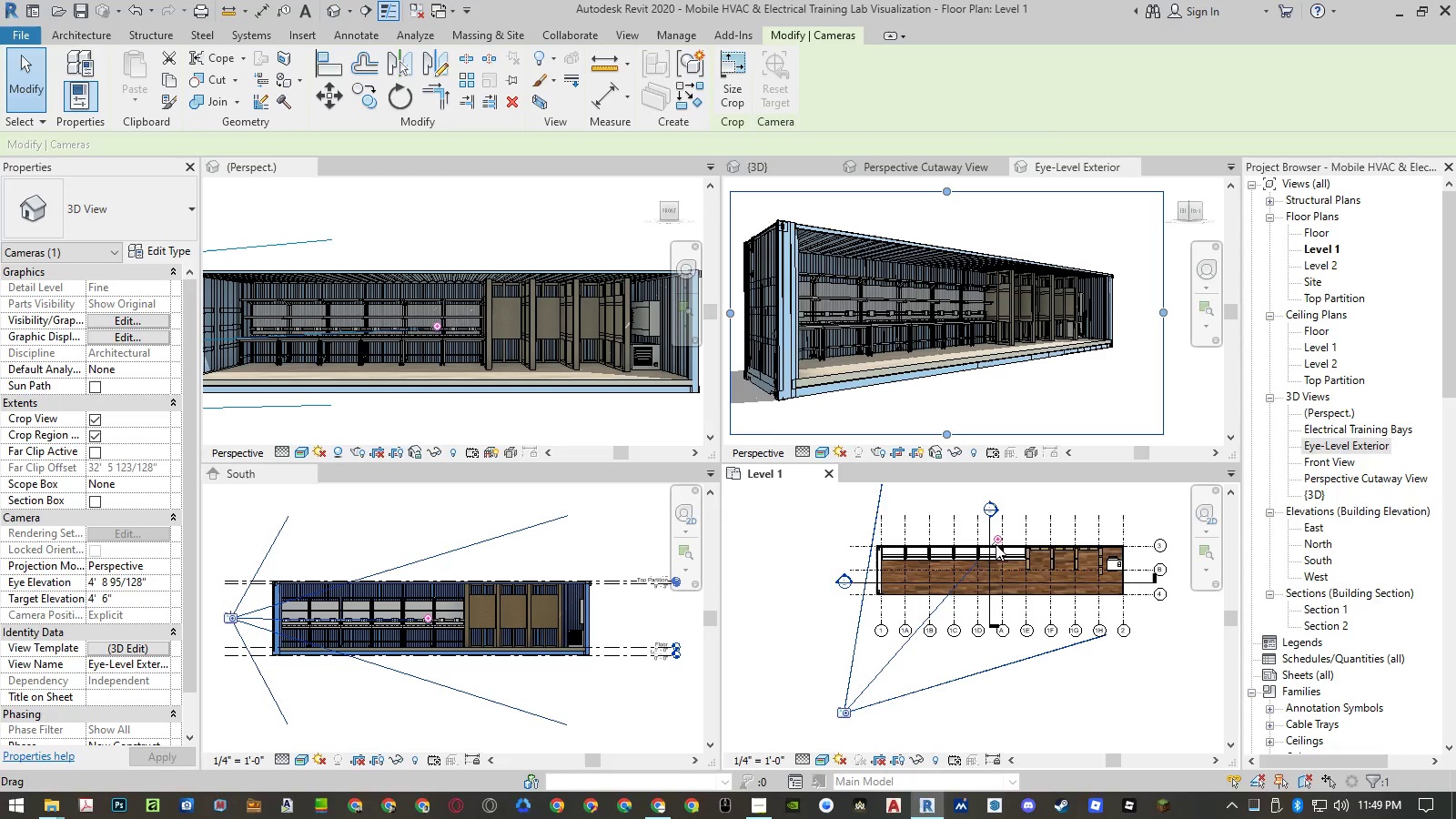 
left_click_drag(start_coordinate=[997, 541], to_coordinate=[1035, 500])
 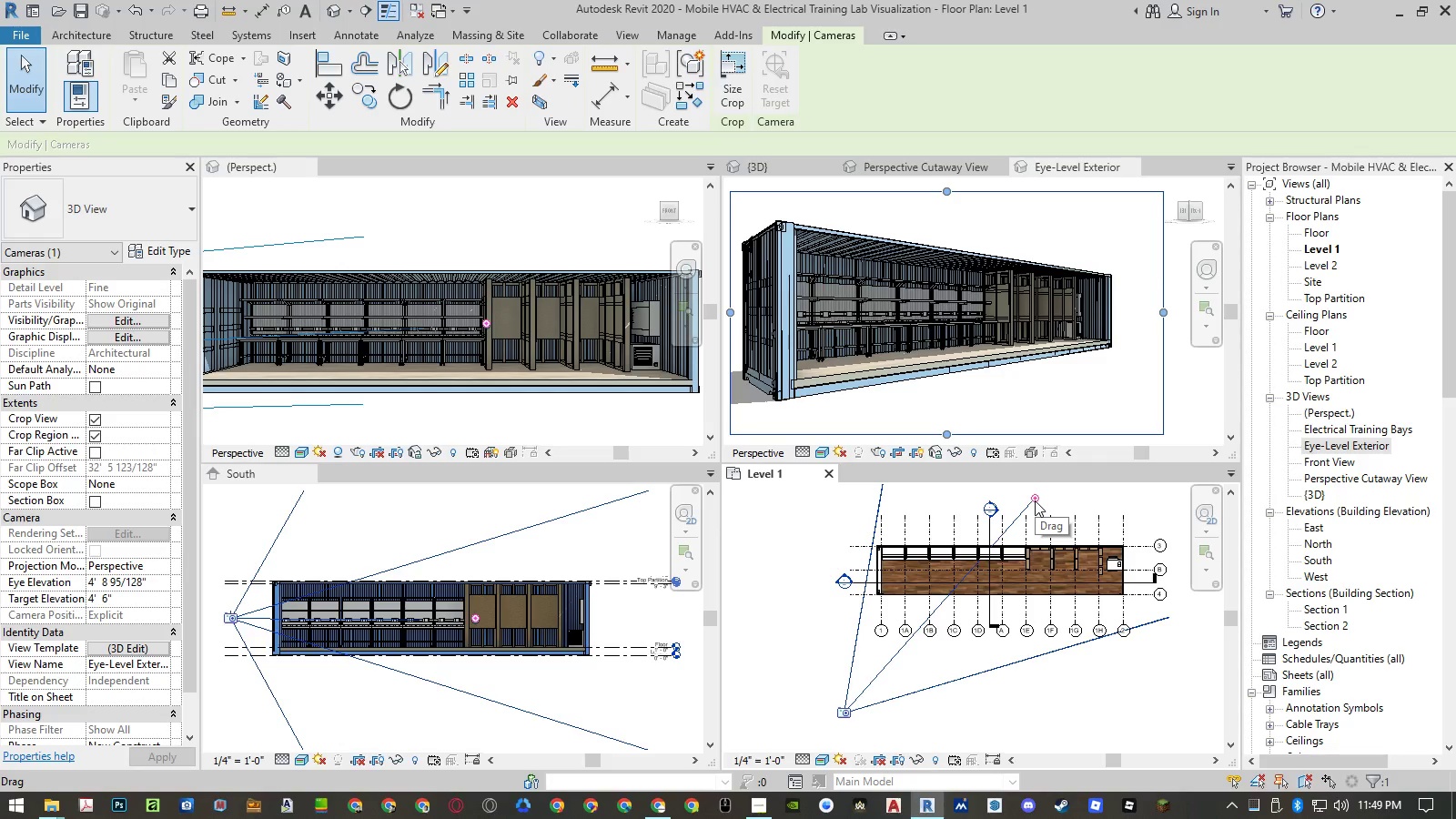 
left_click_drag(start_coordinate=[1035, 500], to_coordinate=[1056, 512])
 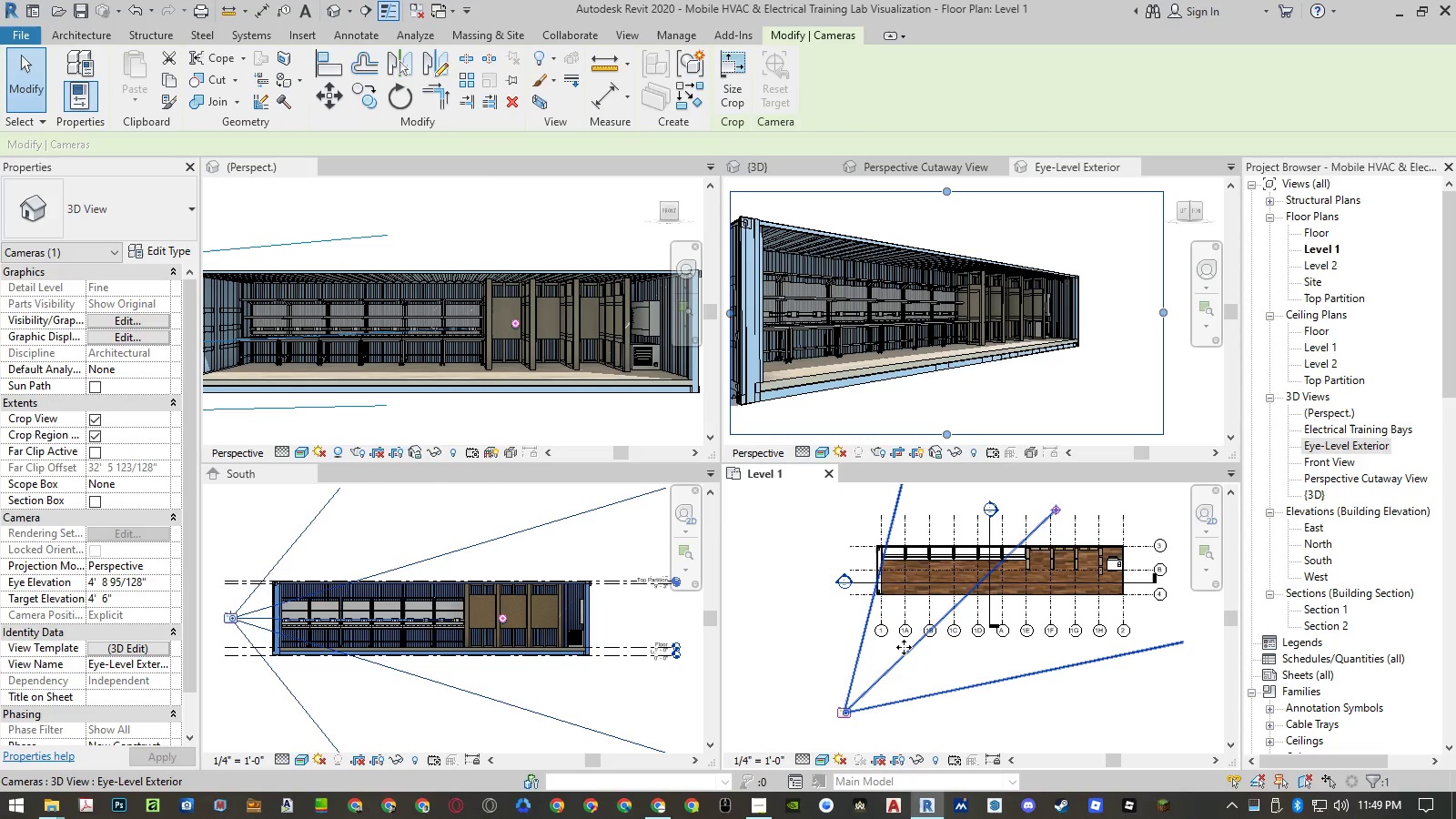 
left_click_drag(start_coordinate=[906, 655], to_coordinate=[894, 652])
 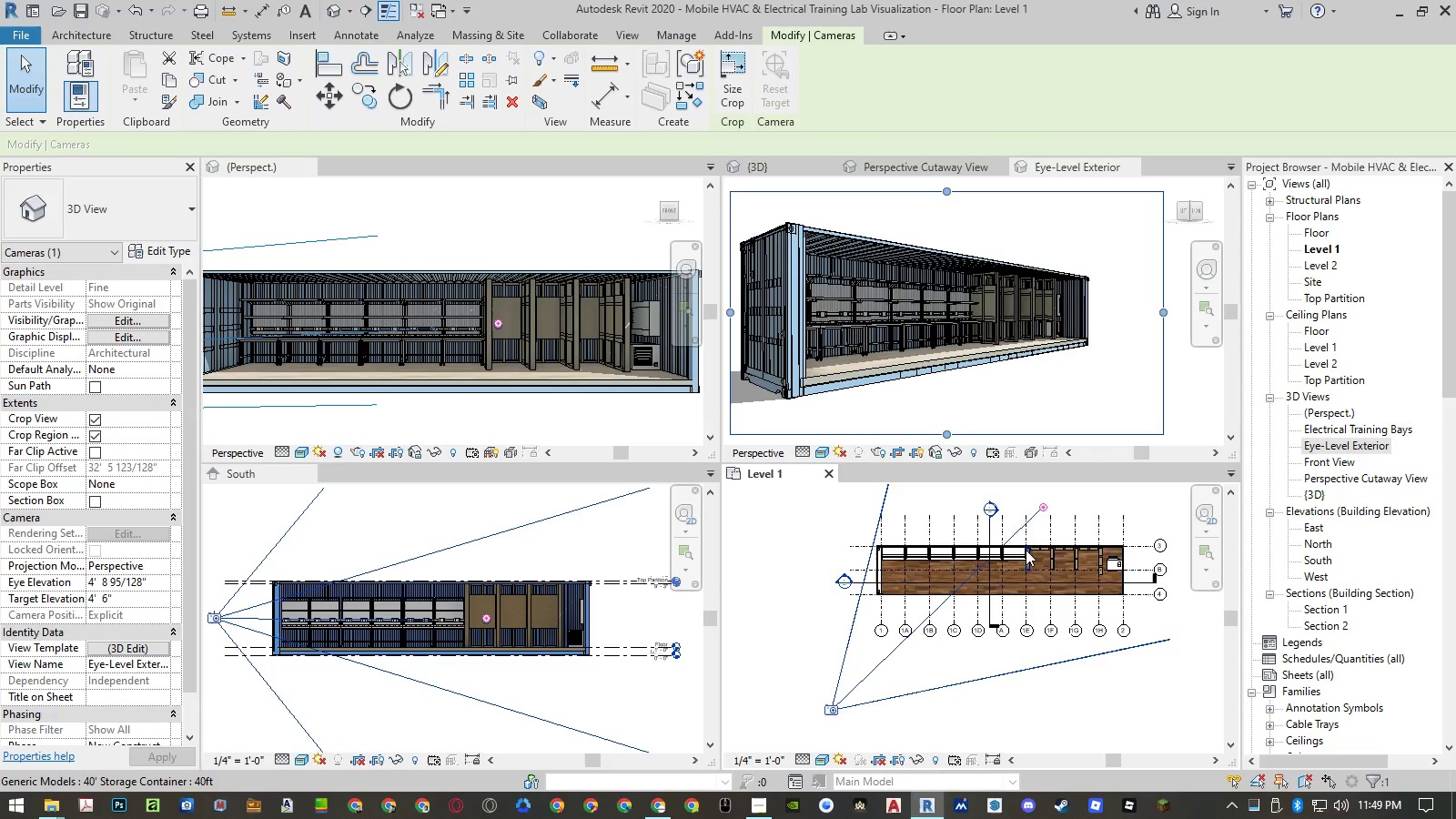 
wait(5.08)
 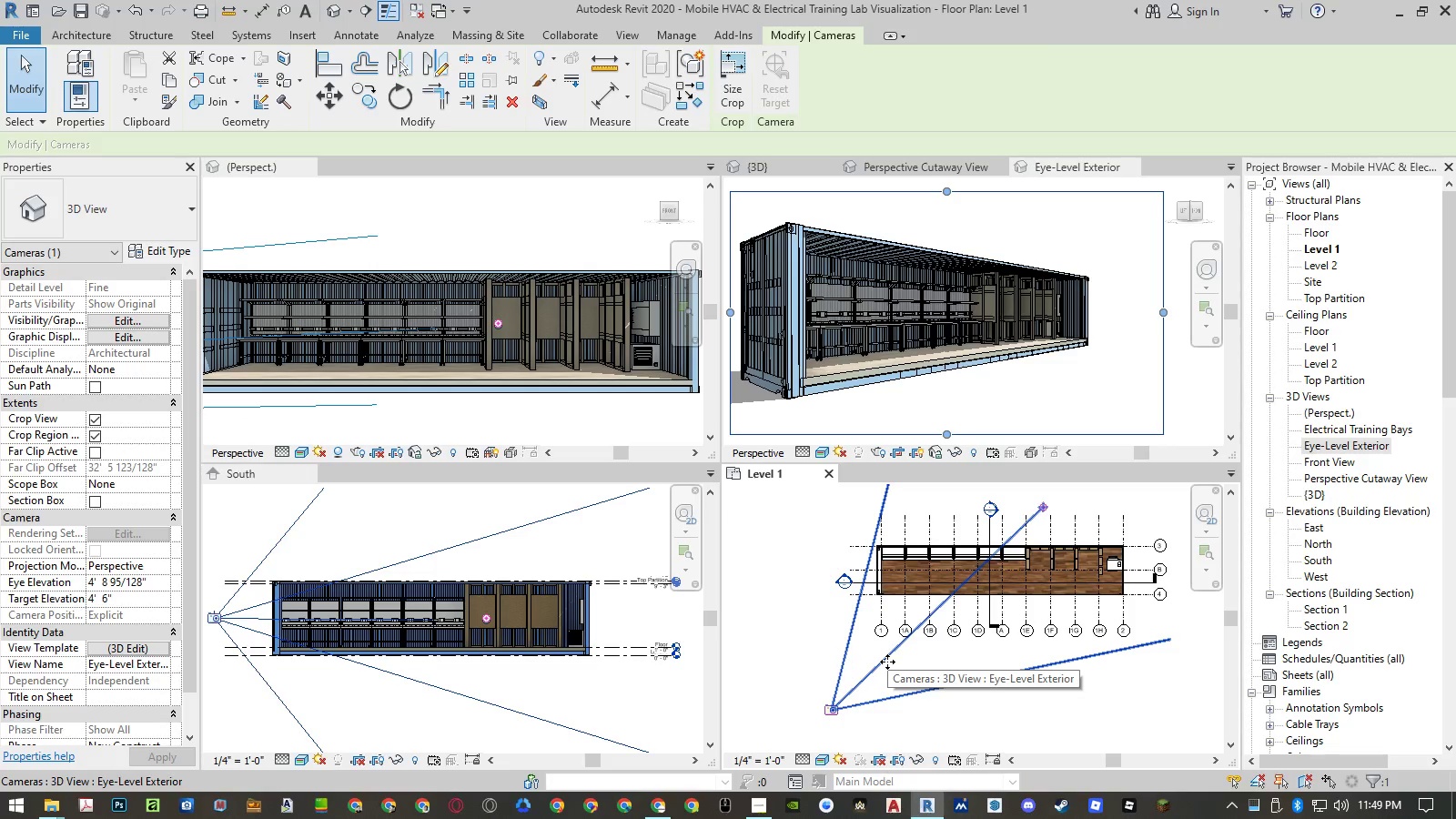 
left_click_drag(start_coordinate=[896, 644], to_coordinate=[896, 635])
 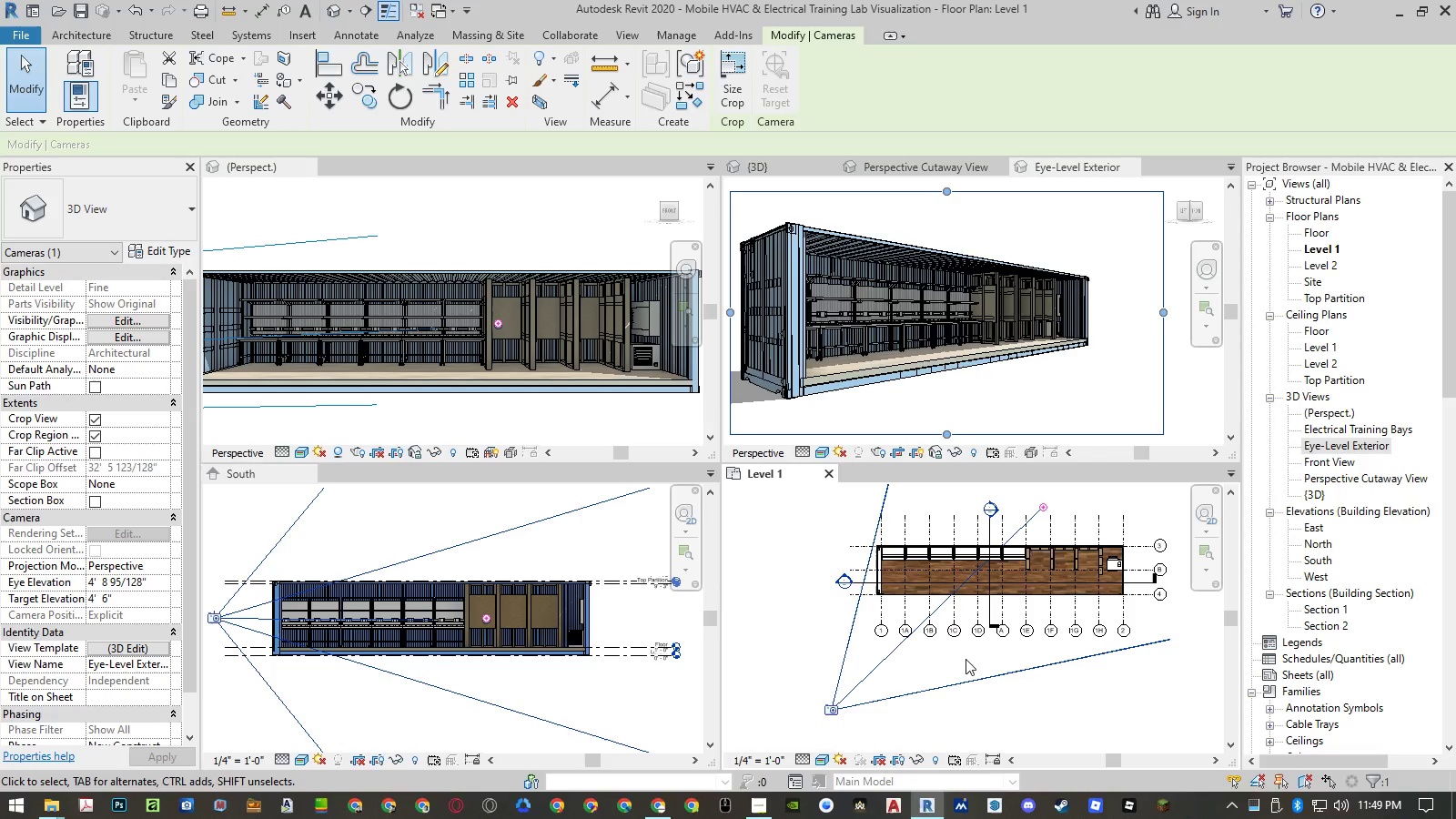 
key(Control+Z)
 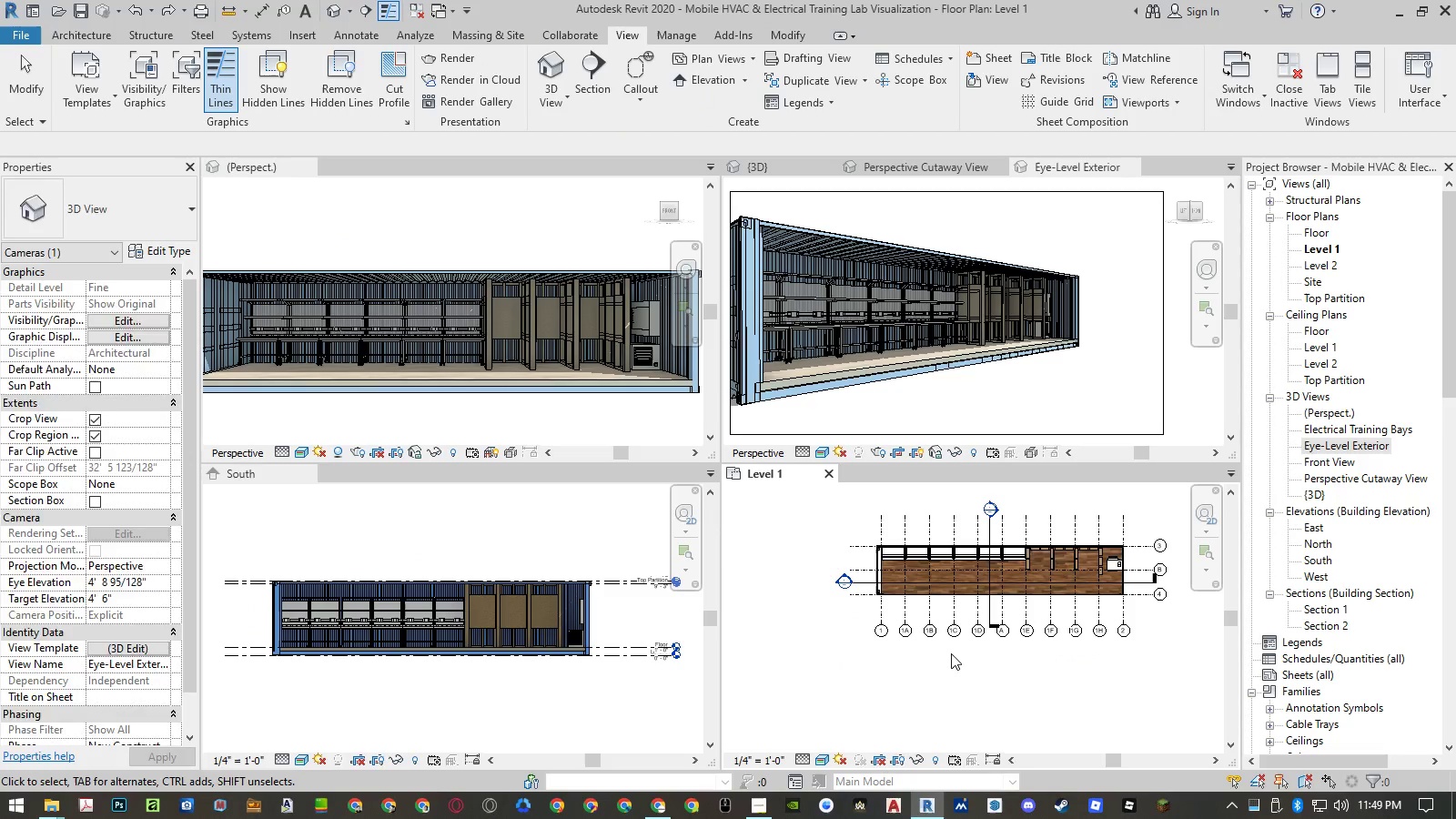 
key(Control+Z)
 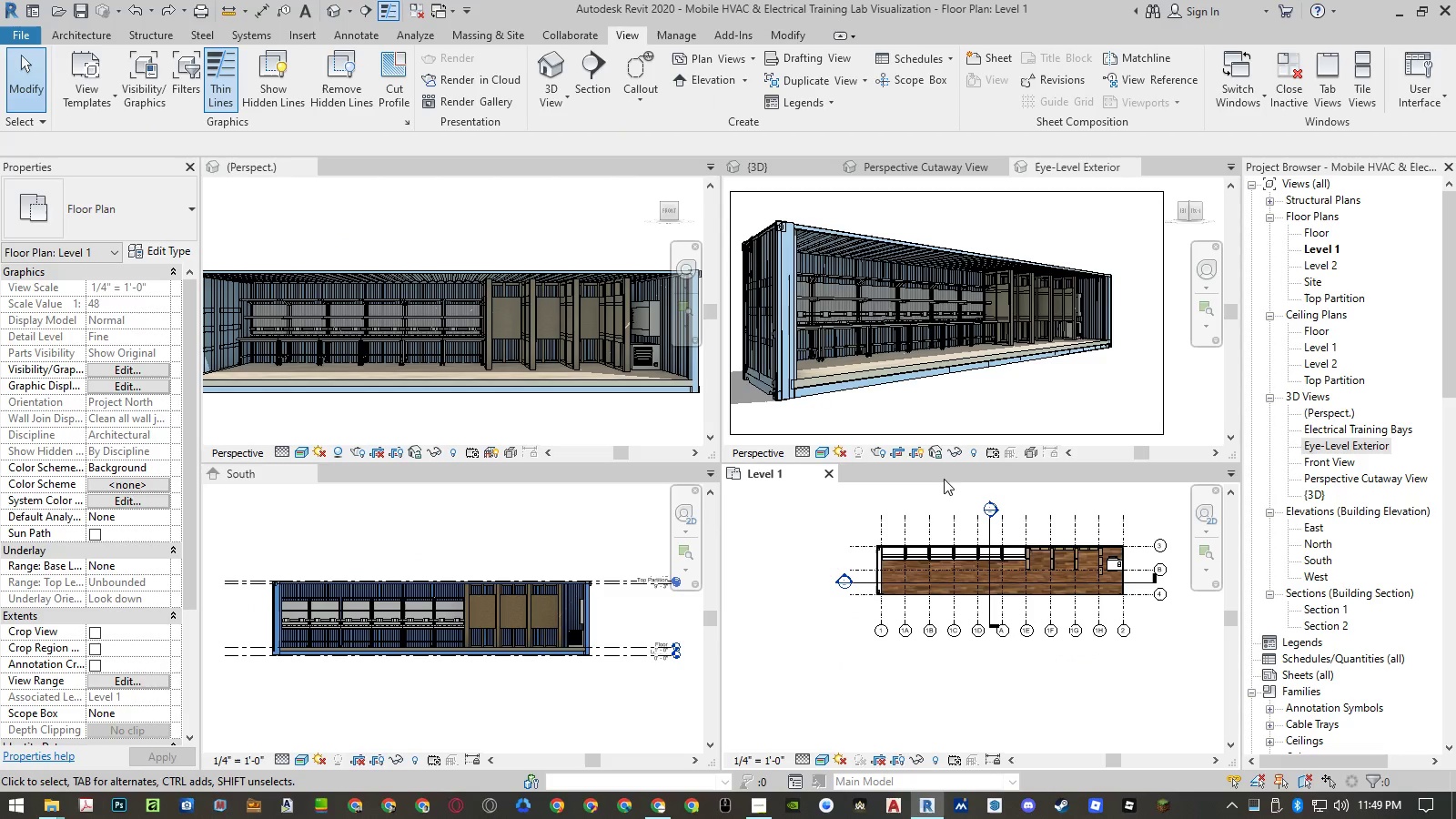 
left_click([943, 435])
 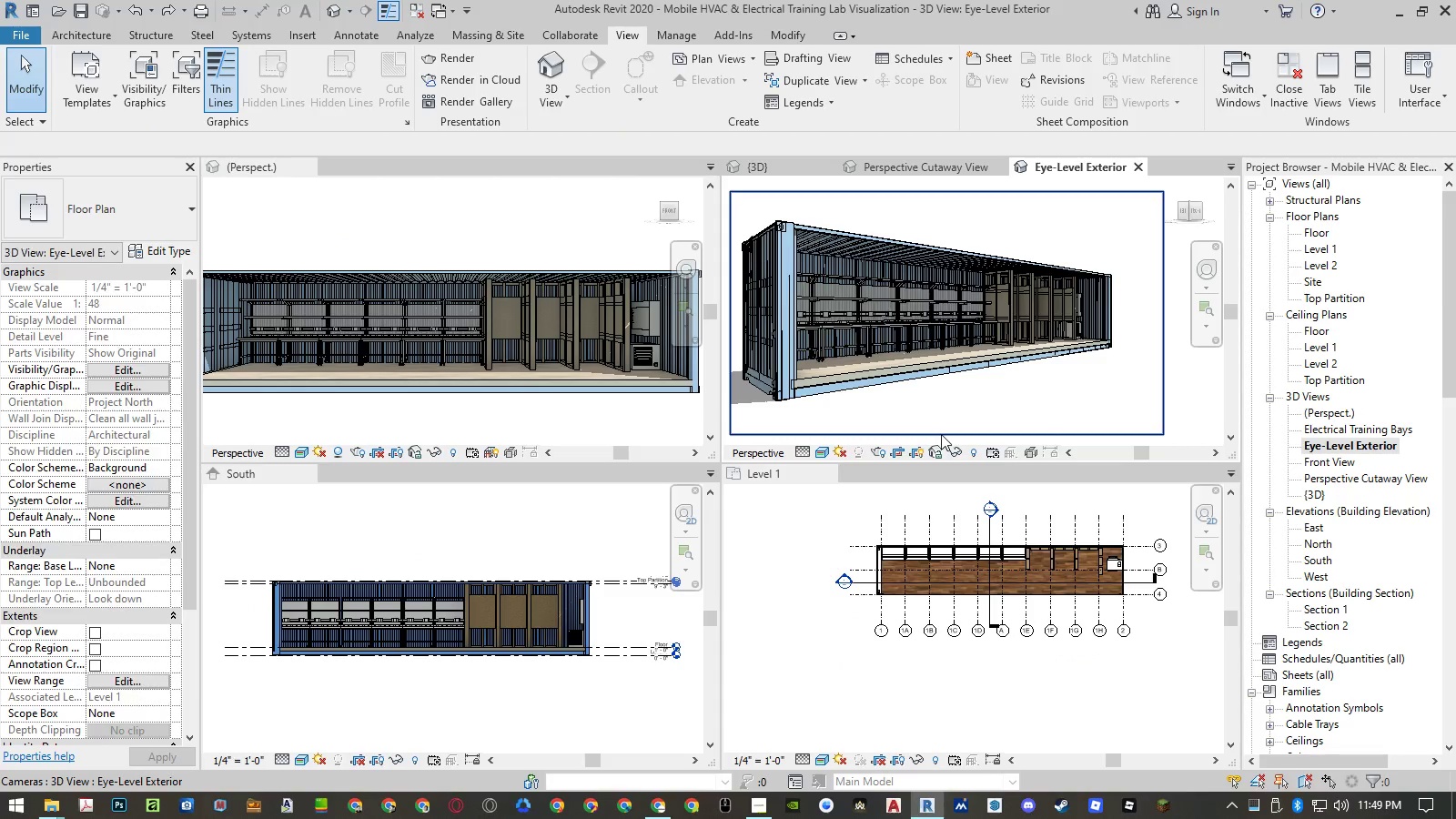 
double_click([941, 434])
 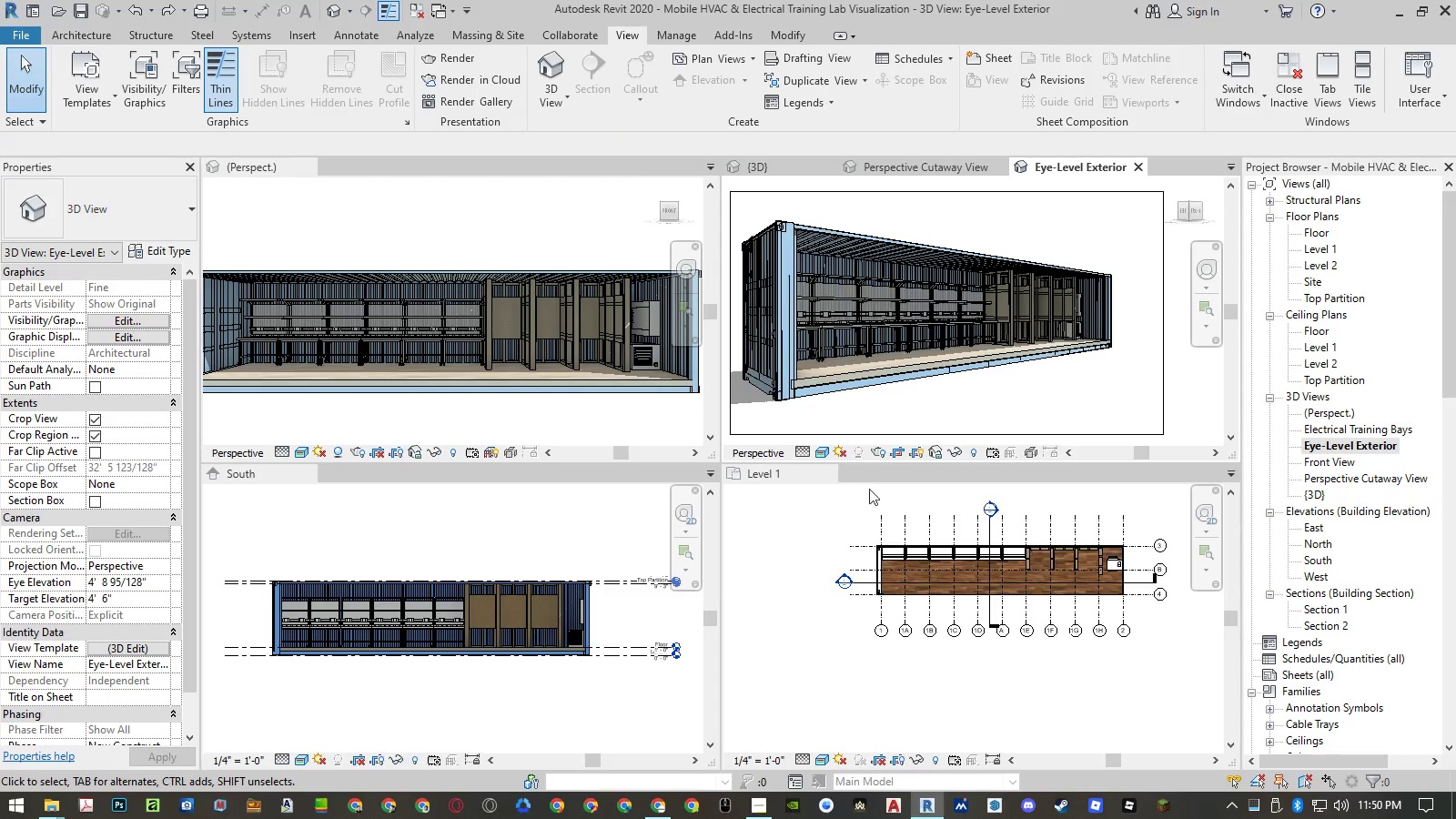 
left_click([882, 430])
 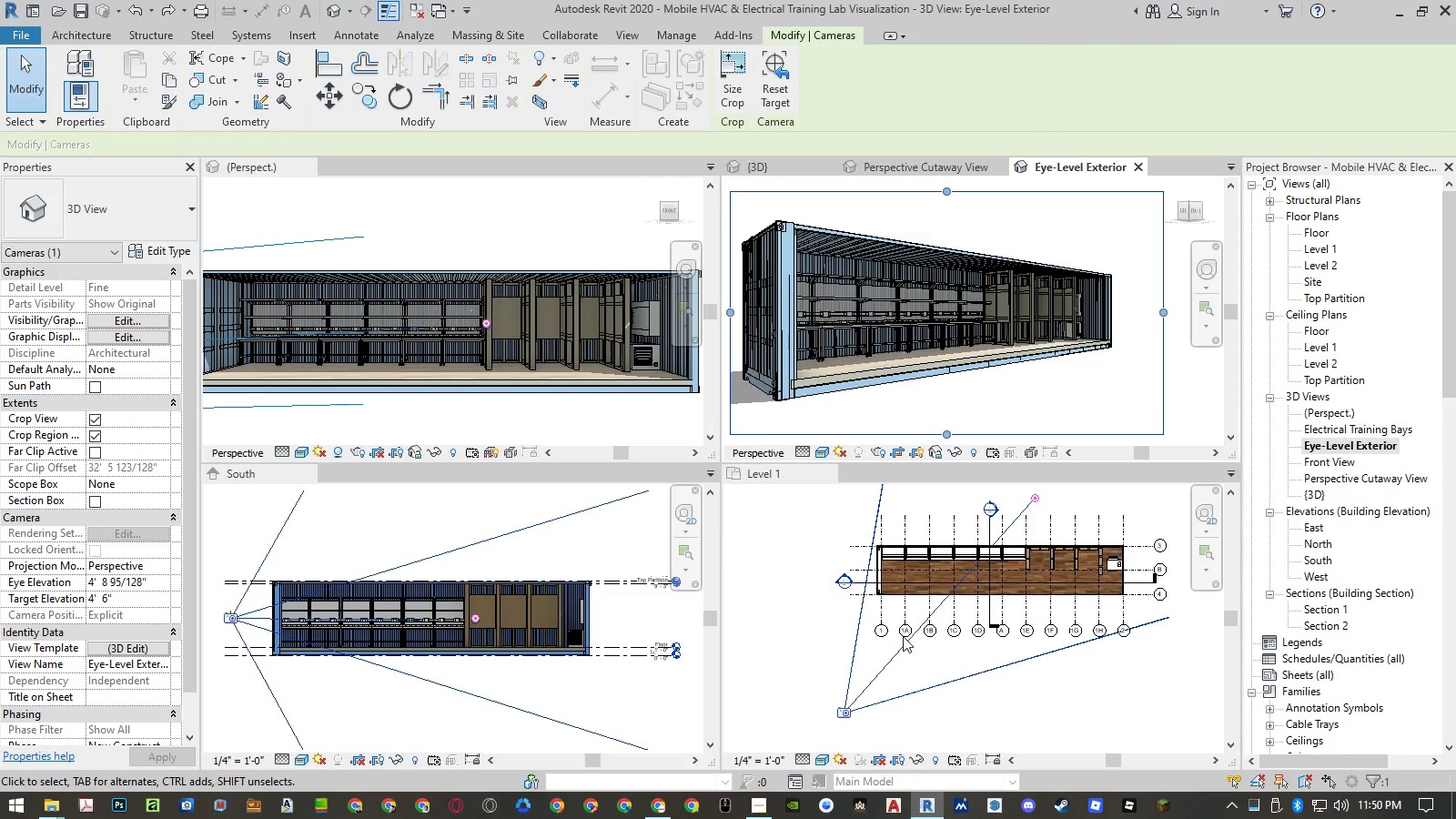 
left_click([901, 640])
 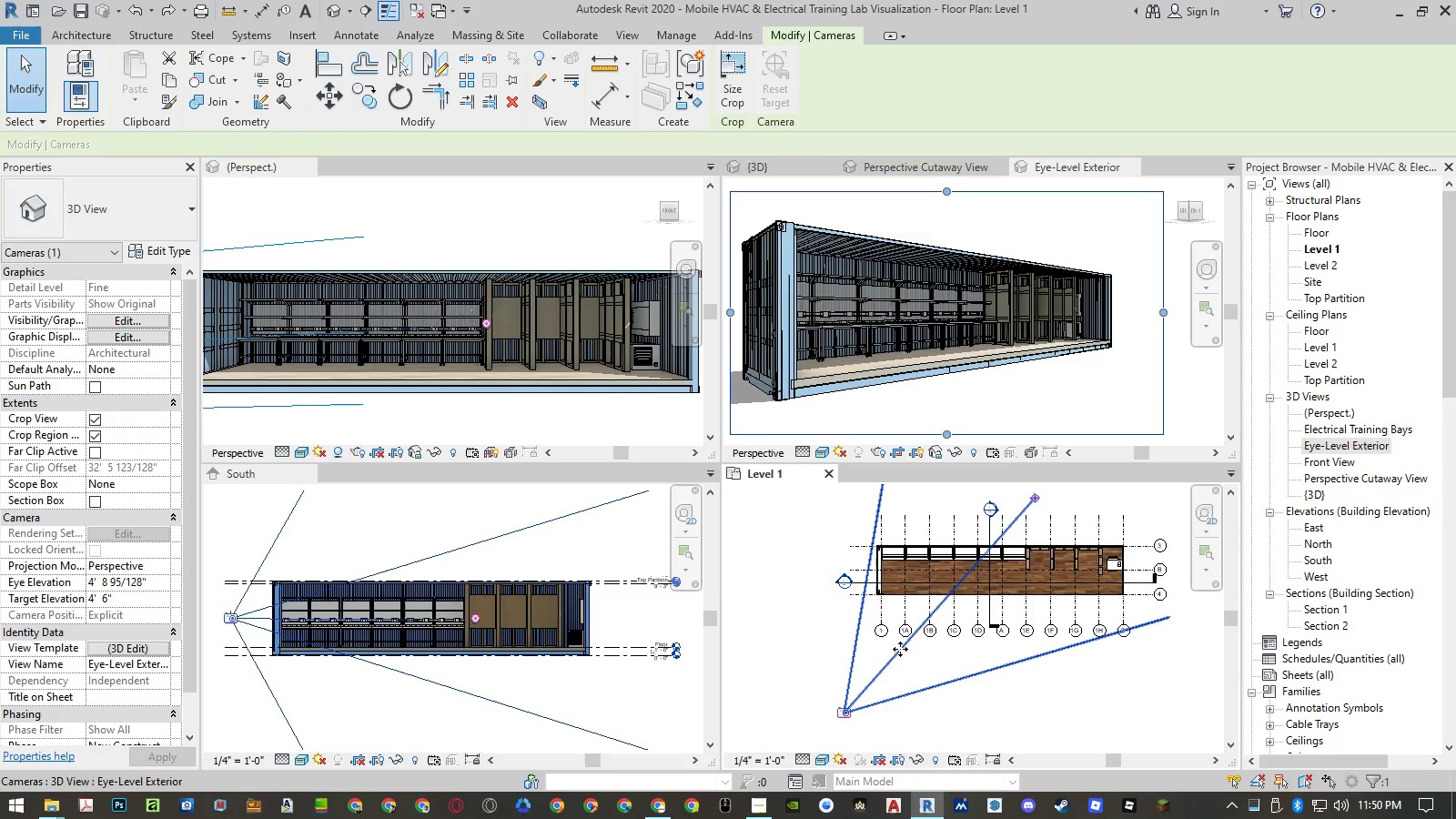 
left_click_drag(start_coordinate=[900, 649], to_coordinate=[891, 638])
 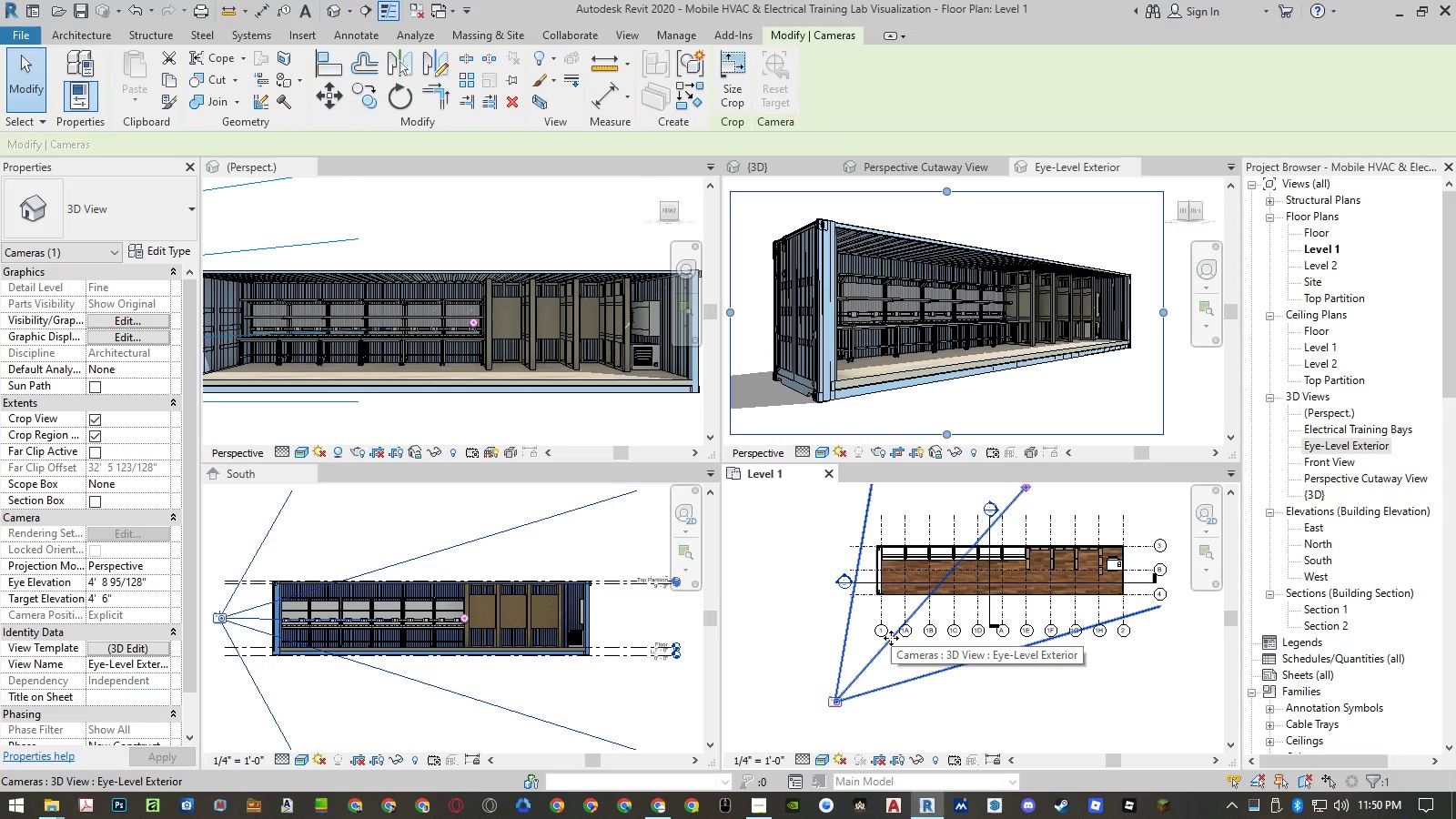 
wait(8.36)
 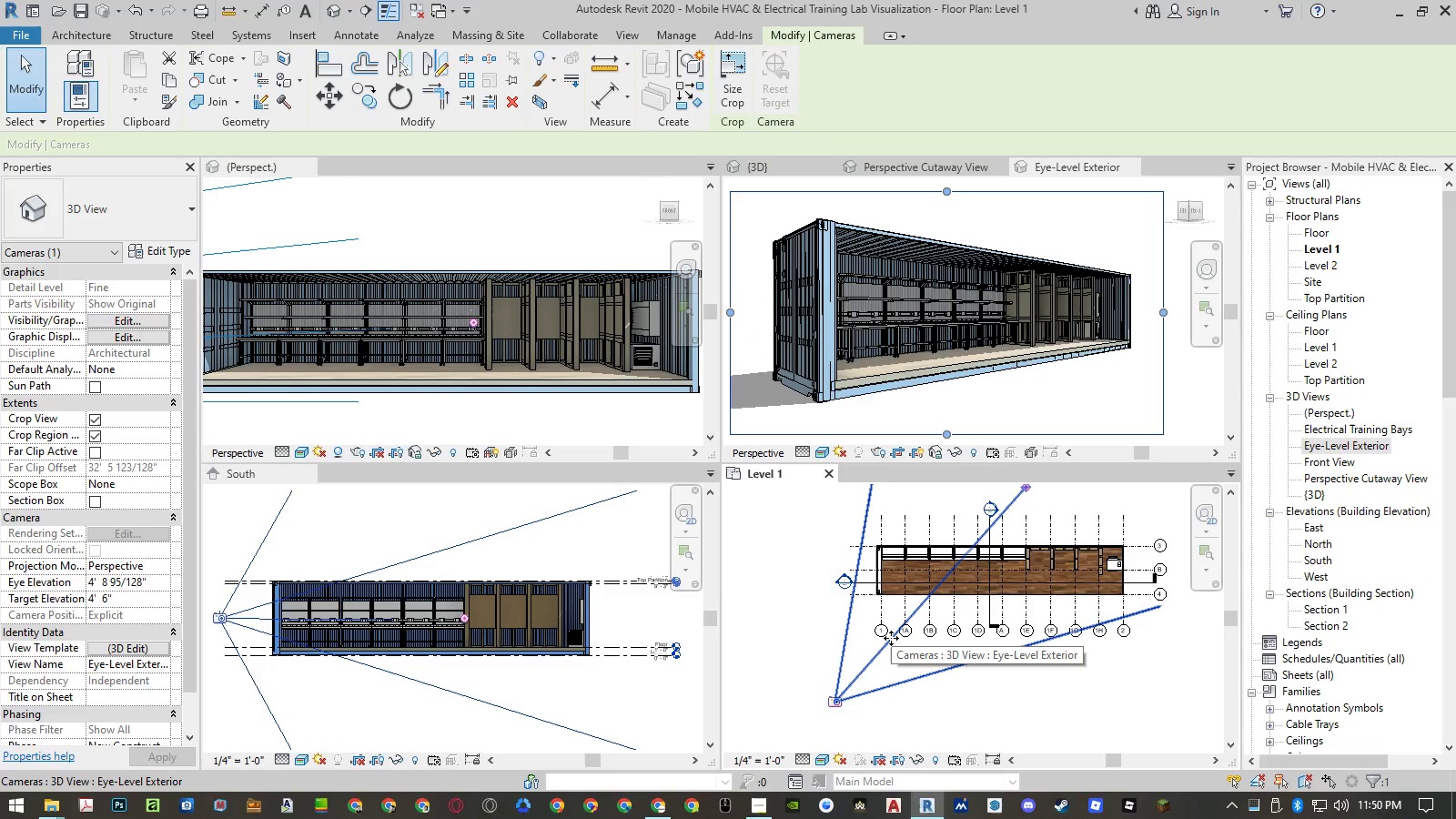 
left_click([154, 581])
 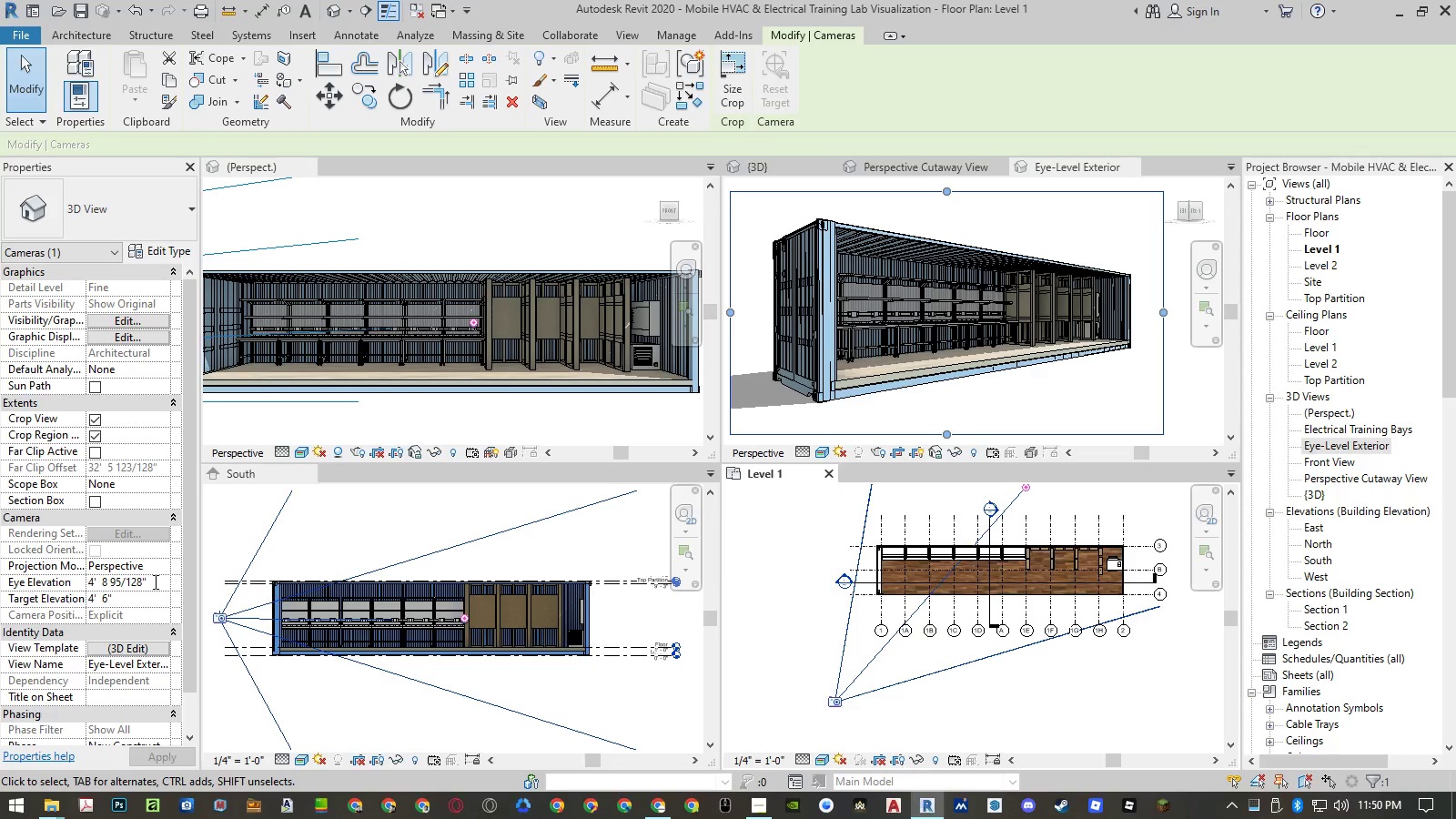 
left_click_drag(start_coordinate=[154, 581], to_coordinate=[0, 591])
 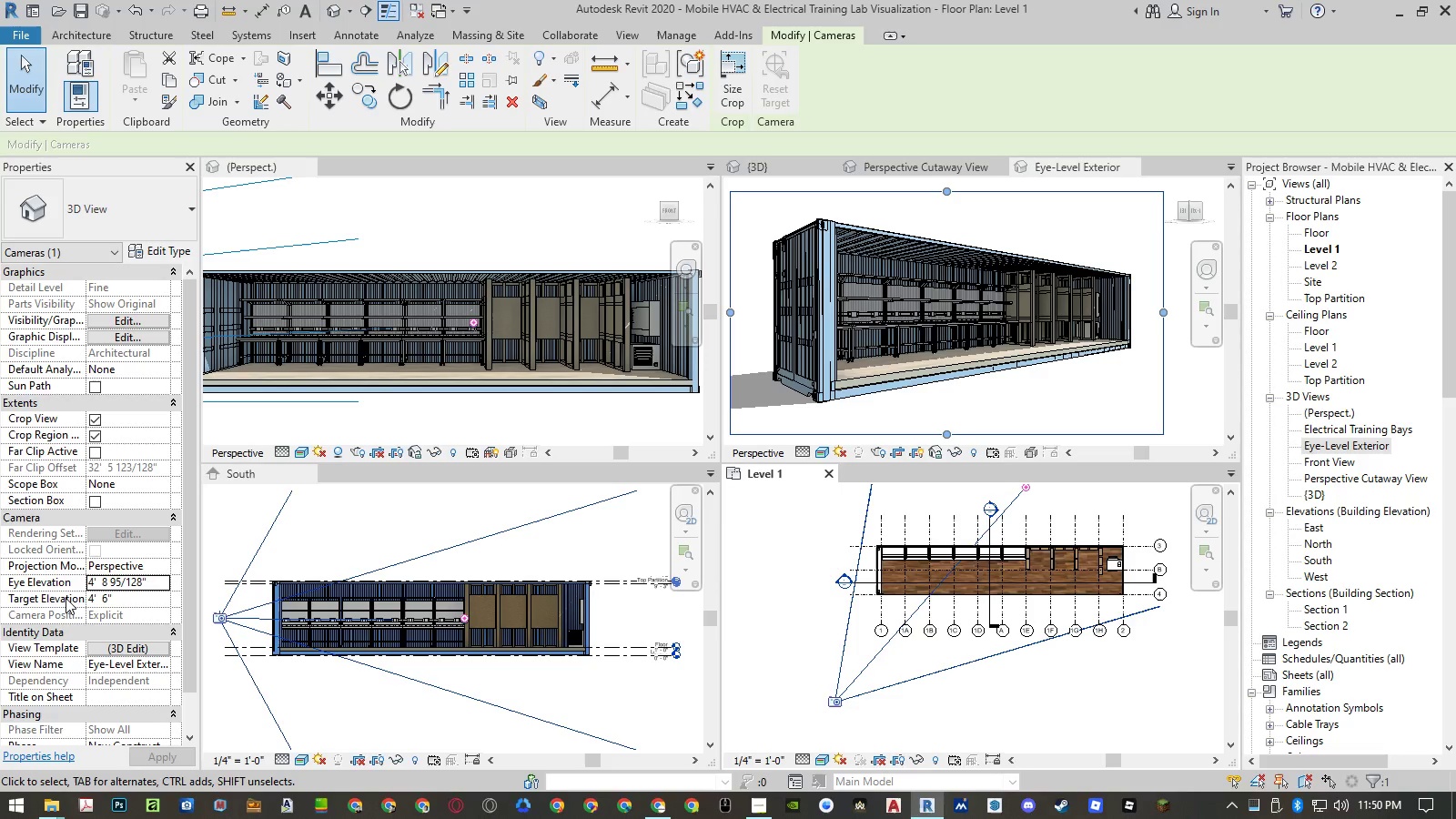 
key(Numpad6)
 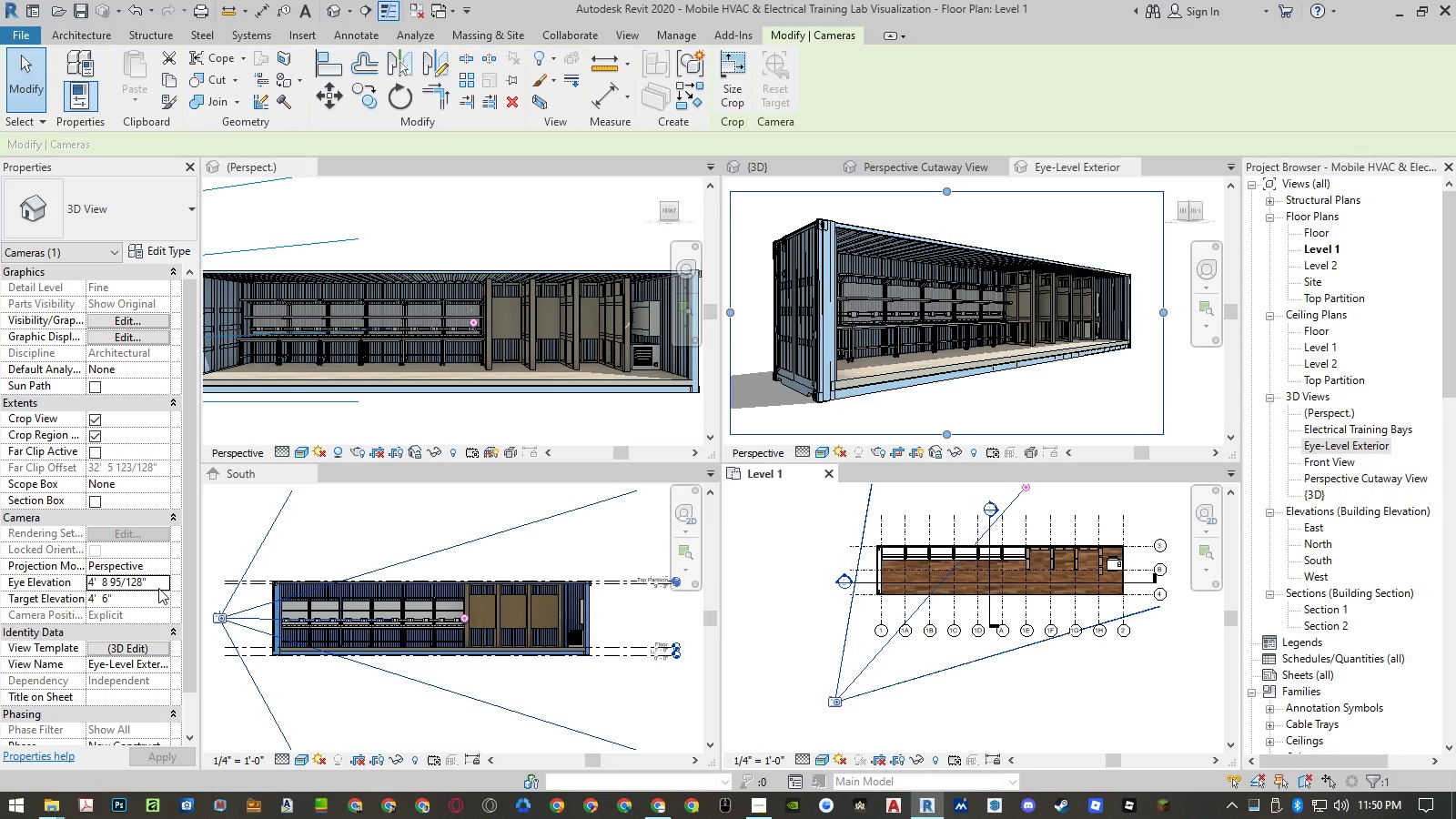 
left_click([160, 581])
 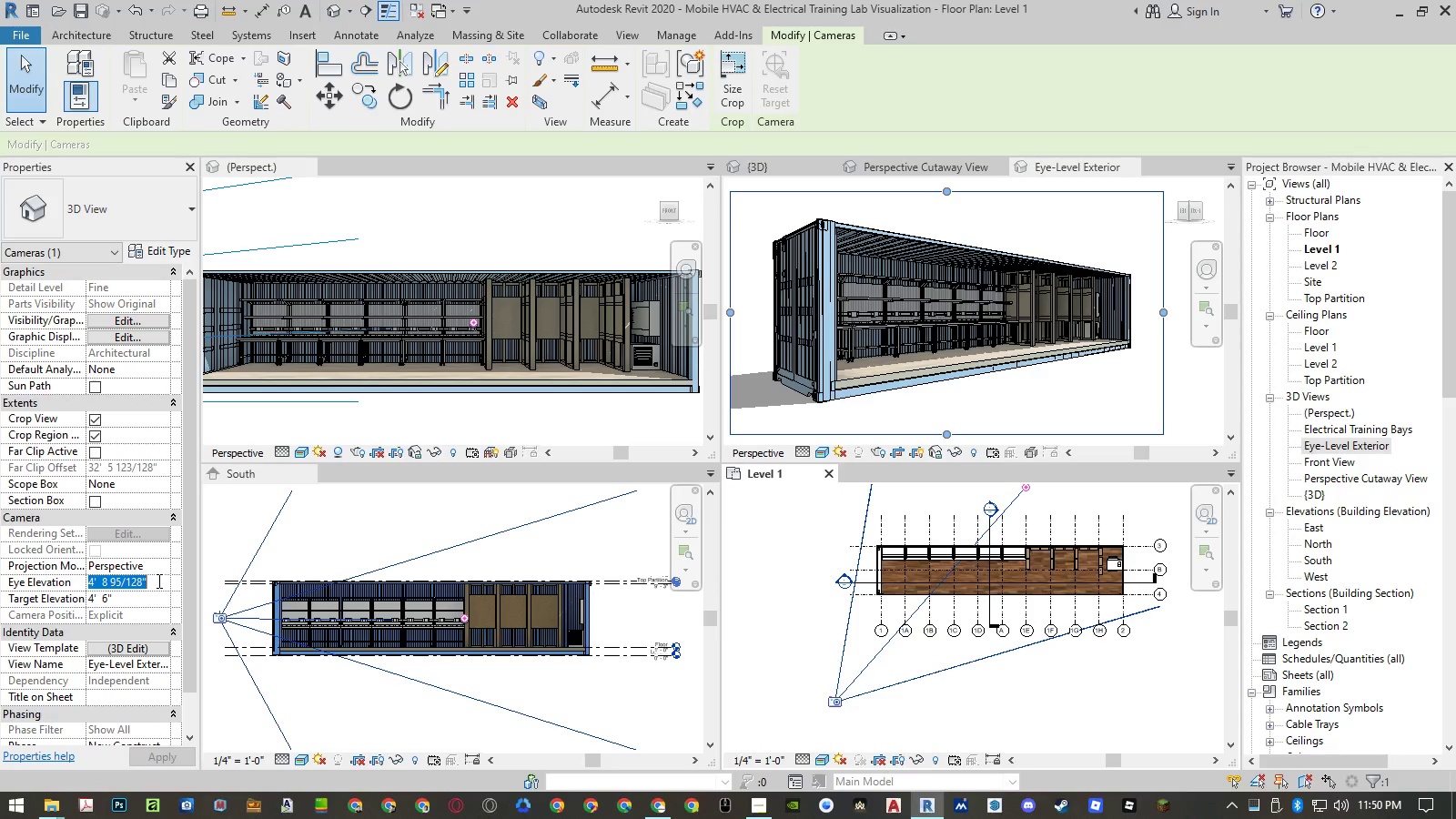 
key(Numpad6)
 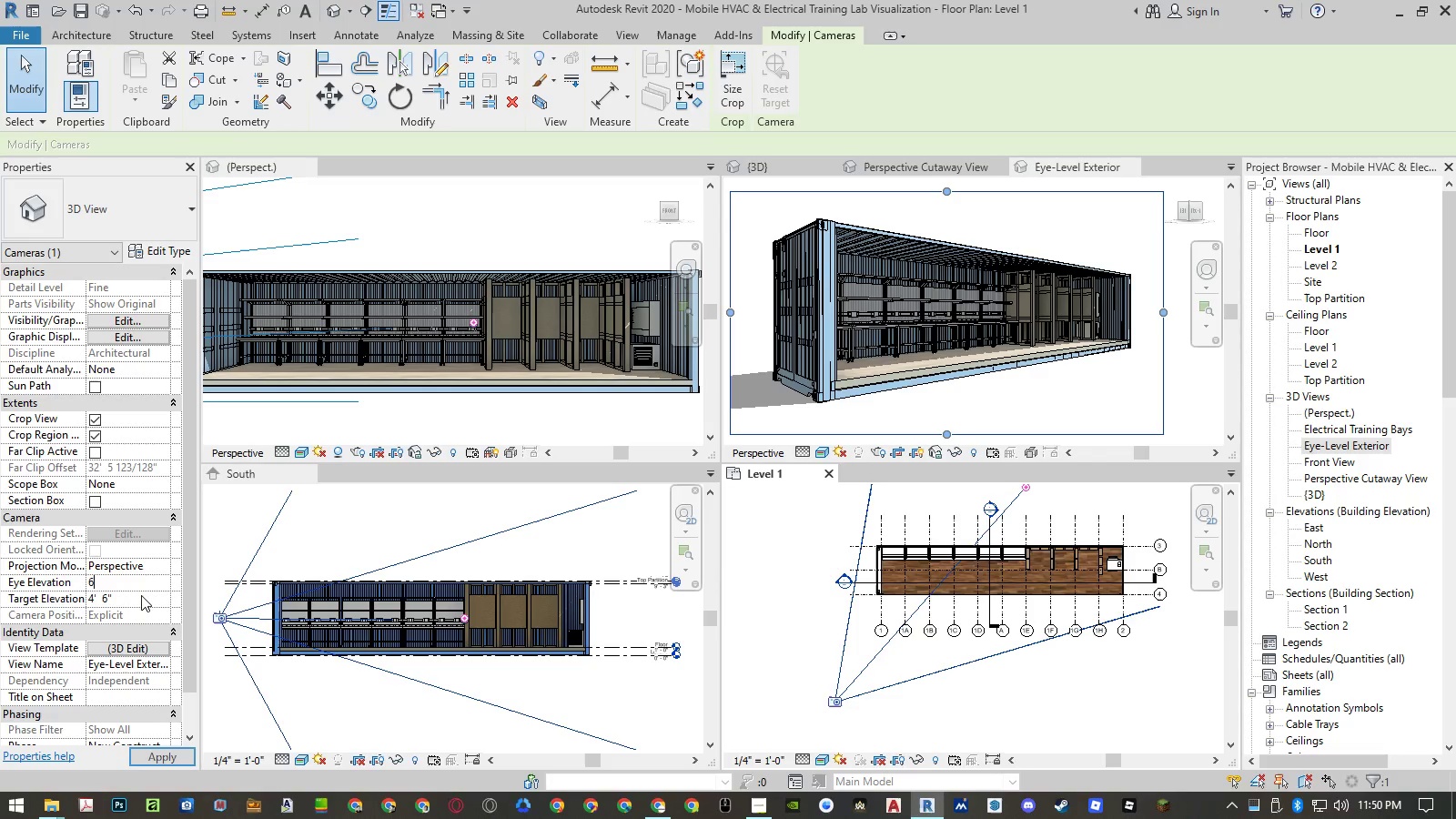 
left_click([141, 595])
 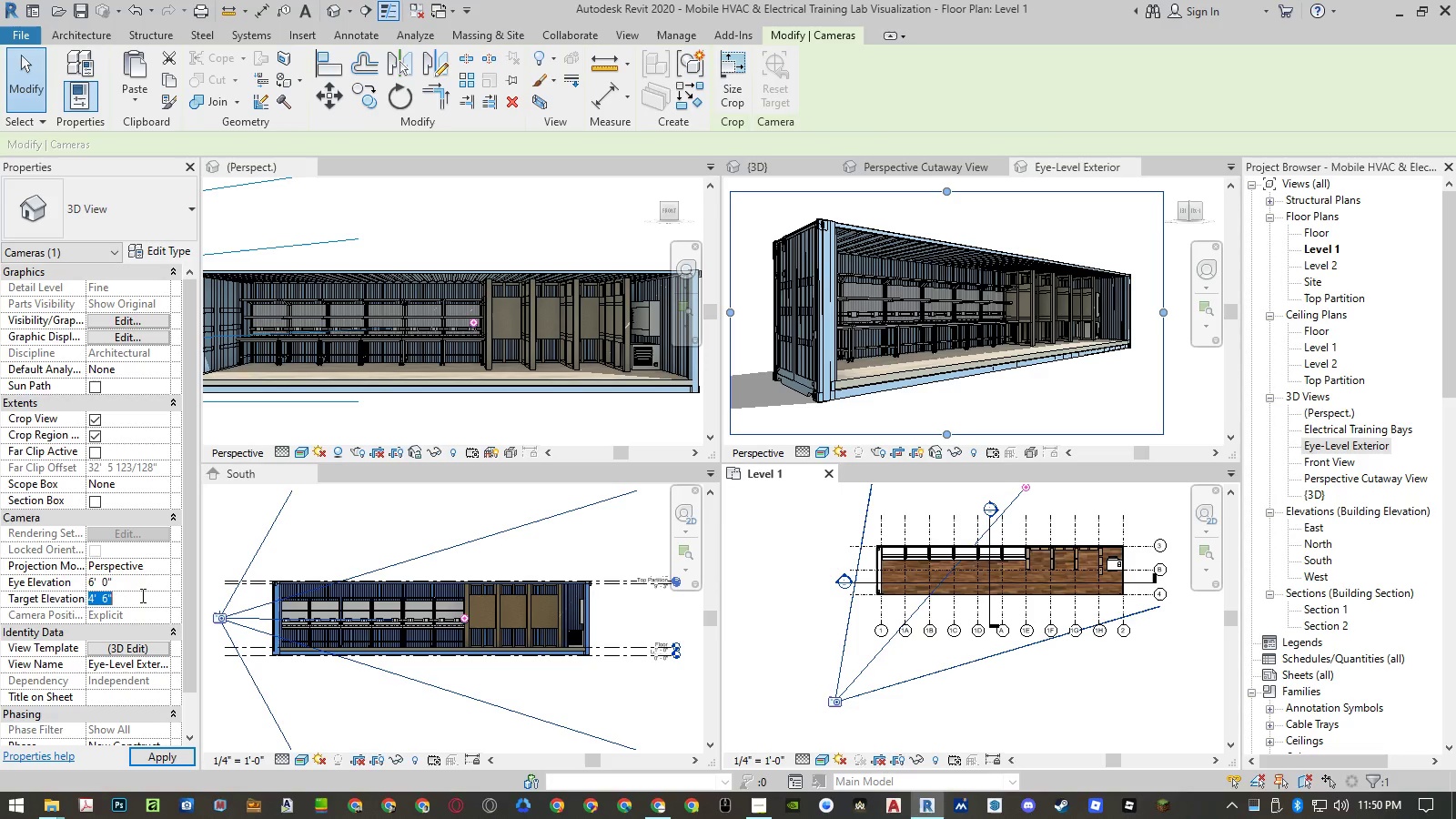 
key(Numpad6)
 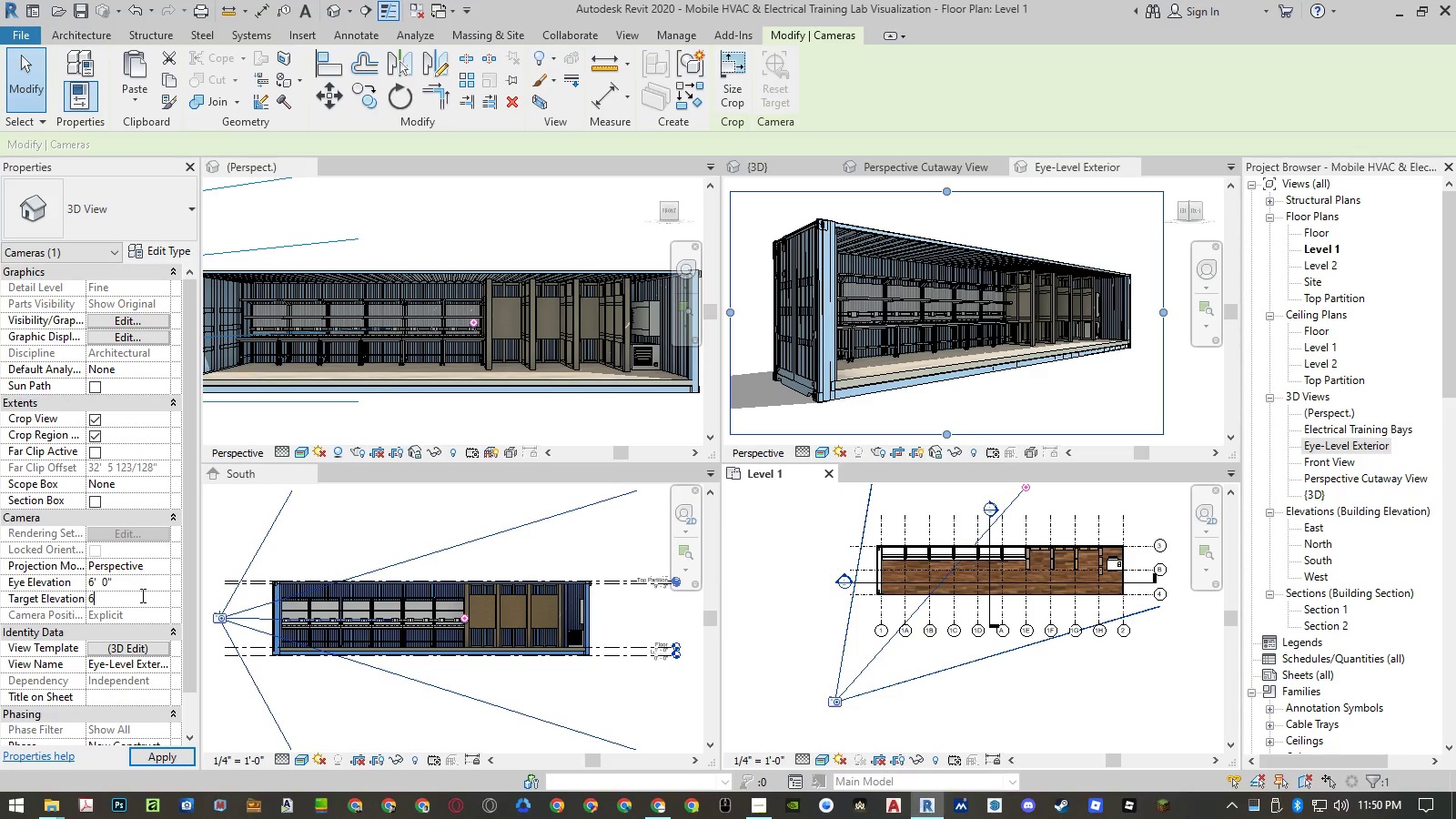 
key(NumpadEnter)
 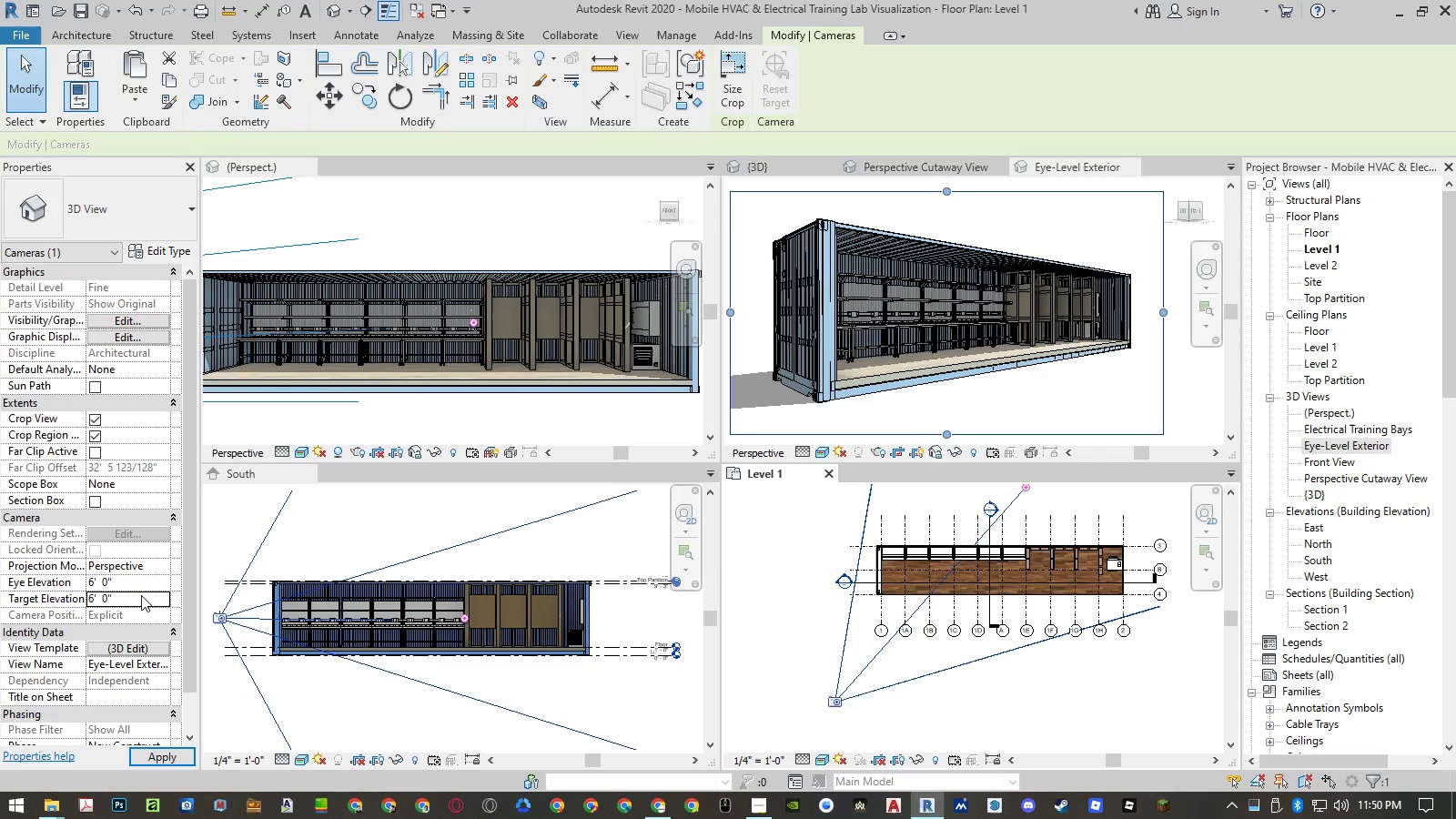 
key(NumpadEnter)
 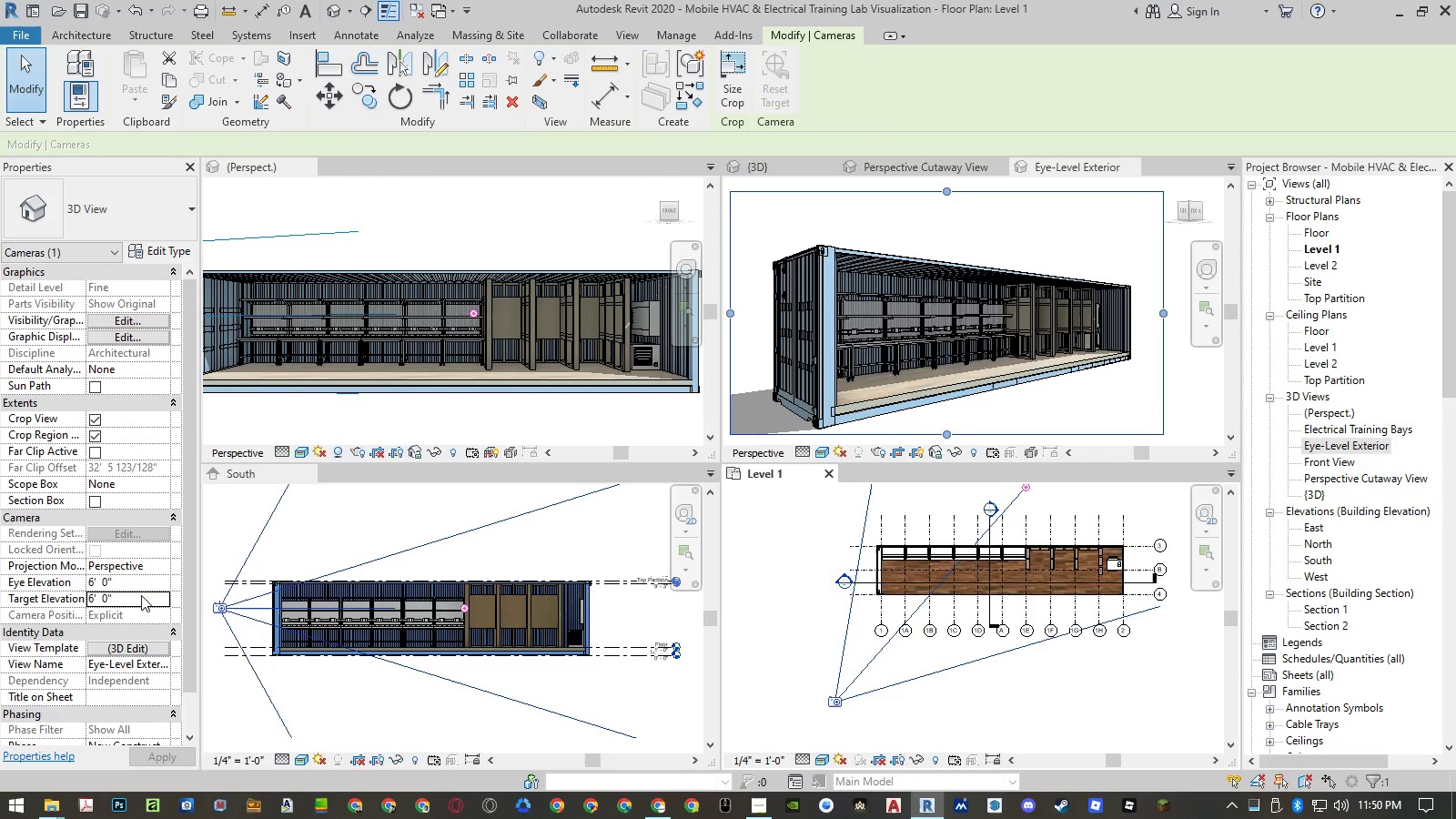 
left_click([144, 603])
 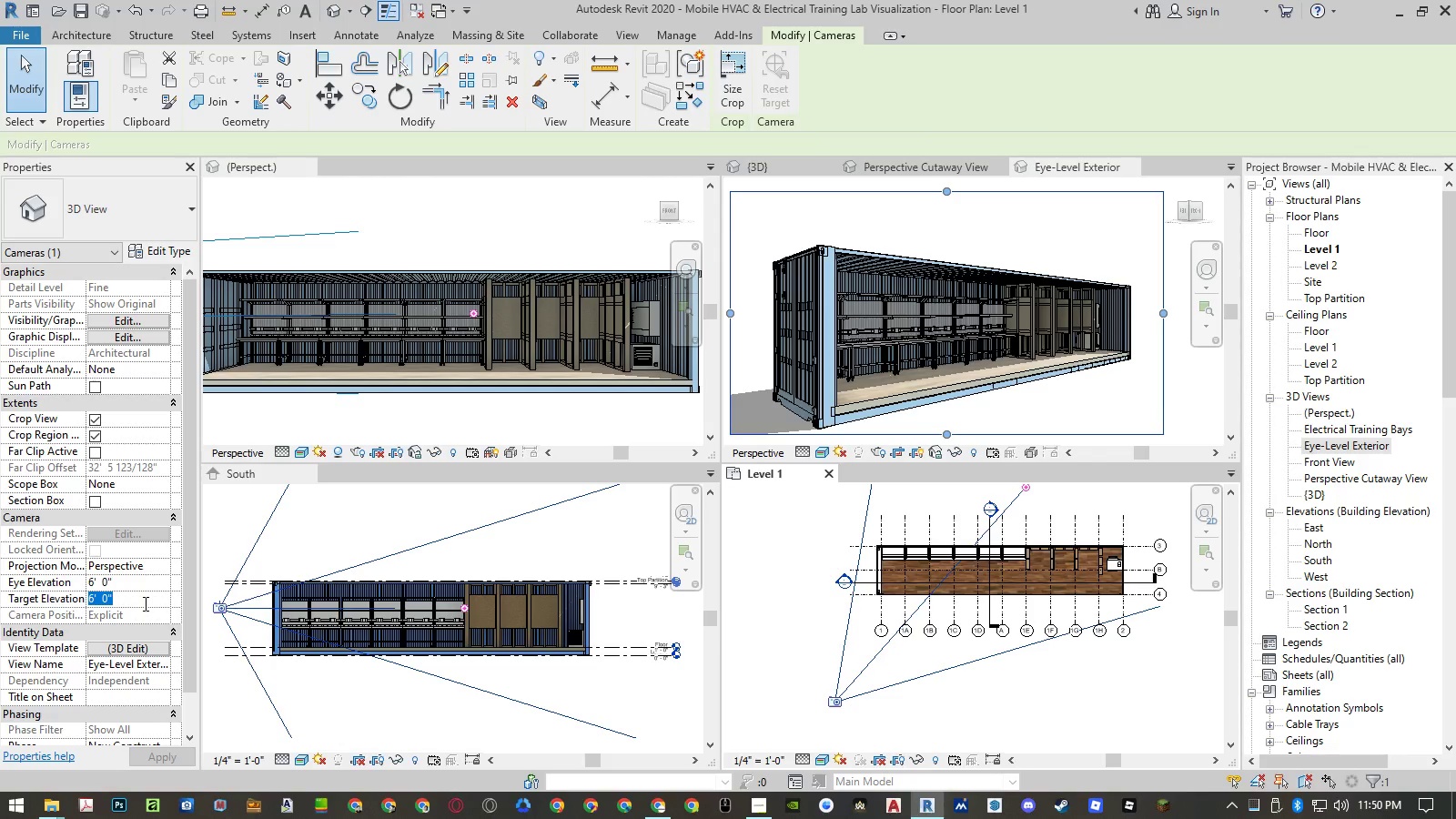 
key(Numpad5)
 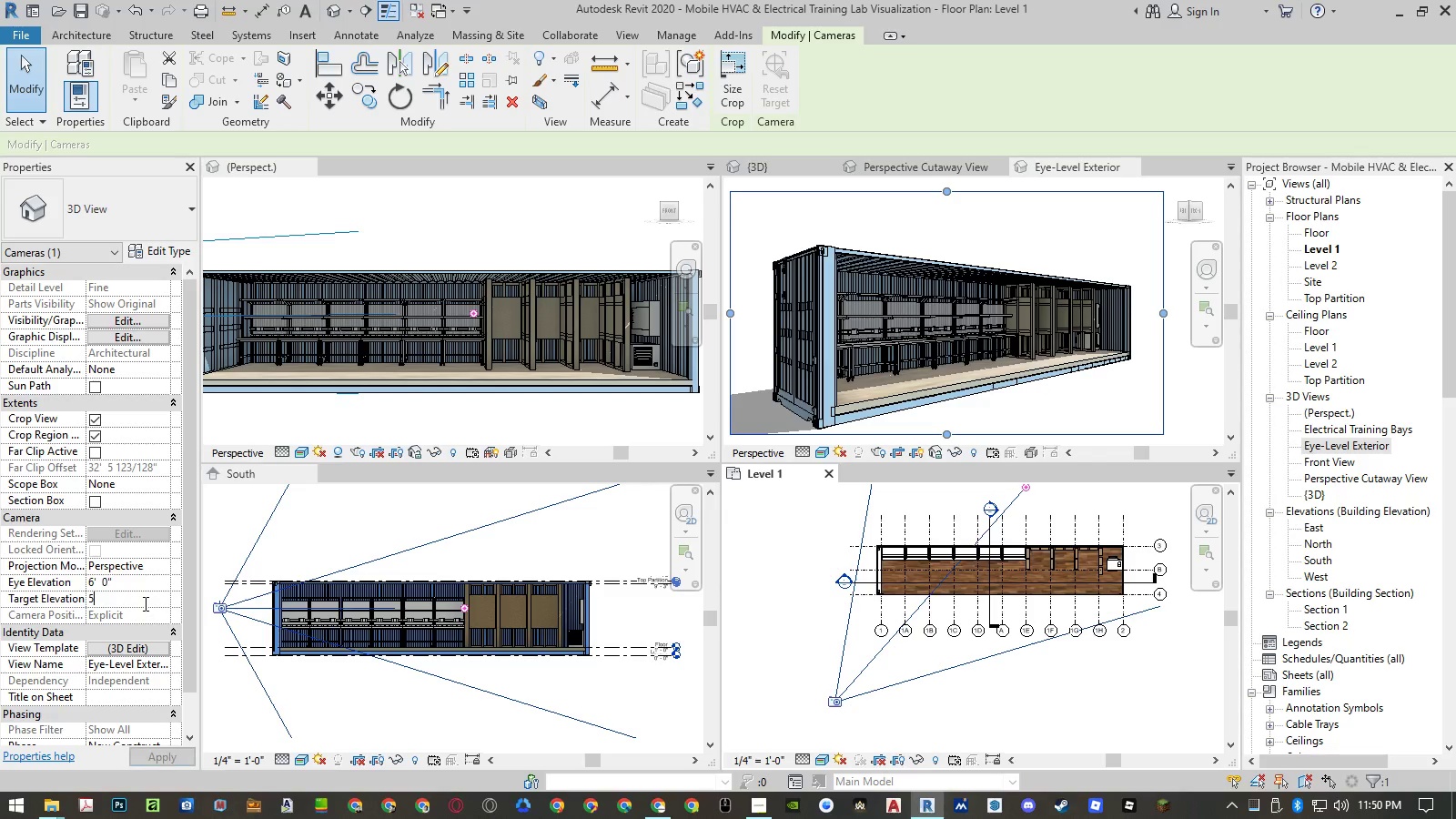 
key(NumpadEnter)
 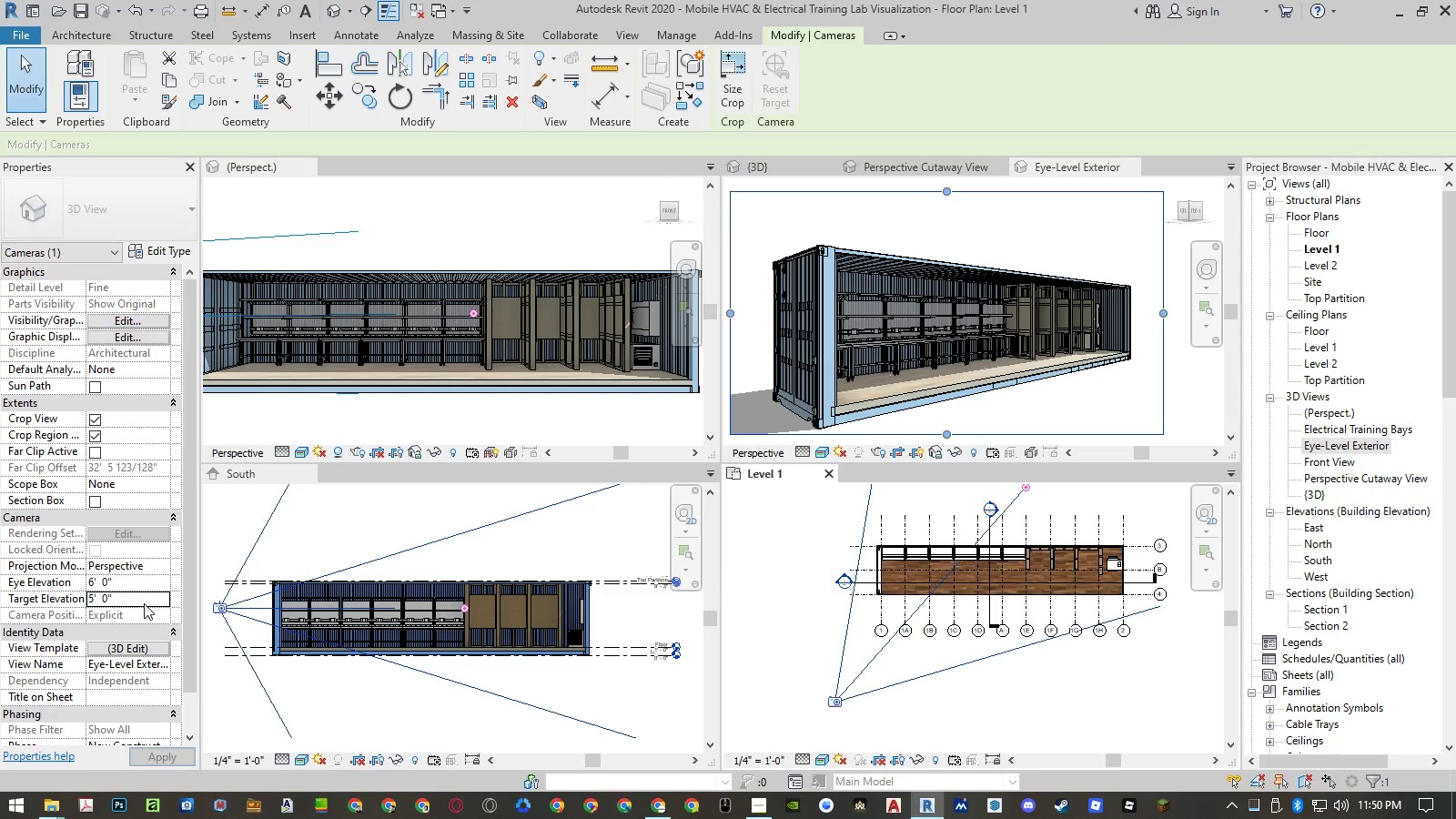 
key(NumpadEnter)
 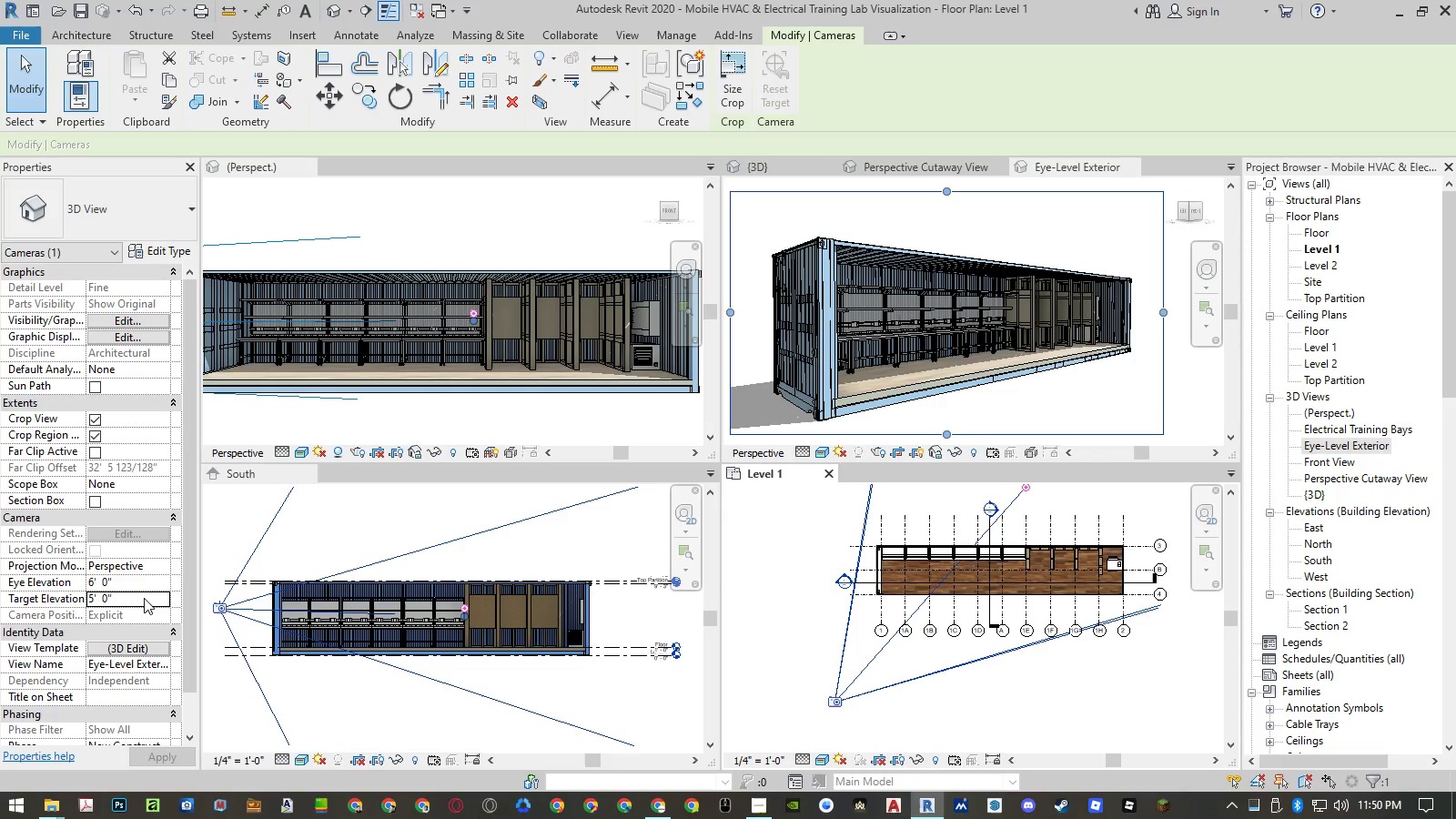 
left_click([141, 584])
 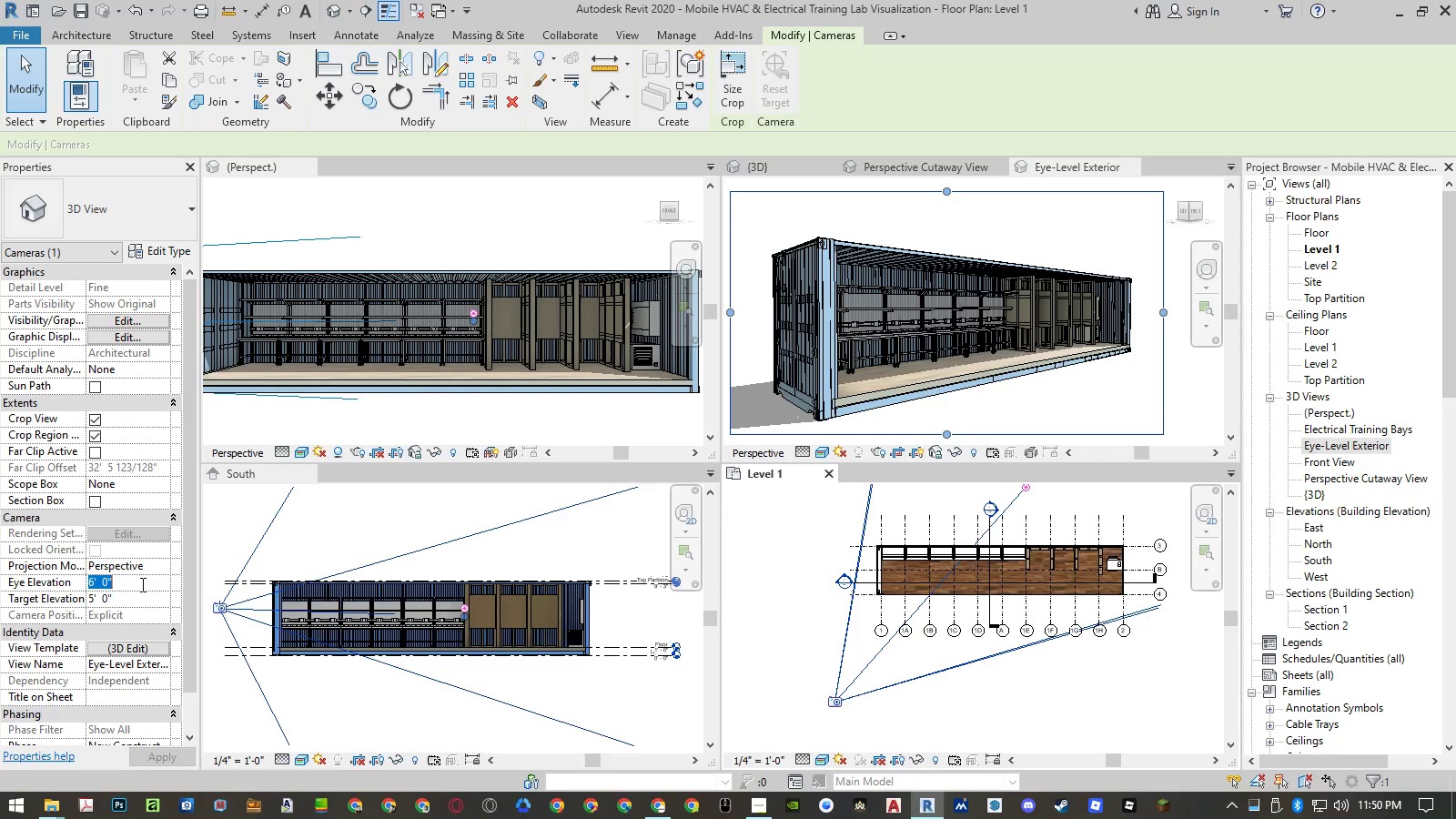 
key(Numpad7)
 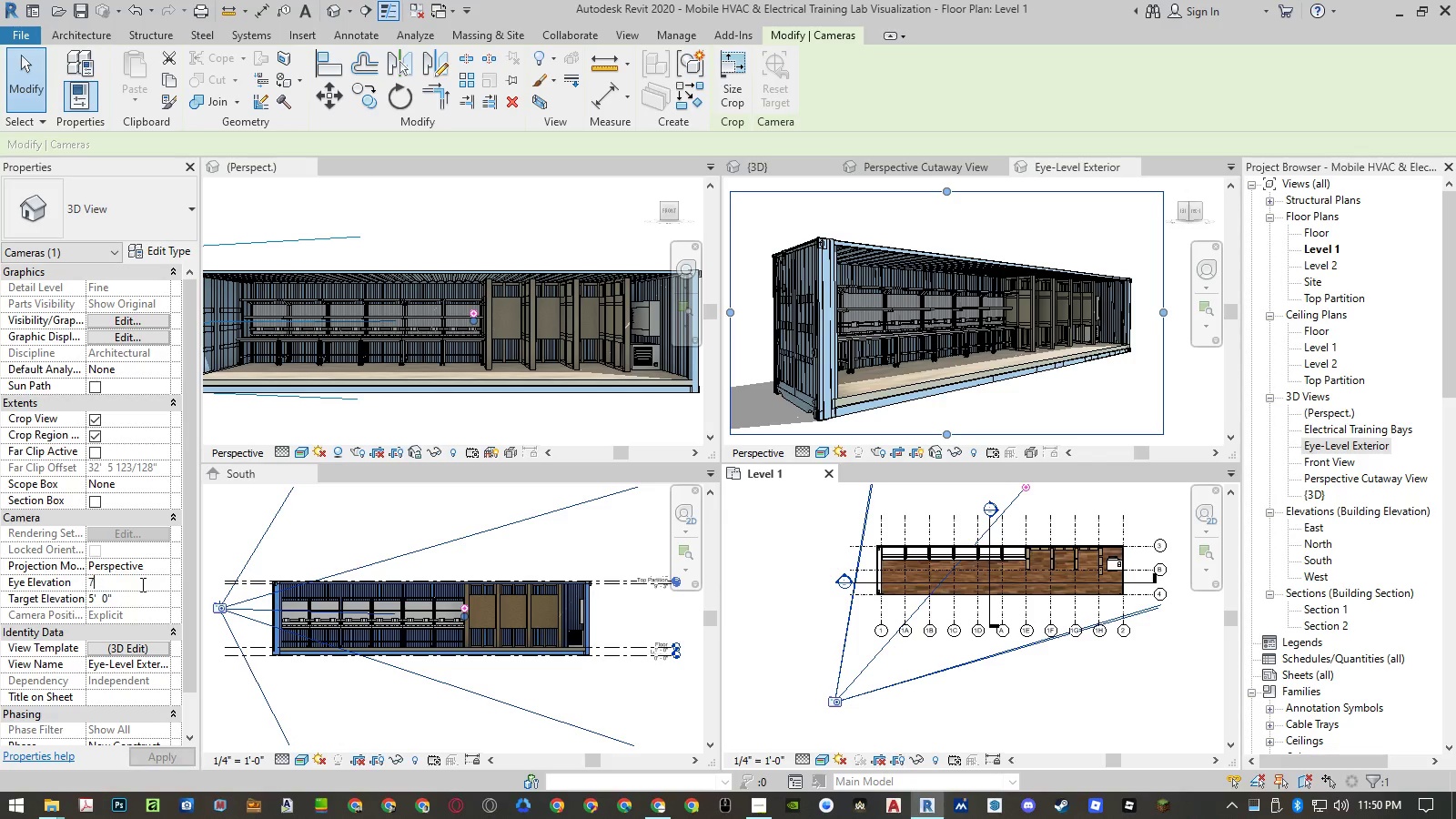 
key(NumpadEnter)
 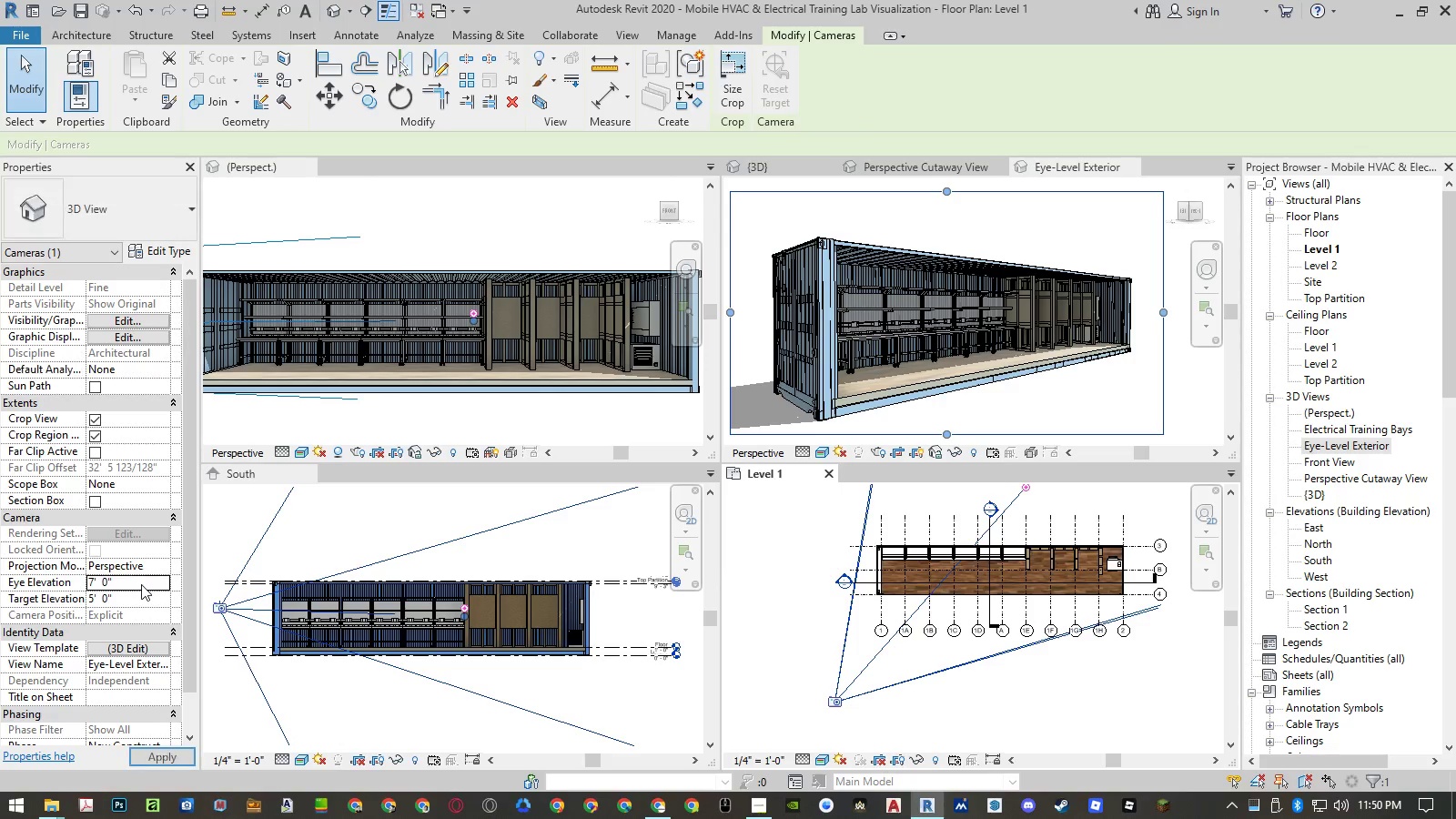 
key(NumpadEnter)
 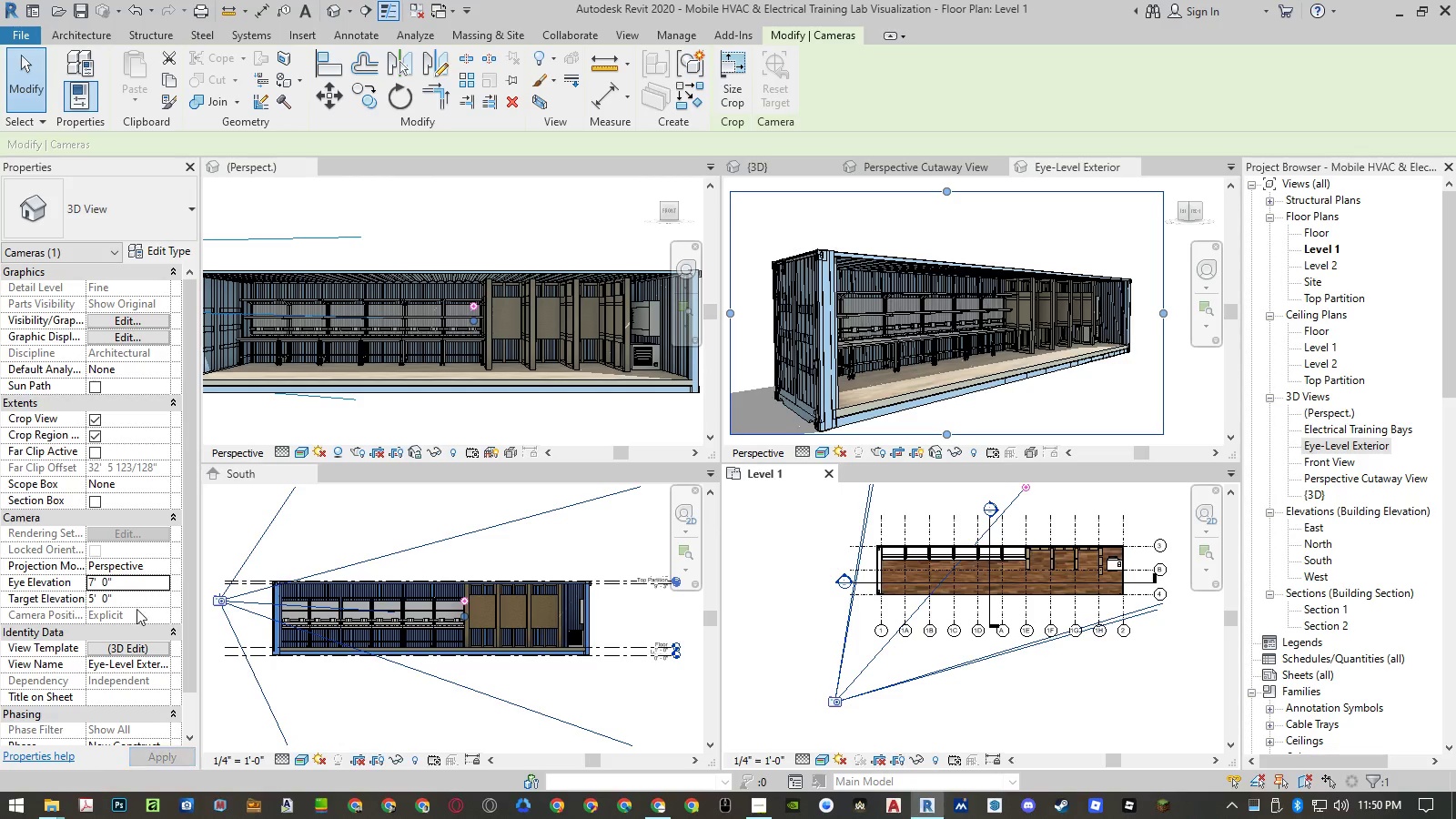 
left_click([142, 600])
 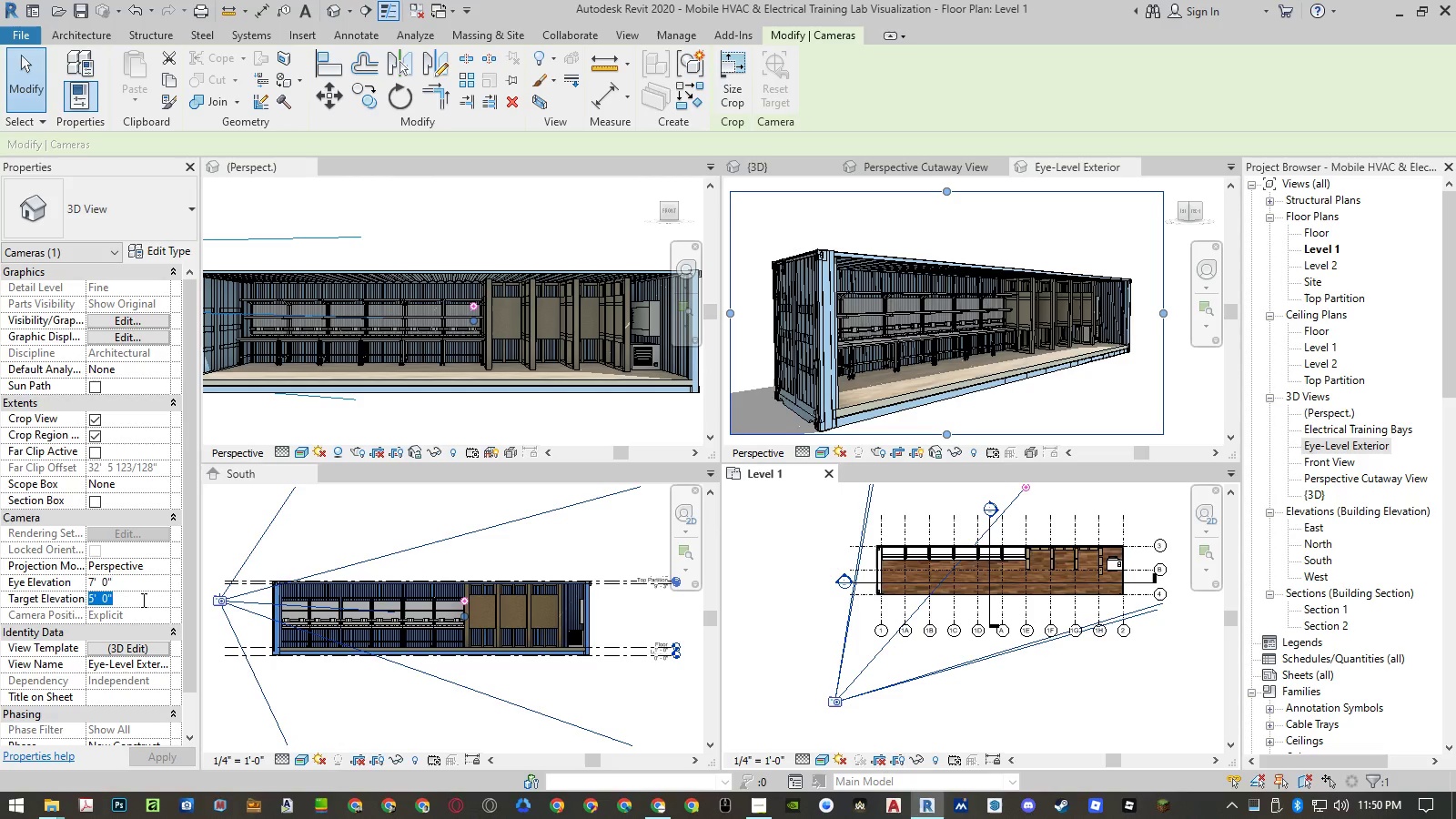 
key(Numpad4)
 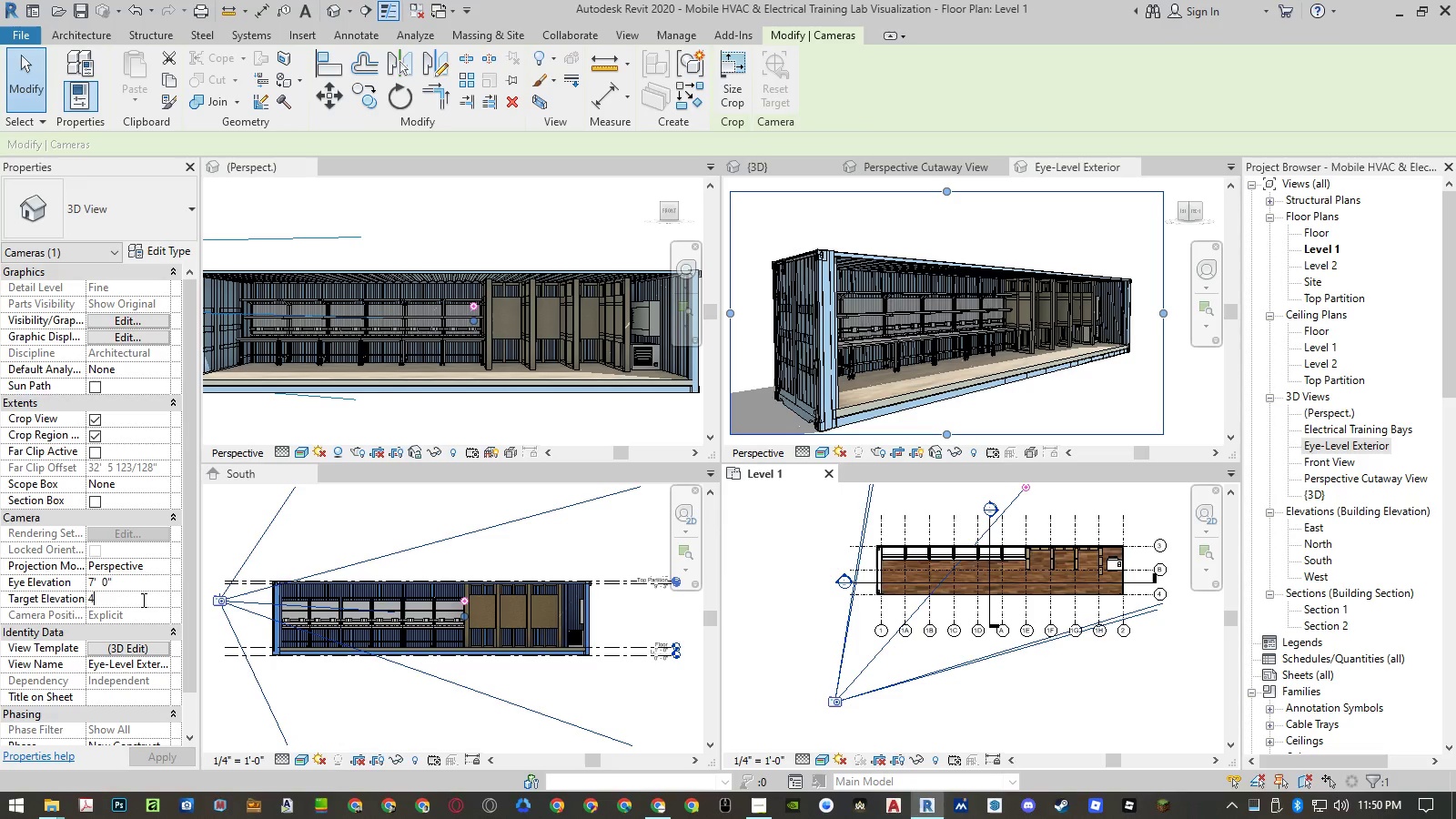 
key(NumpadEnter)
 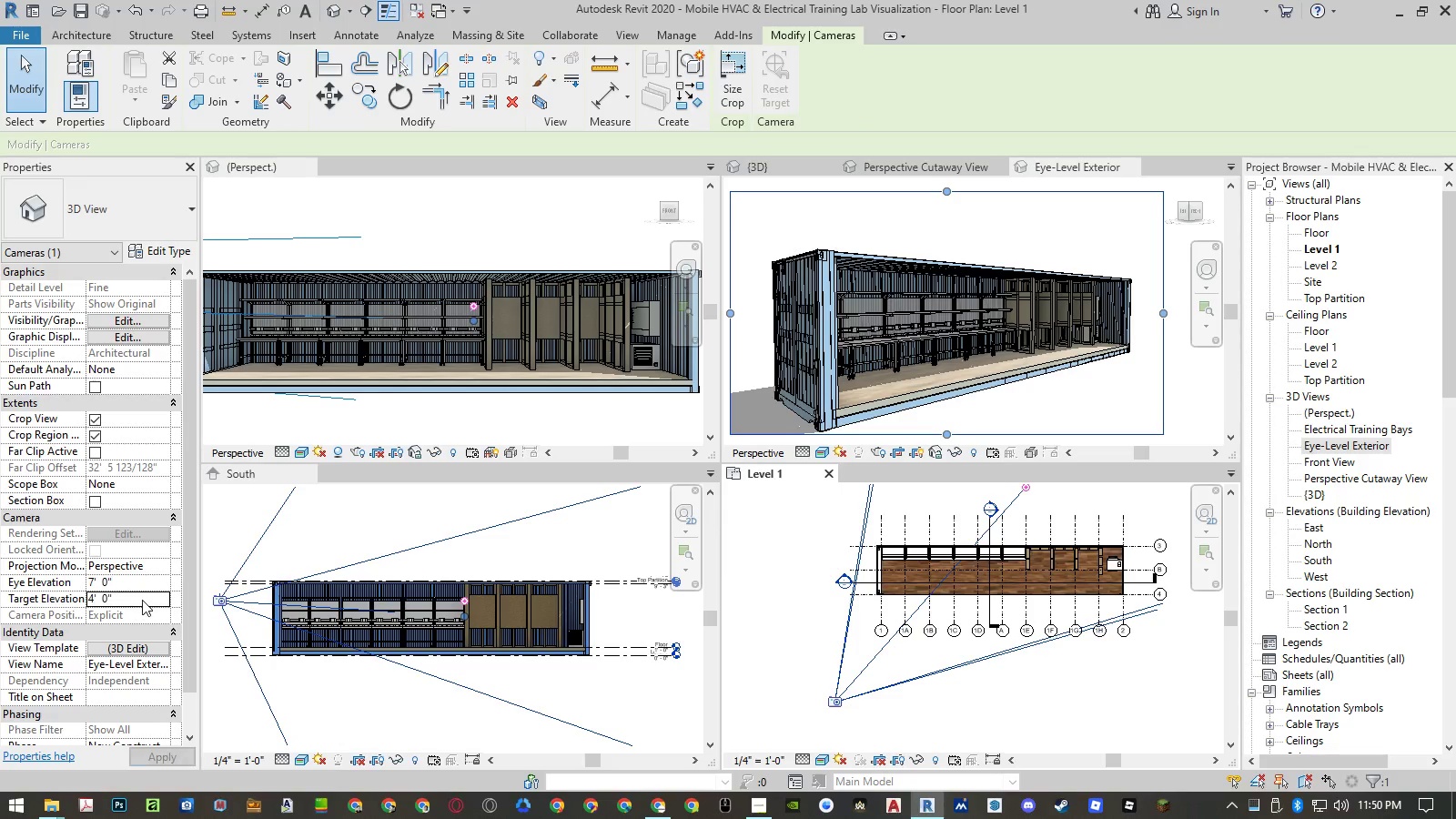 
key(NumpadEnter)
 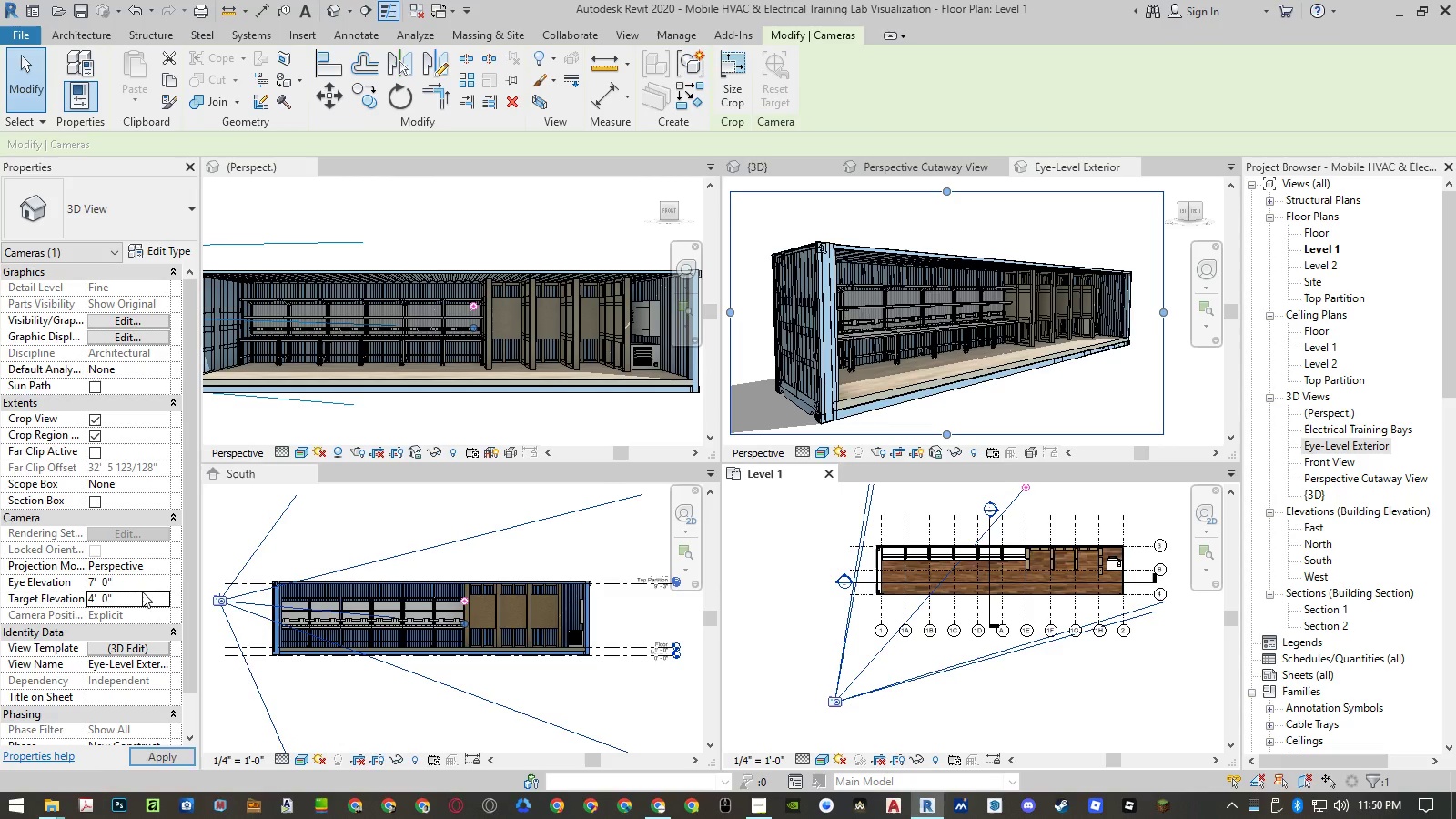 
left_click([141, 586])
 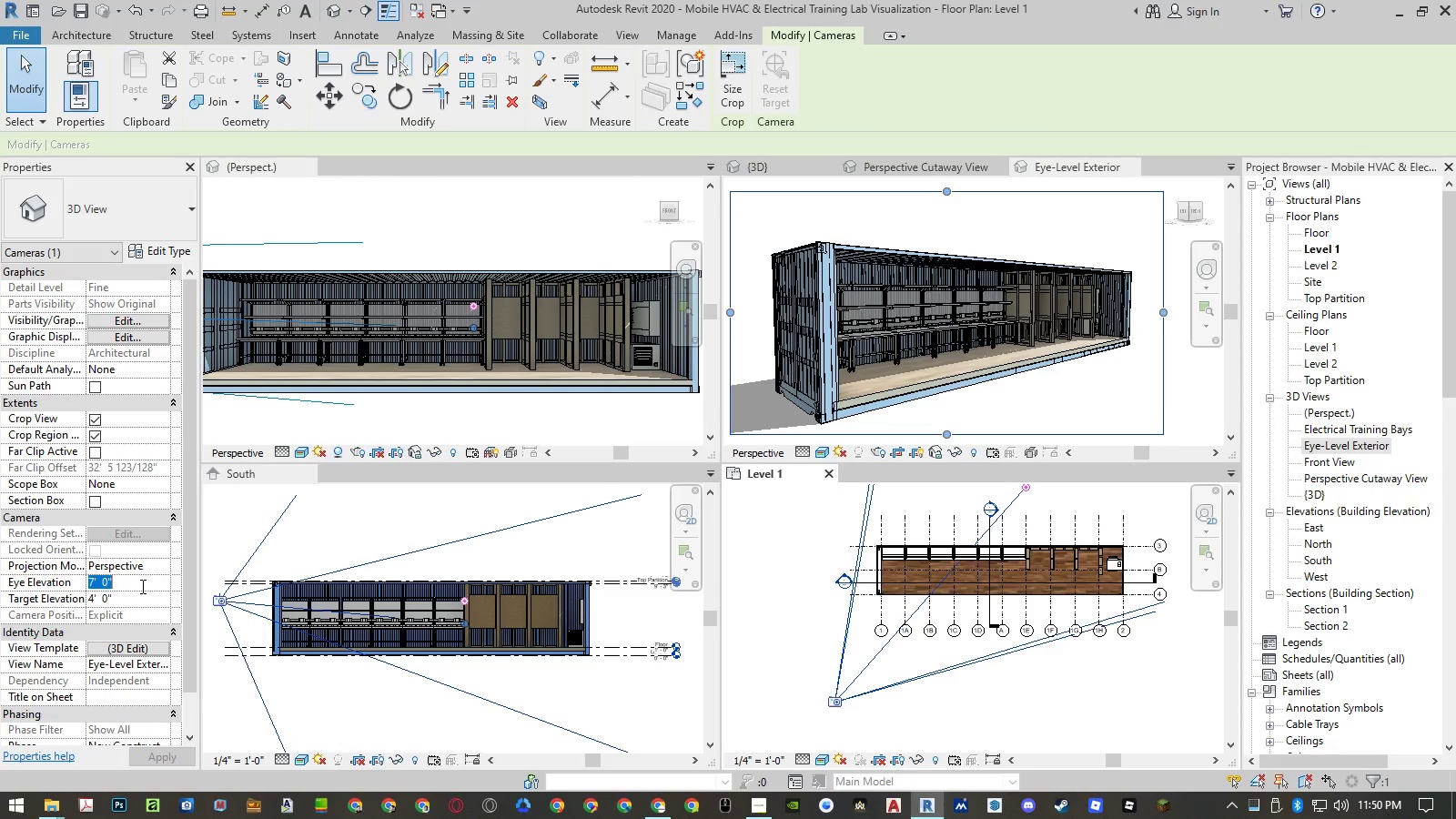 
key(Numpad8)
 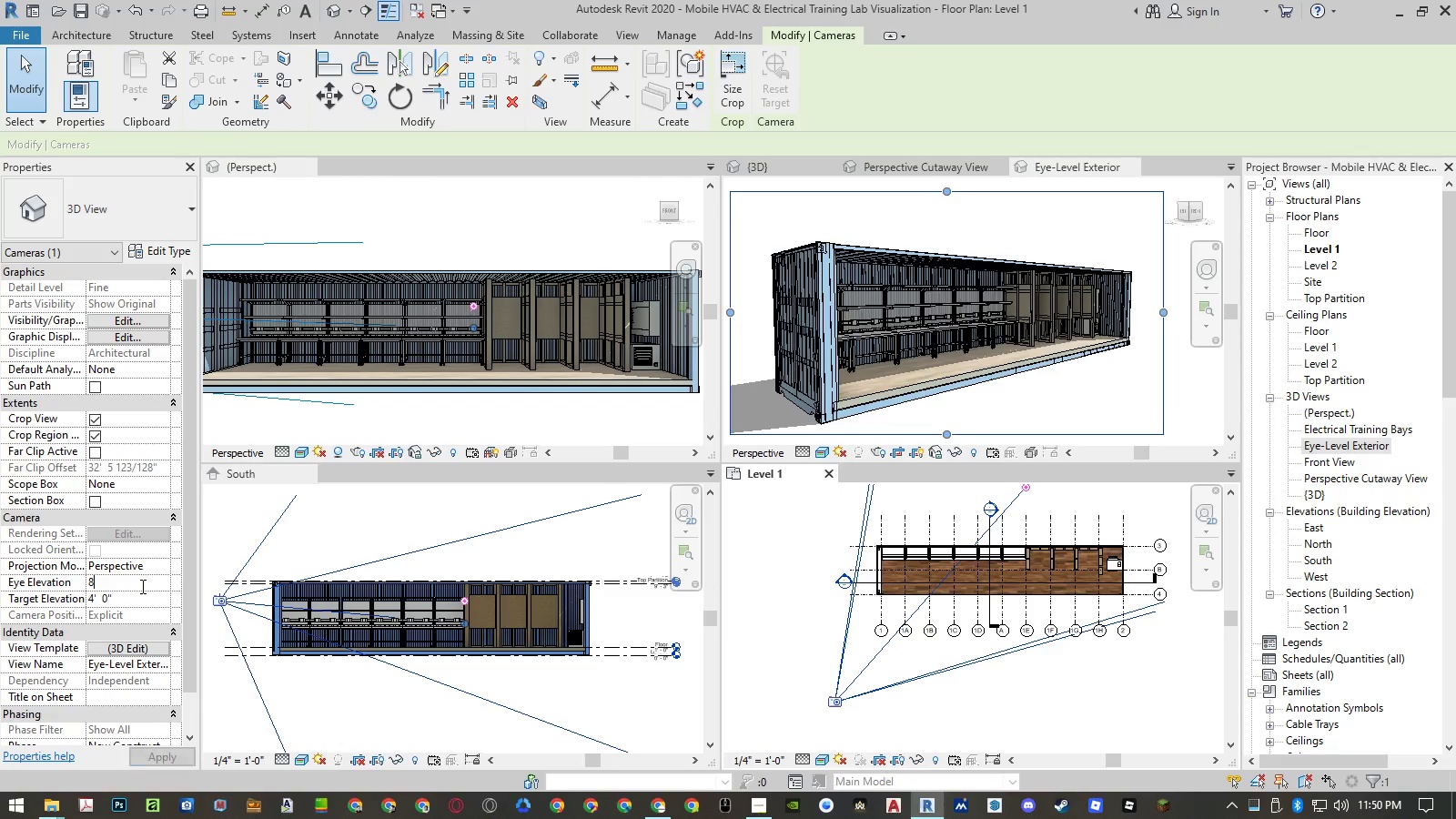 
key(NumpadEnter)
 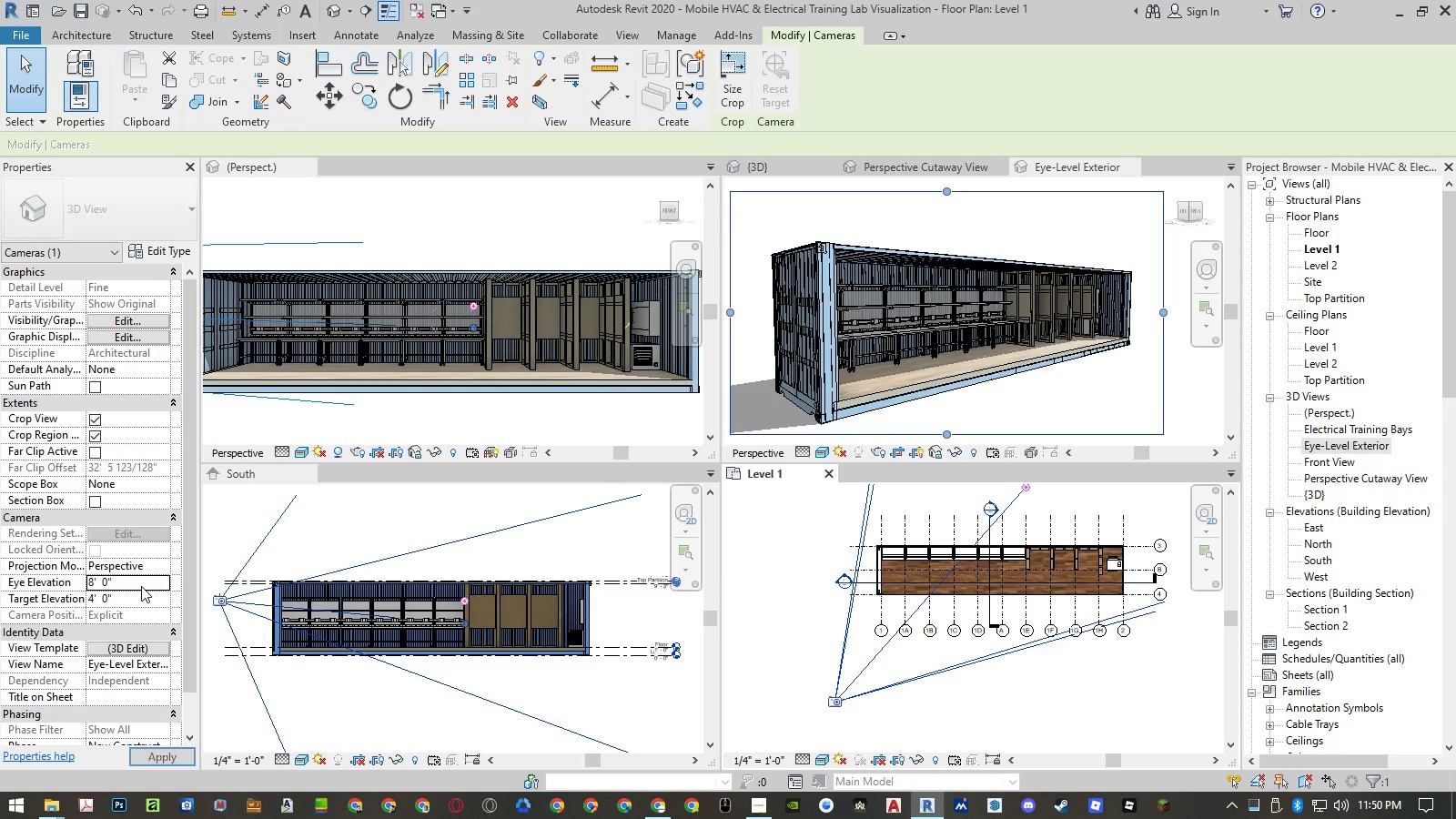 
key(NumpadEnter)
 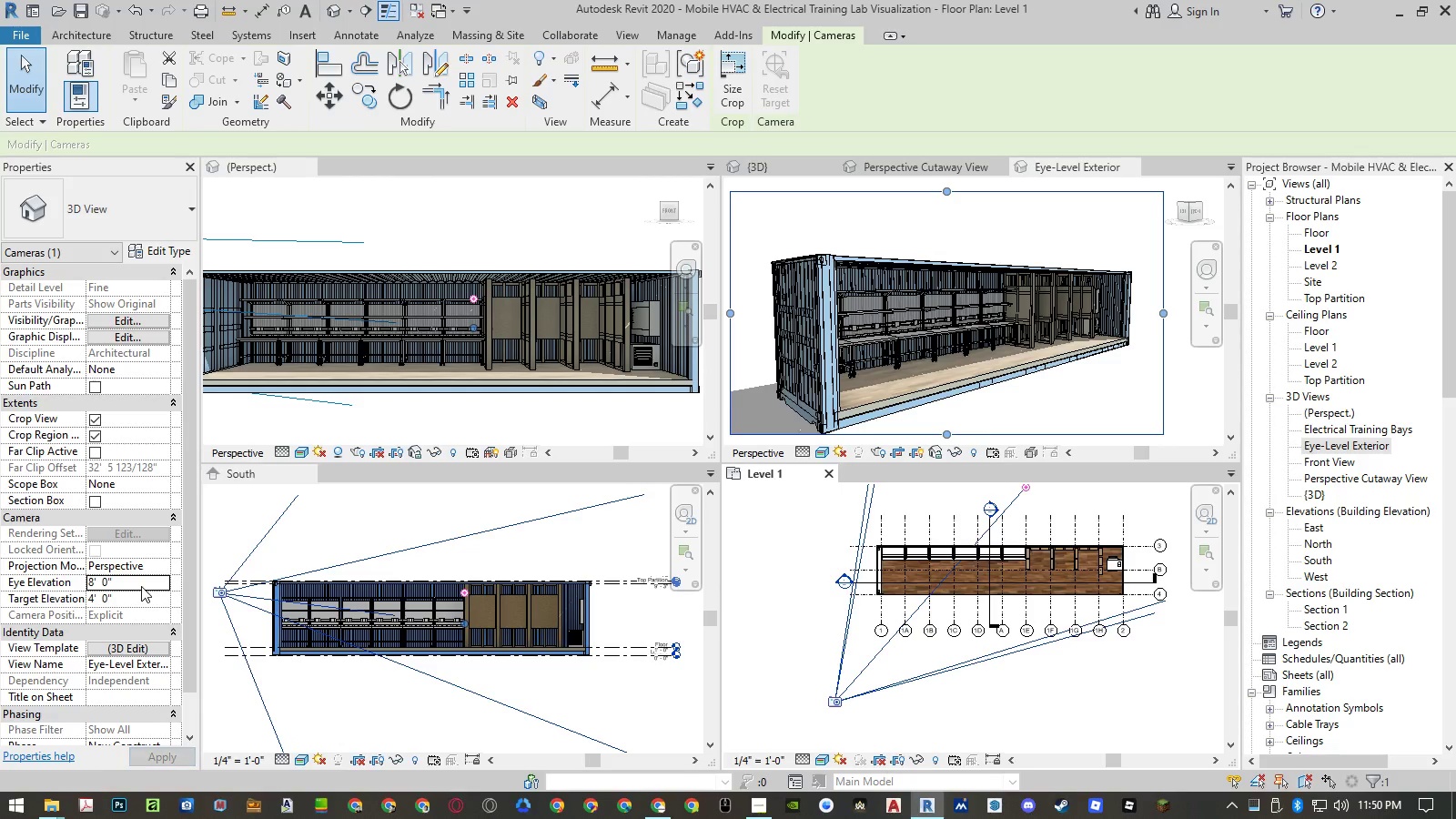 
left_click([136, 602])
 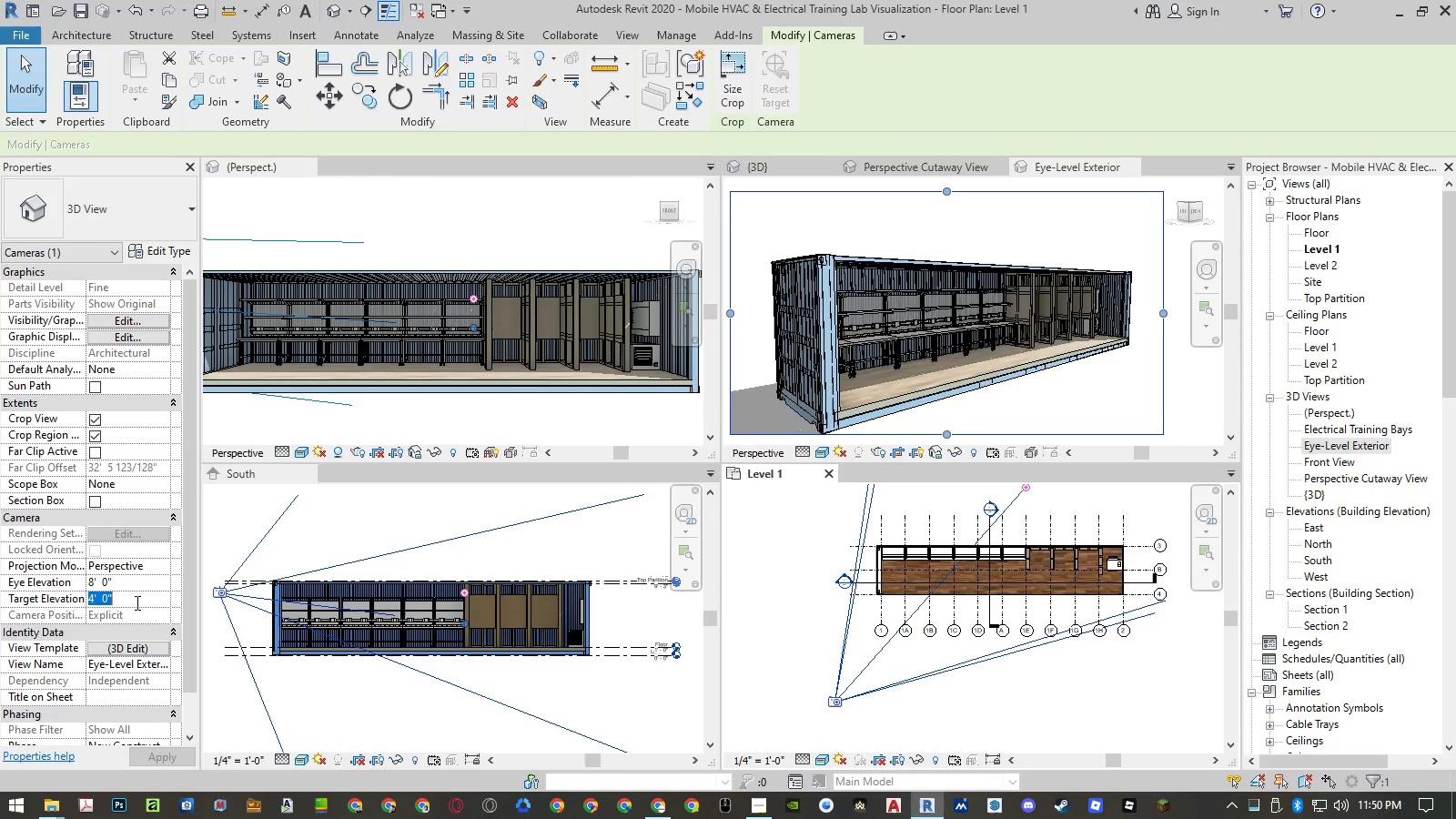 
key(Numpad2)
 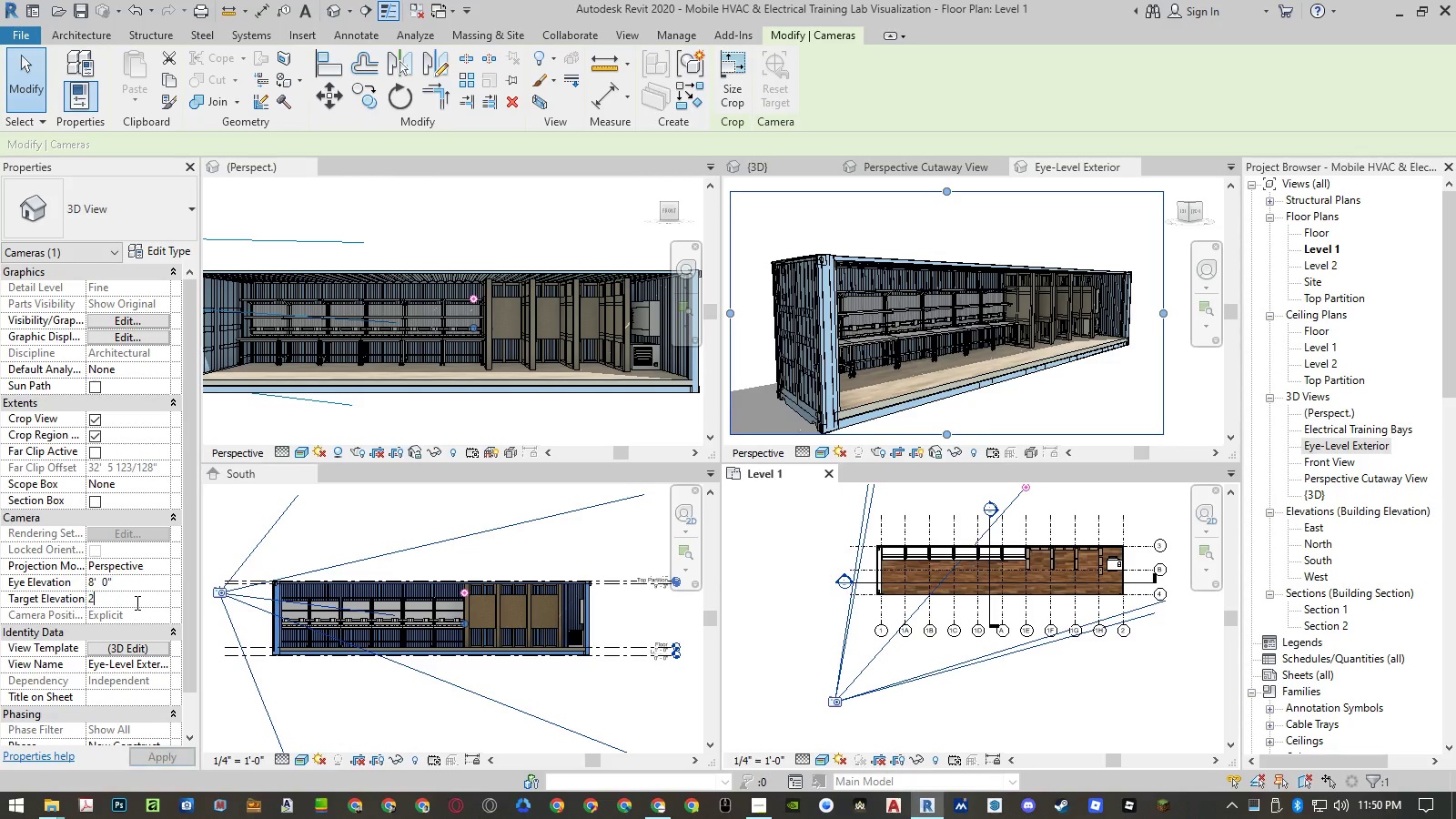 
key(NumpadEnter)
 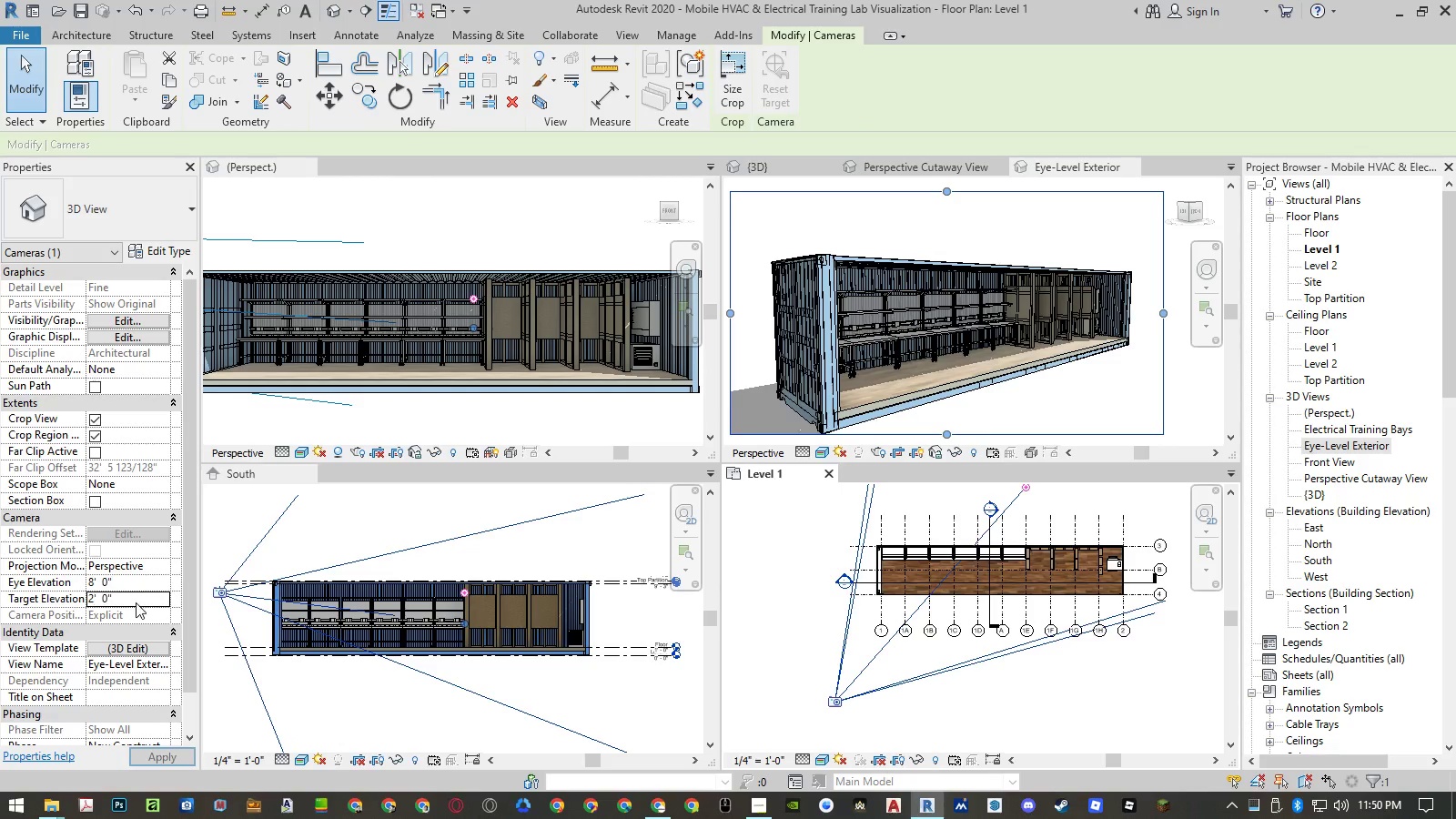 
key(NumpadEnter)
 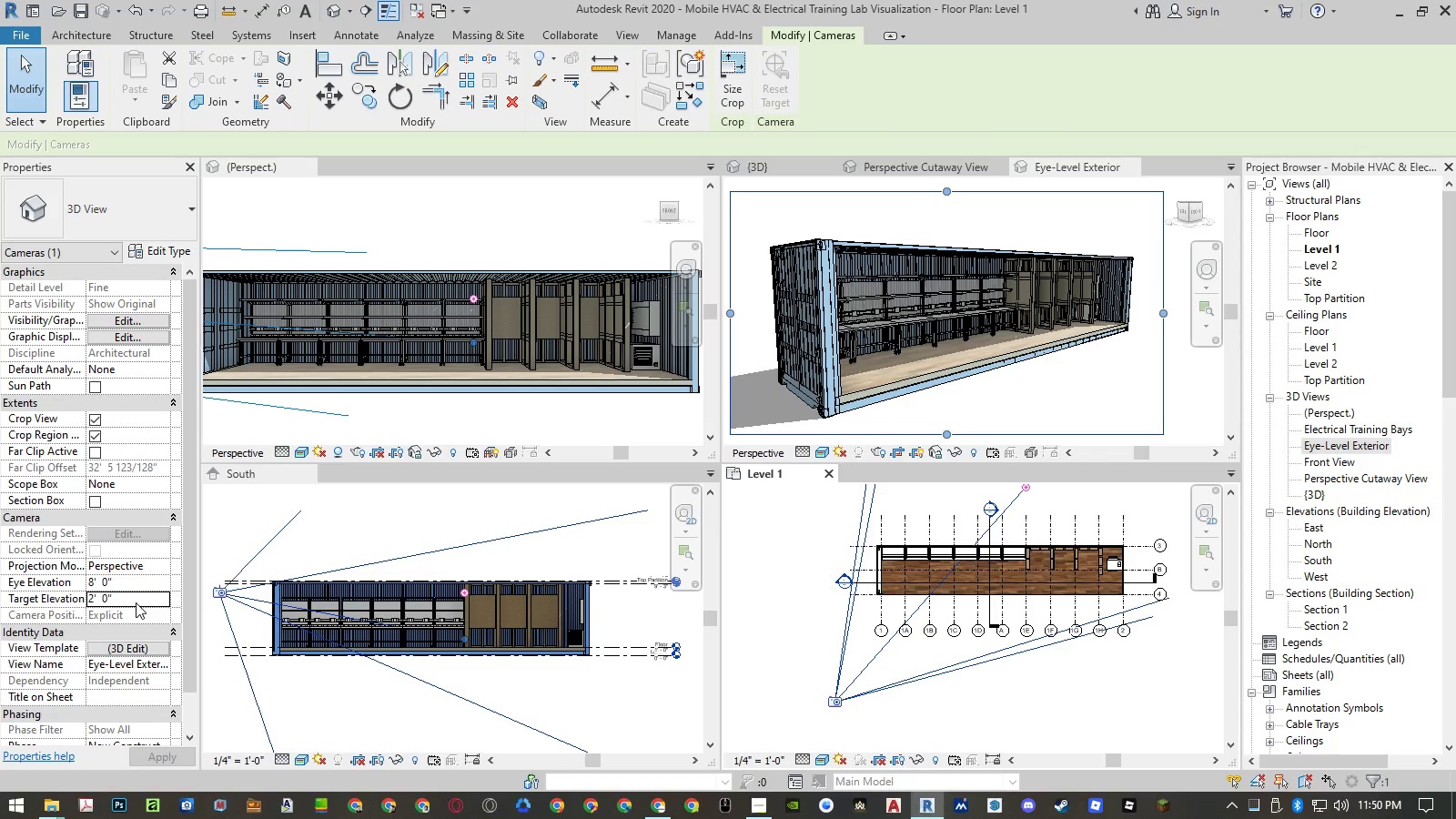 
left_click([139, 583])
 